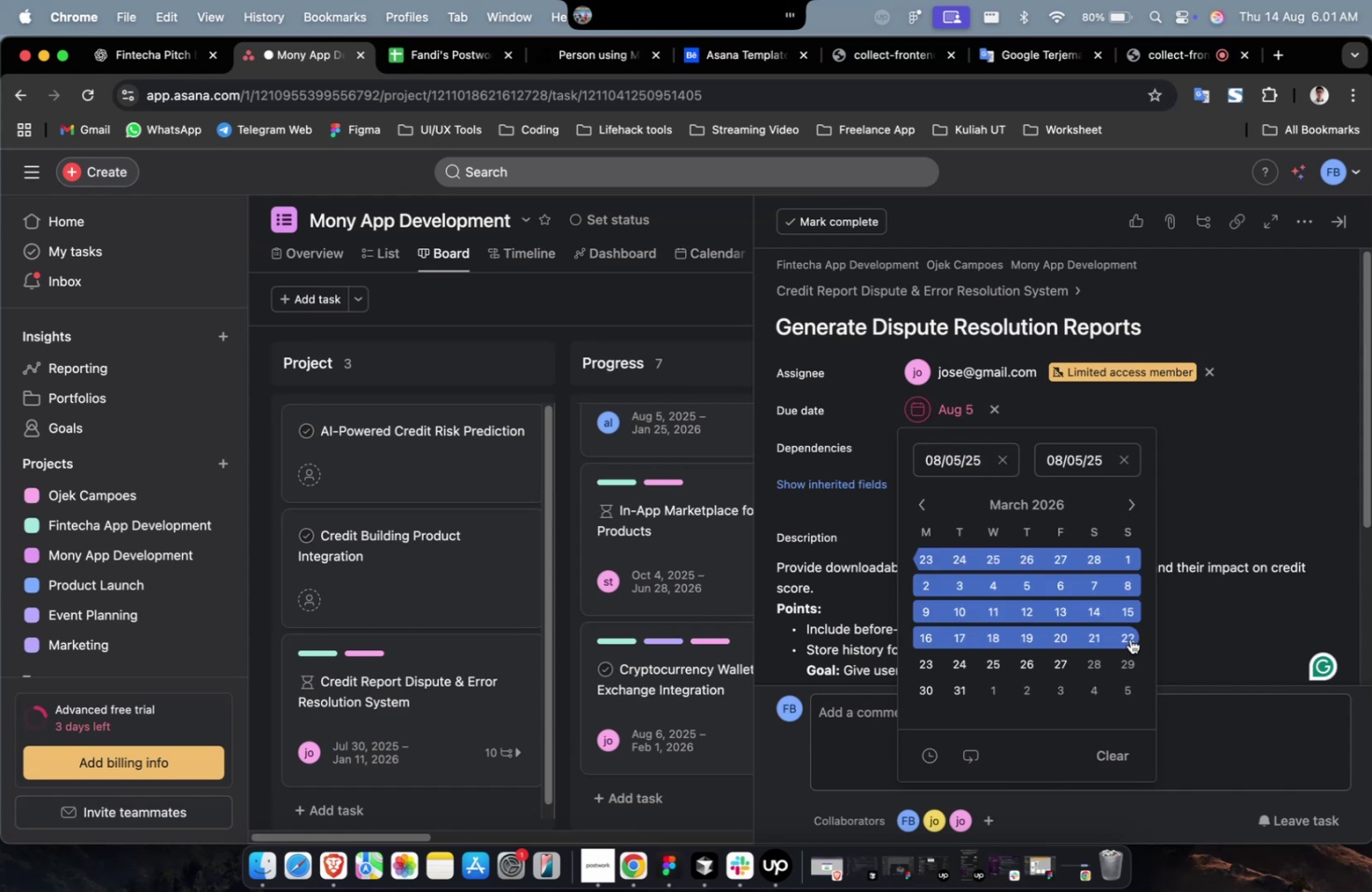 
left_click([1128, 636])
 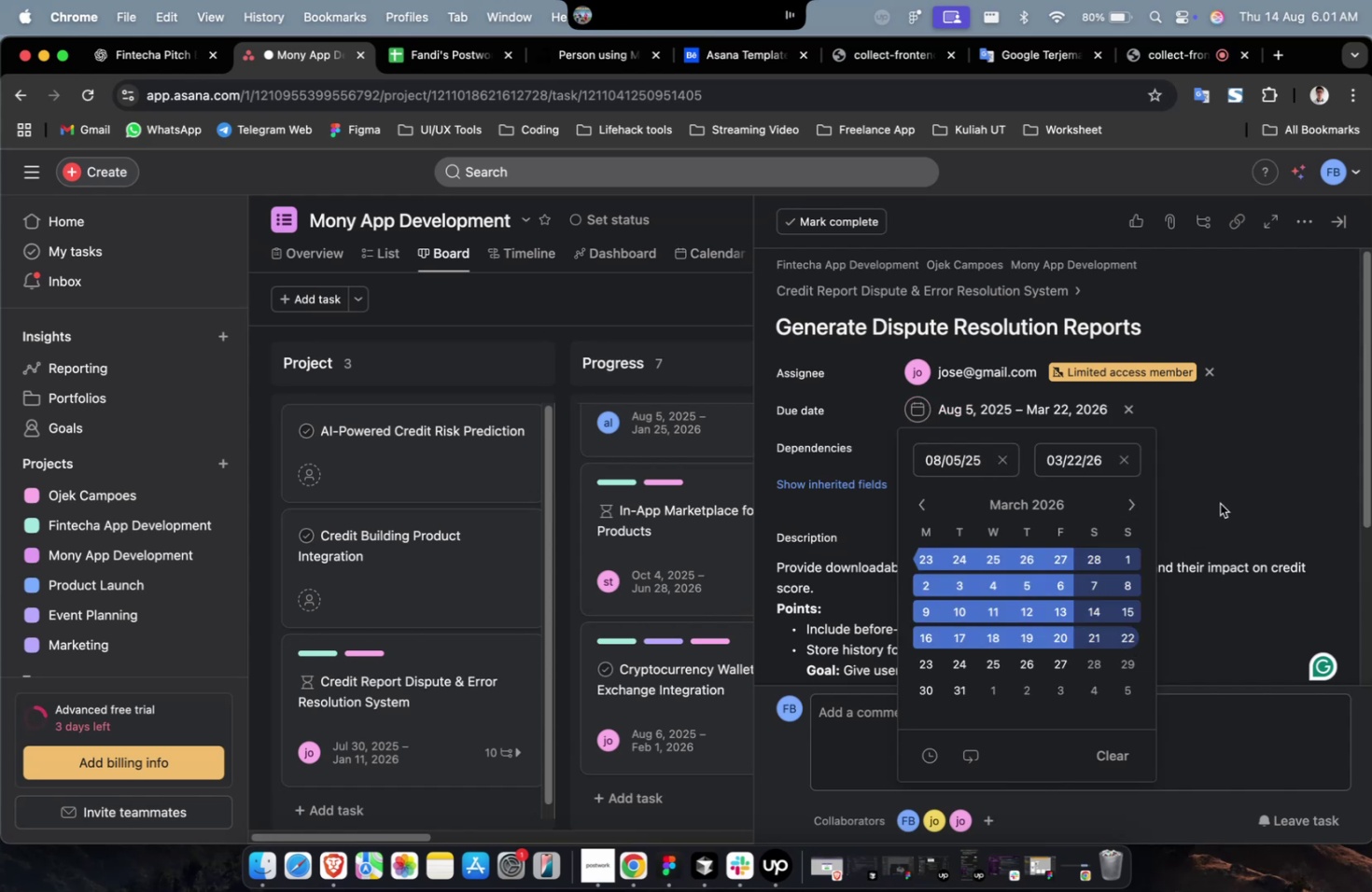 
left_click([1227, 492])
 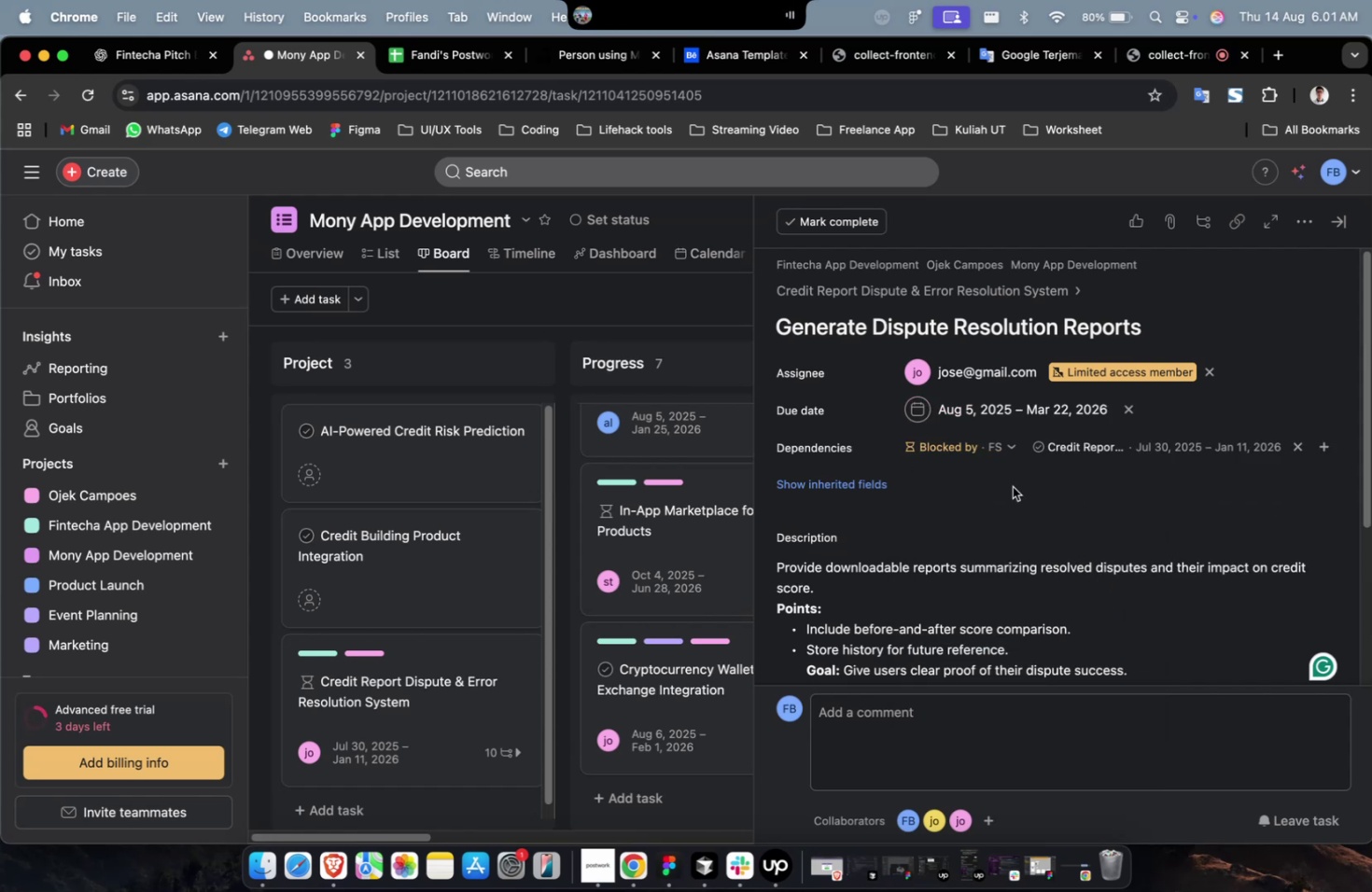 
double_click([862, 489])
 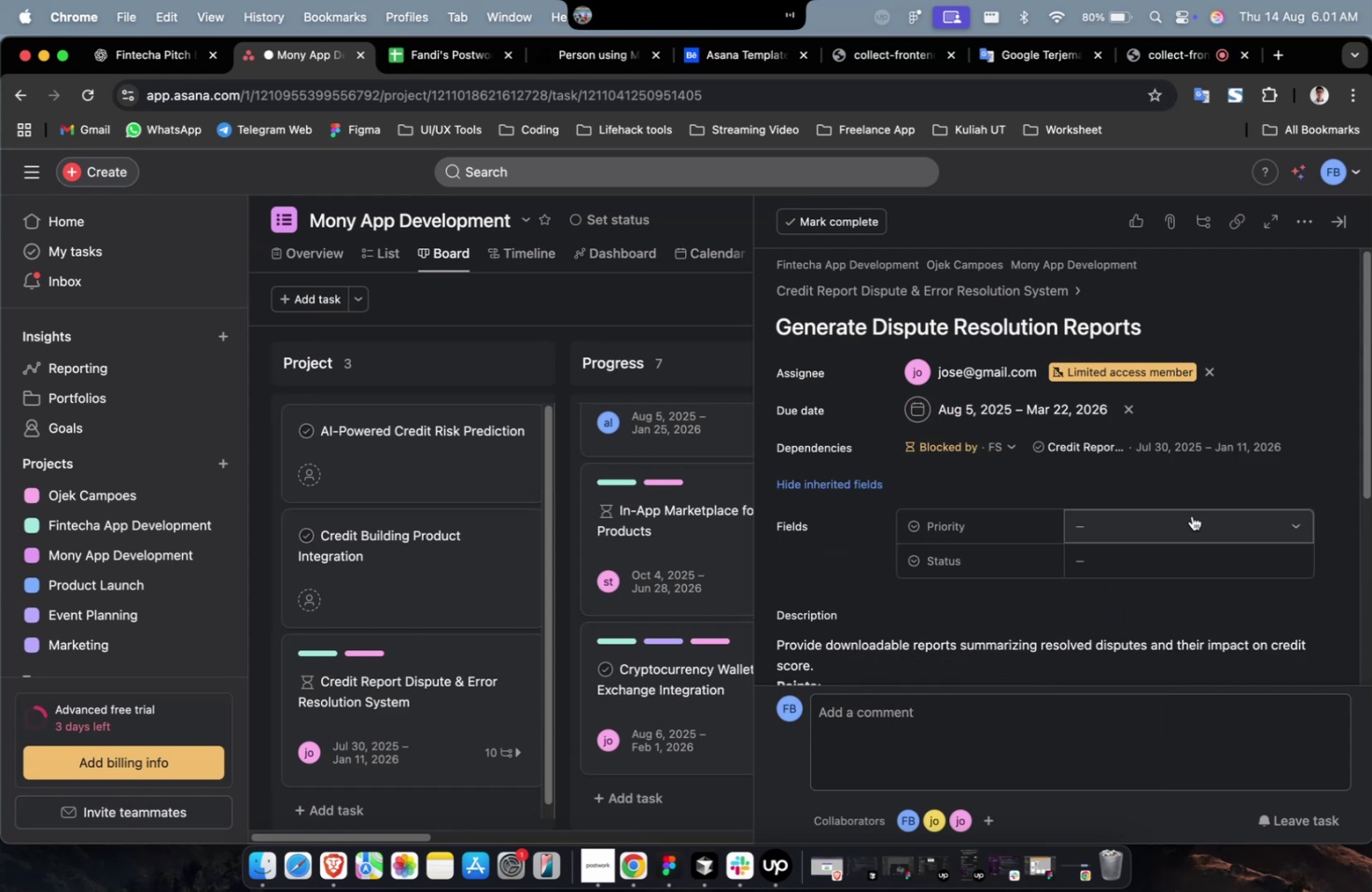 
triple_click([1191, 515])
 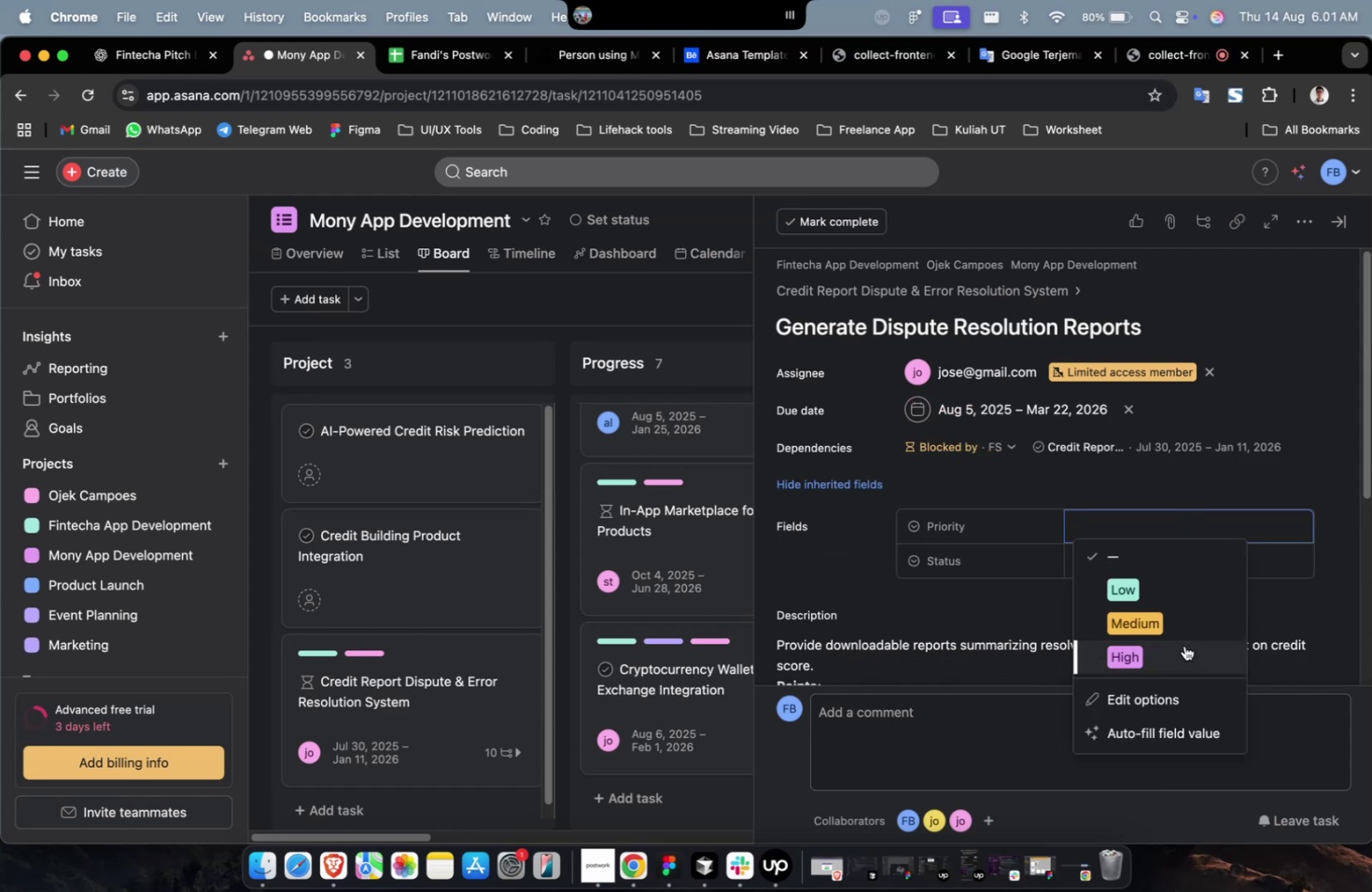 
left_click([1183, 648])
 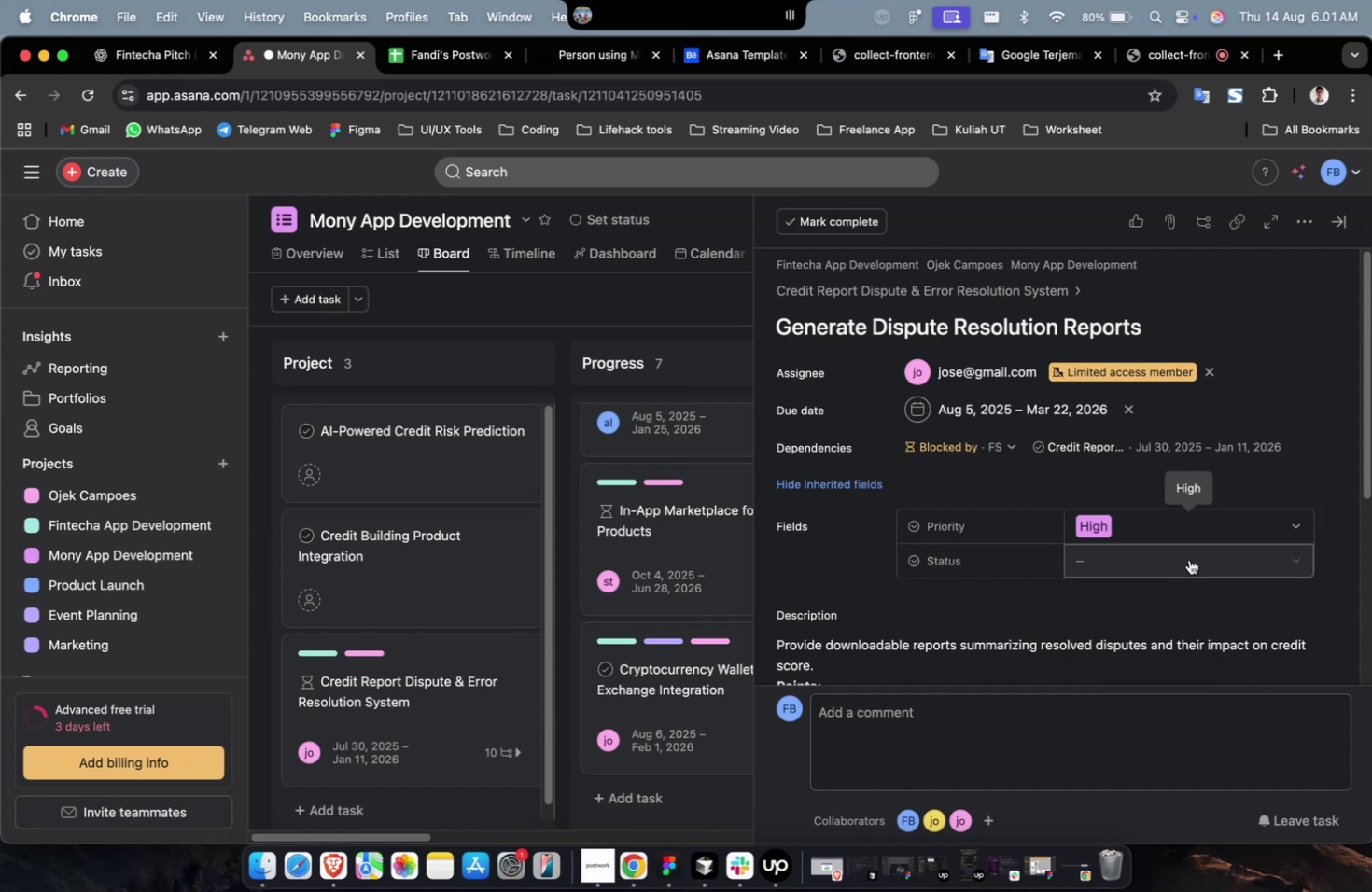 
double_click([1189, 558])
 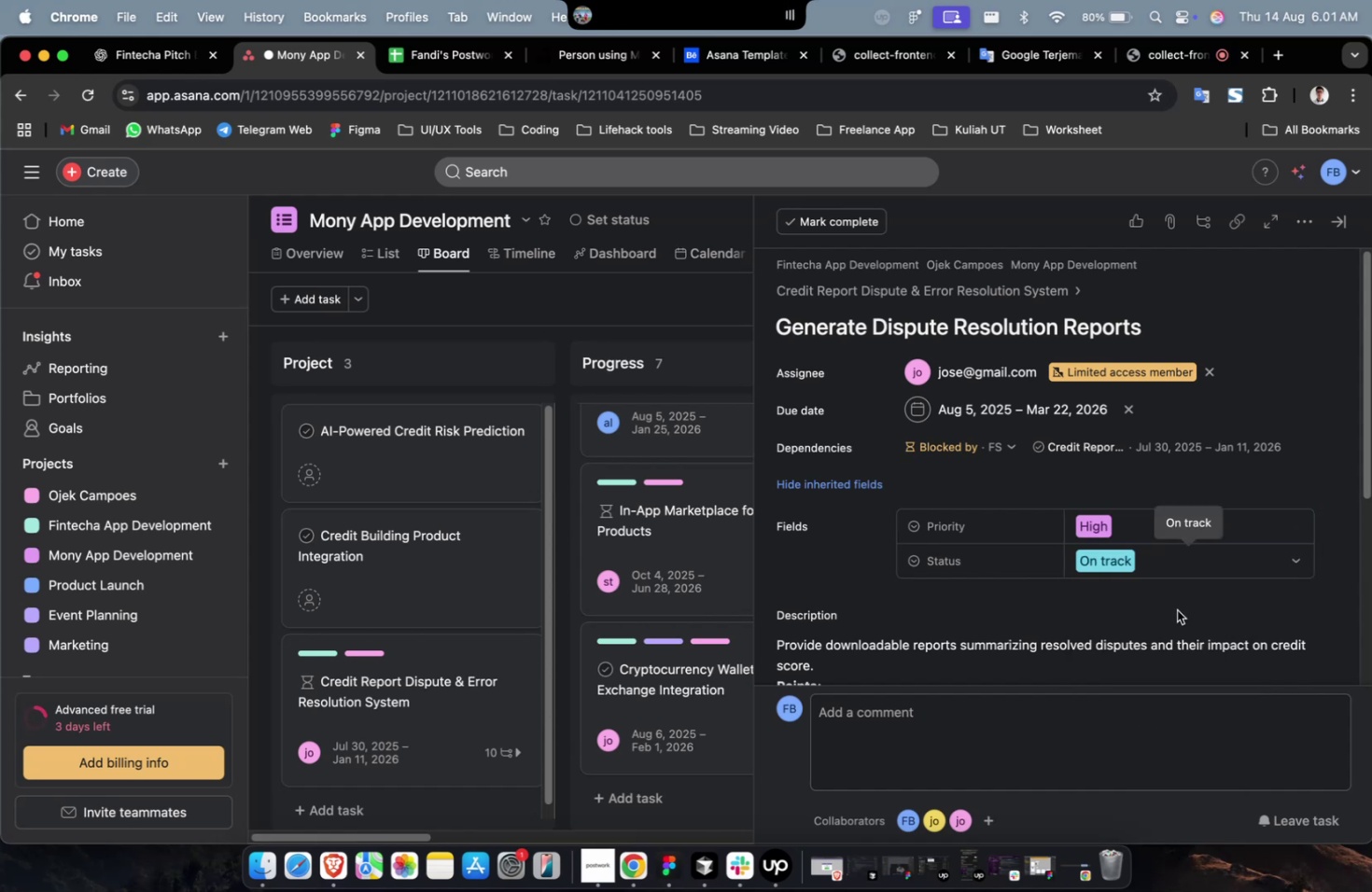 
wait(9.81)
 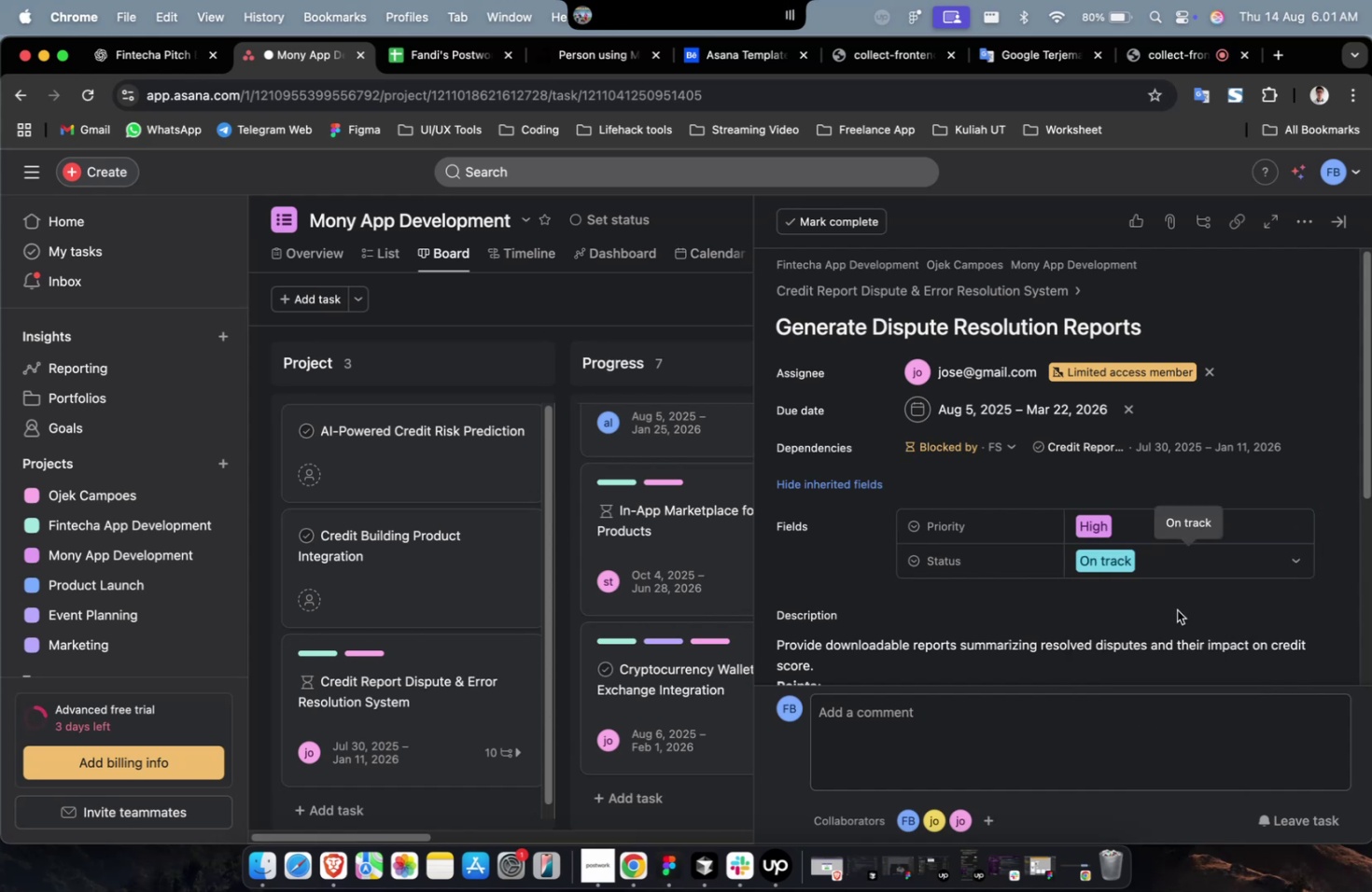 
scroll: coordinate [1176, 609], scroll_direction: down, amount: 6.0
 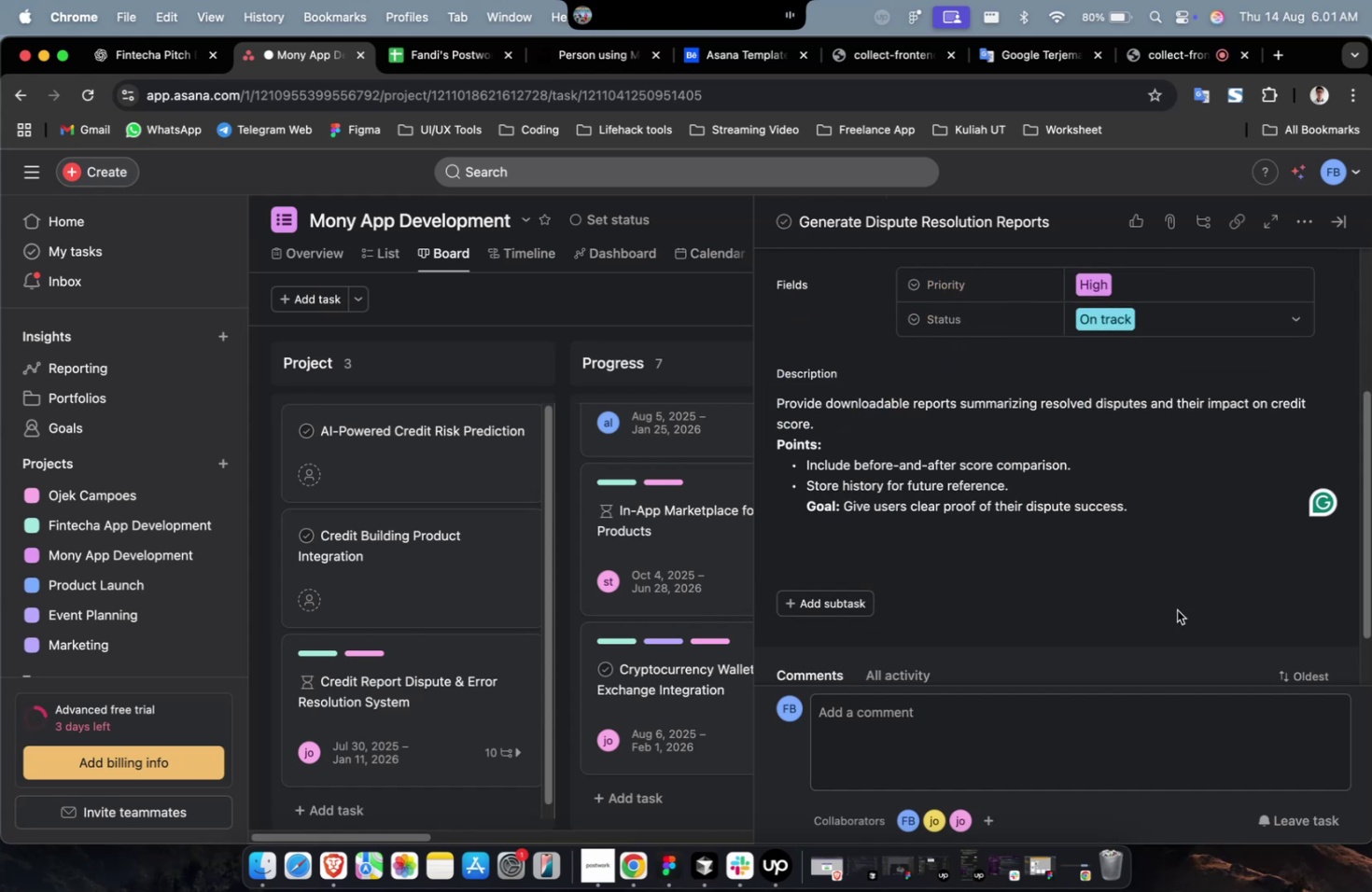 
scroll: coordinate [1176, 609], scroll_direction: up, amount: 6.0
 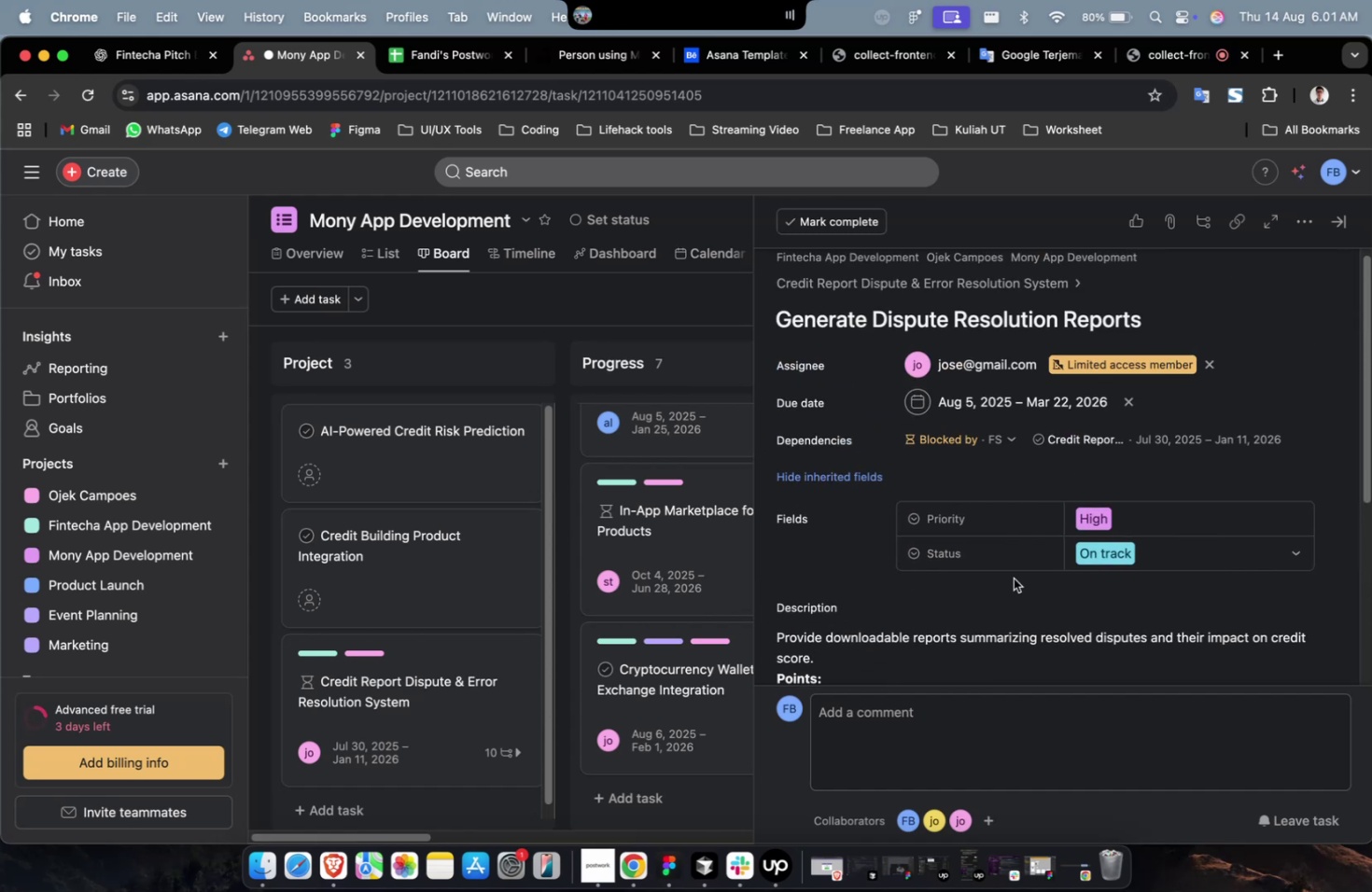 
scroll: coordinate [969, 564], scroll_direction: down, amount: 13.0
 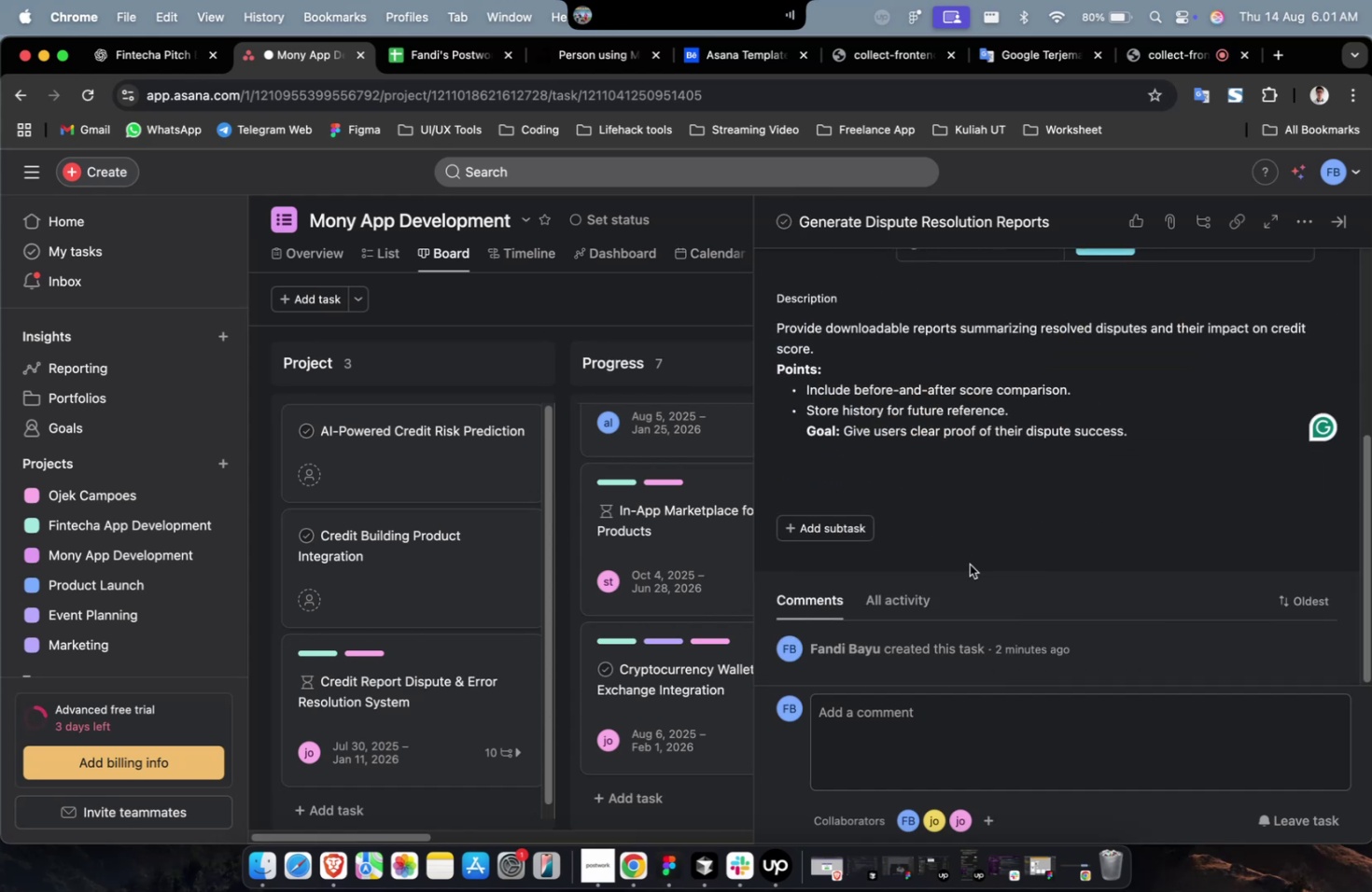 
scroll: coordinate [969, 564], scroll_direction: up, amount: 1.0
 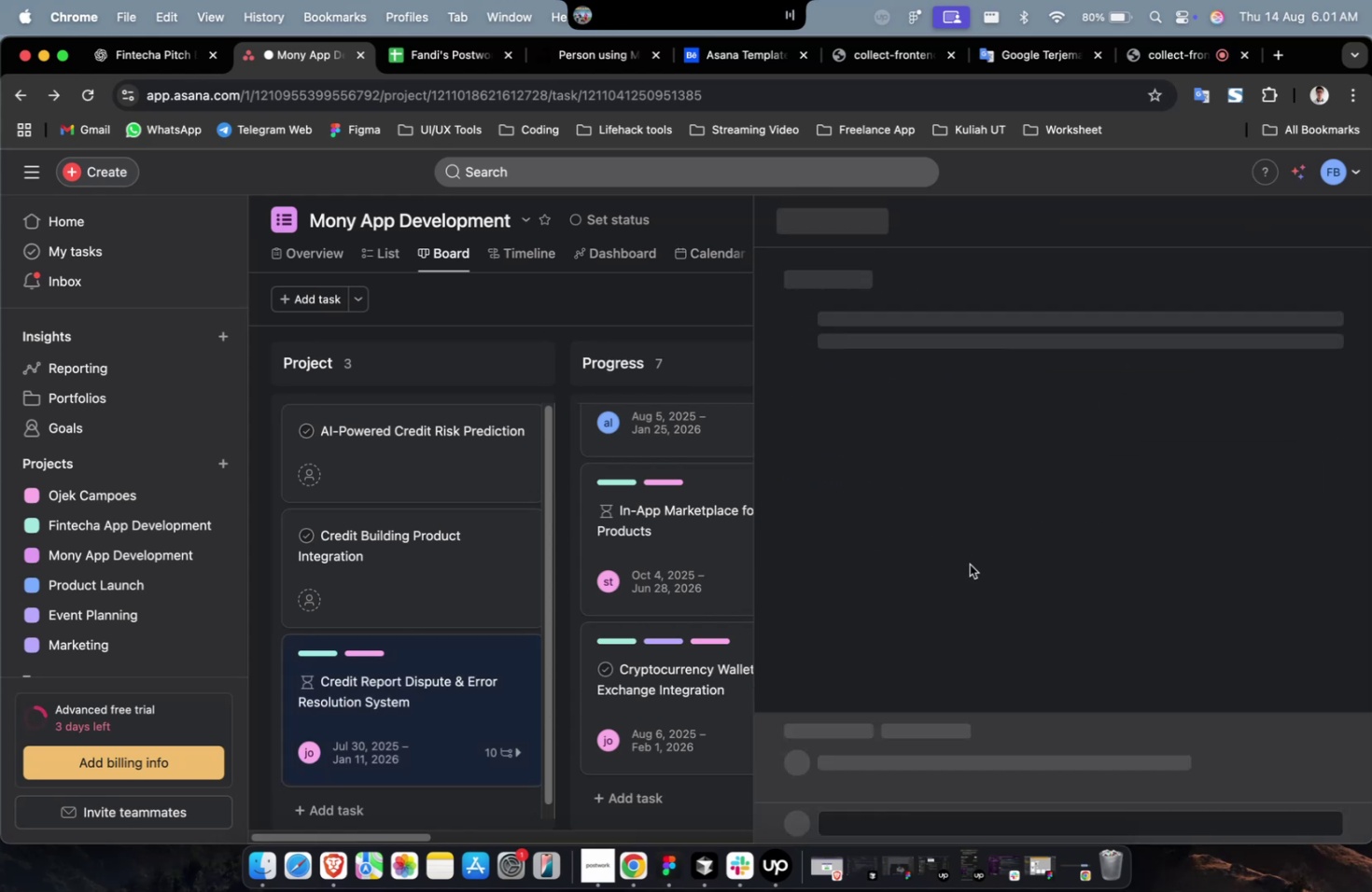 
scroll: coordinate [968, 559], scroll_direction: down, amount: 43.0
 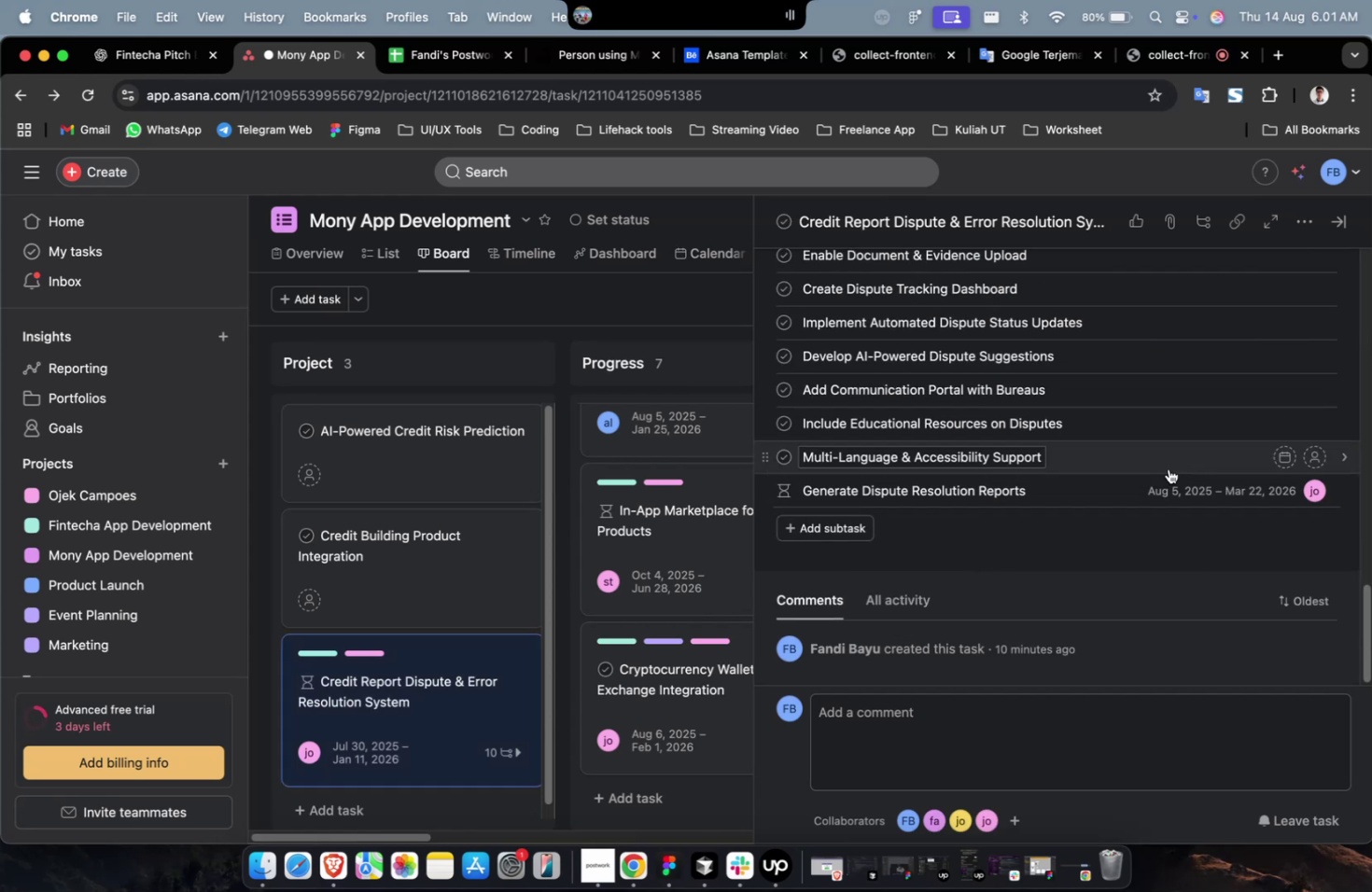 
left_click([1173, 463])
 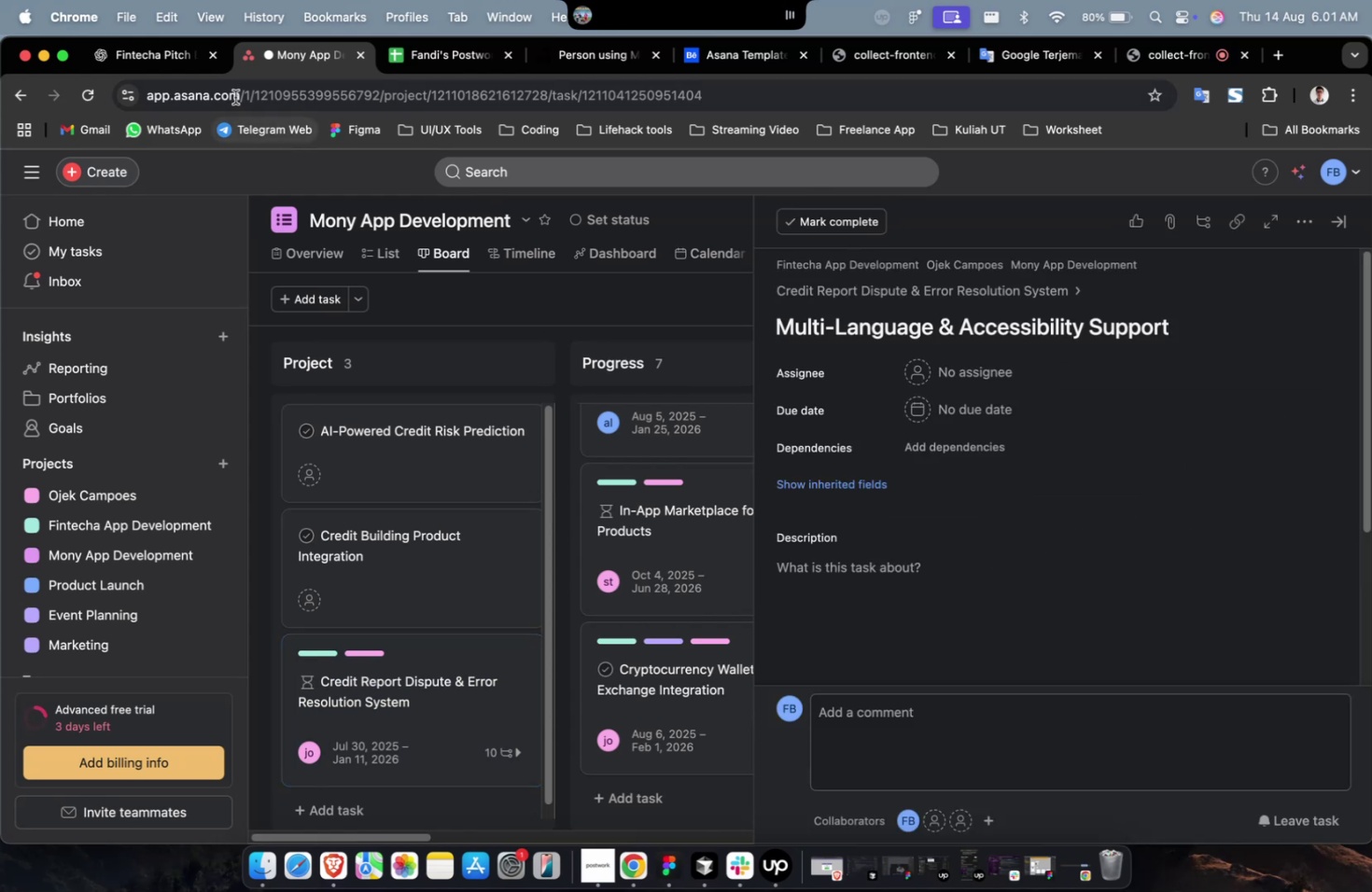 
left_click([171, 68])
 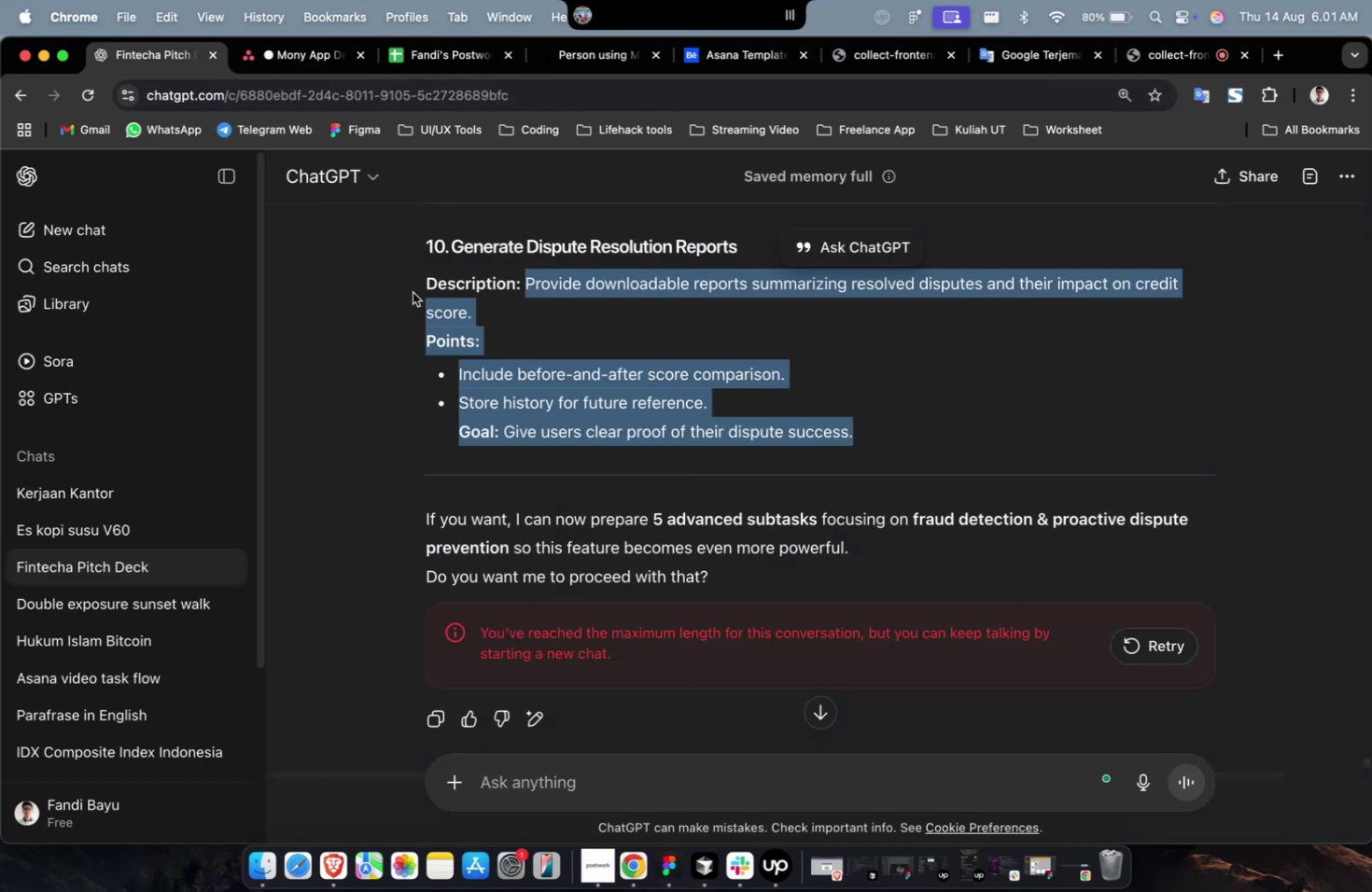 
scroll: coordinate [519, 397], scroll_direction: up, amount: 8.0
 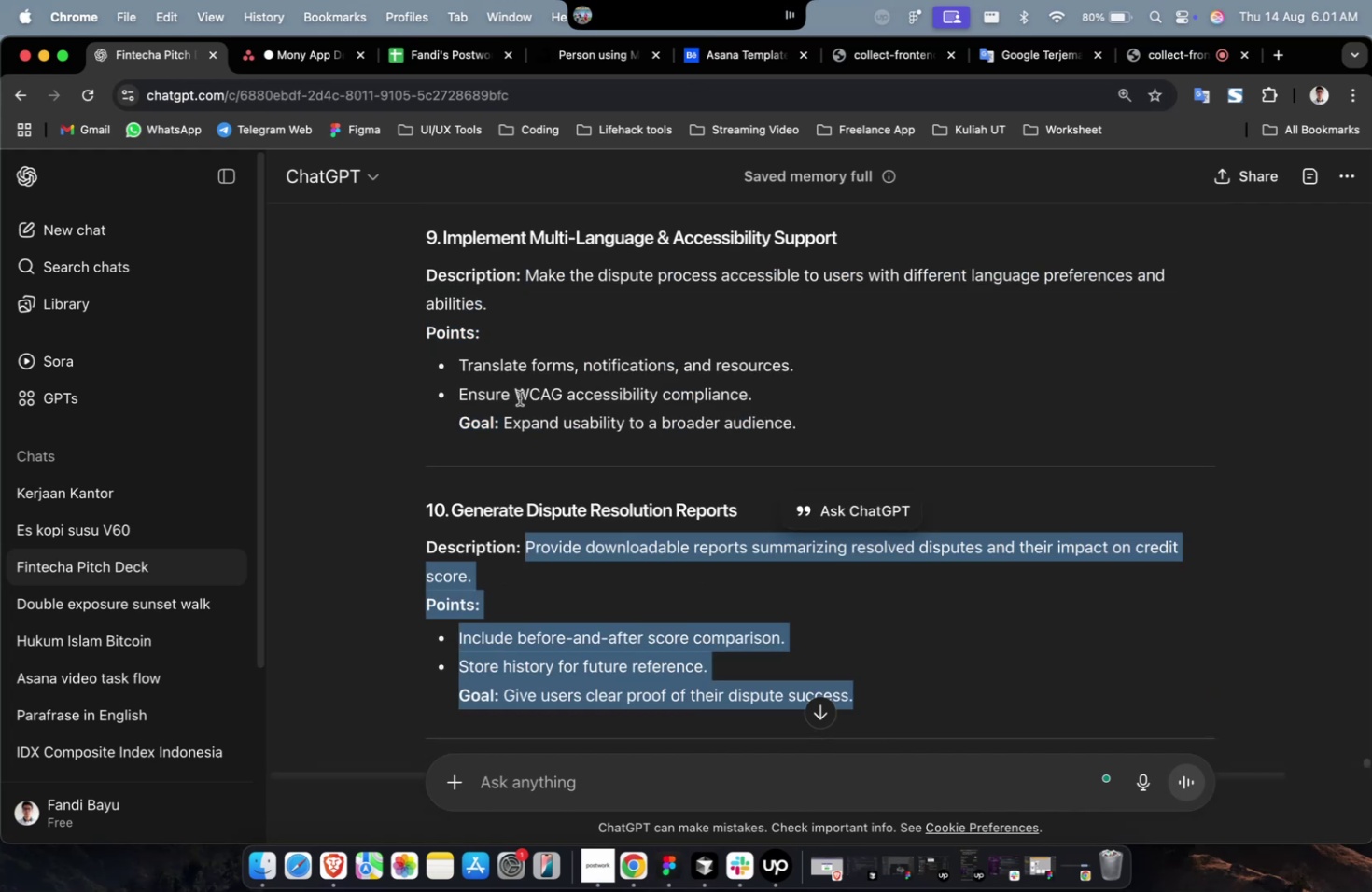 
wait(5.51)
 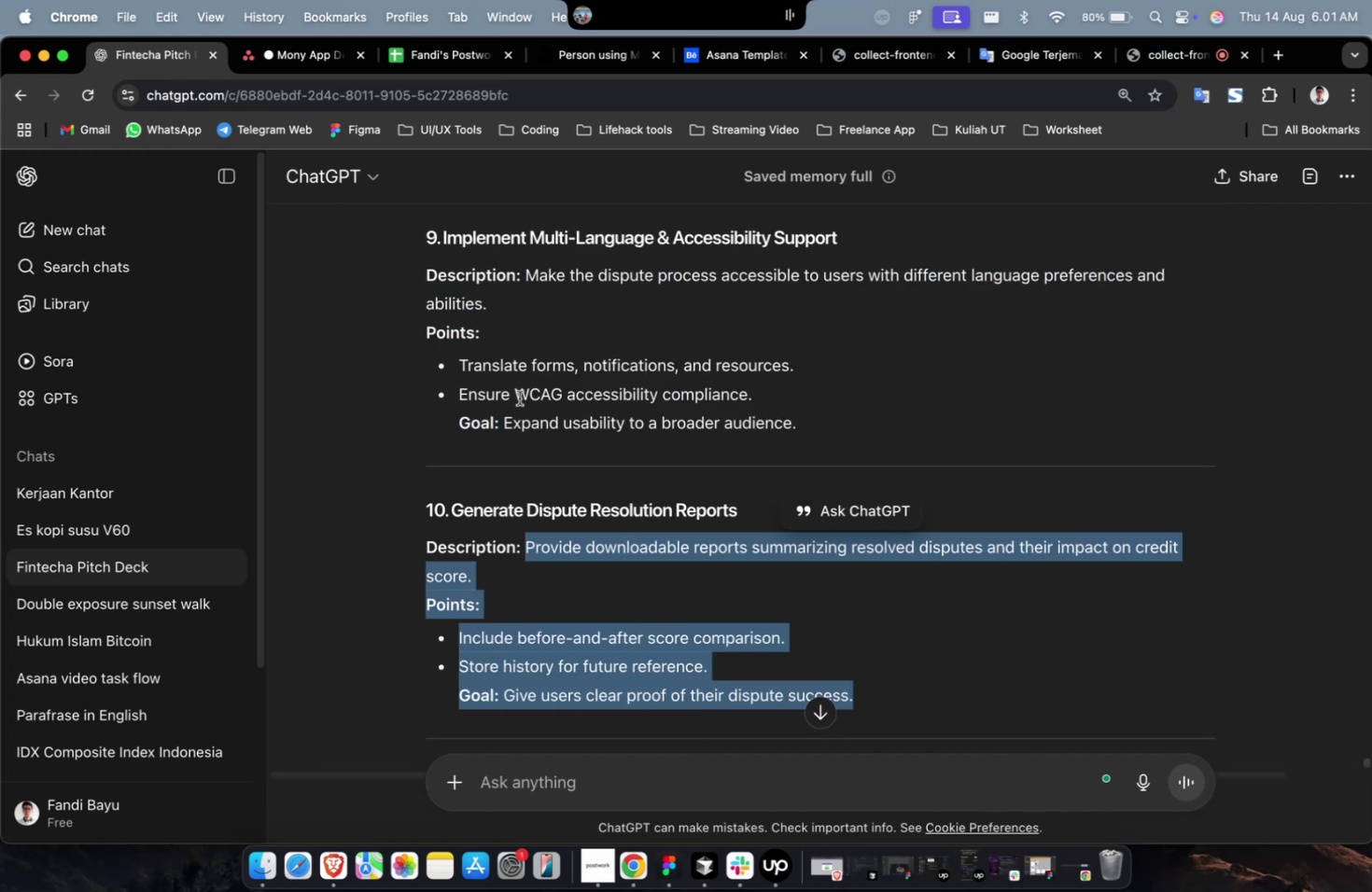 
scroll: coordinate [833, 361], scroll_direction: up, amount: 4.0
 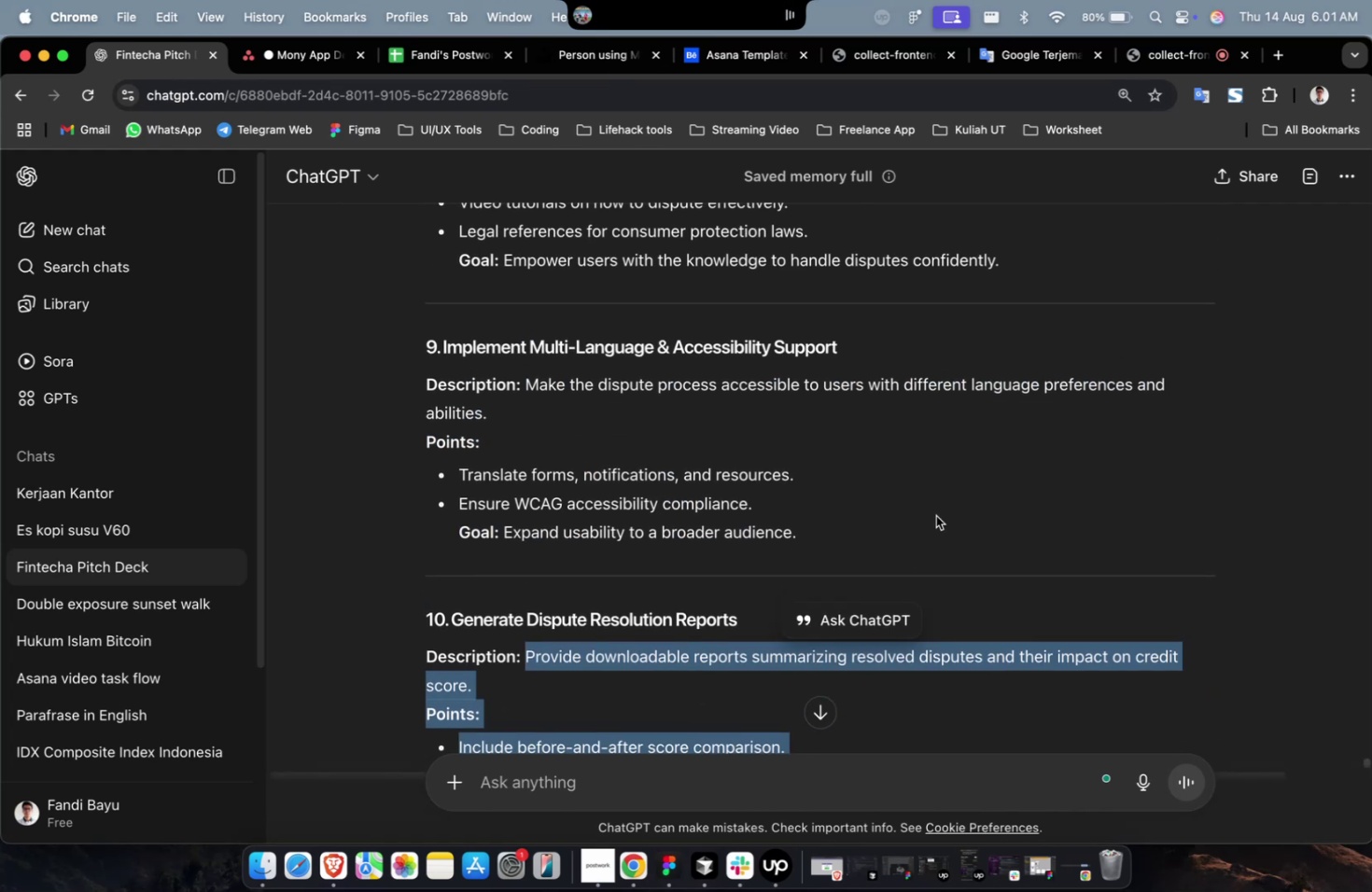 
left_click_drag(start_coordinate=[829, 537], to_coordinate=[523, 391])
 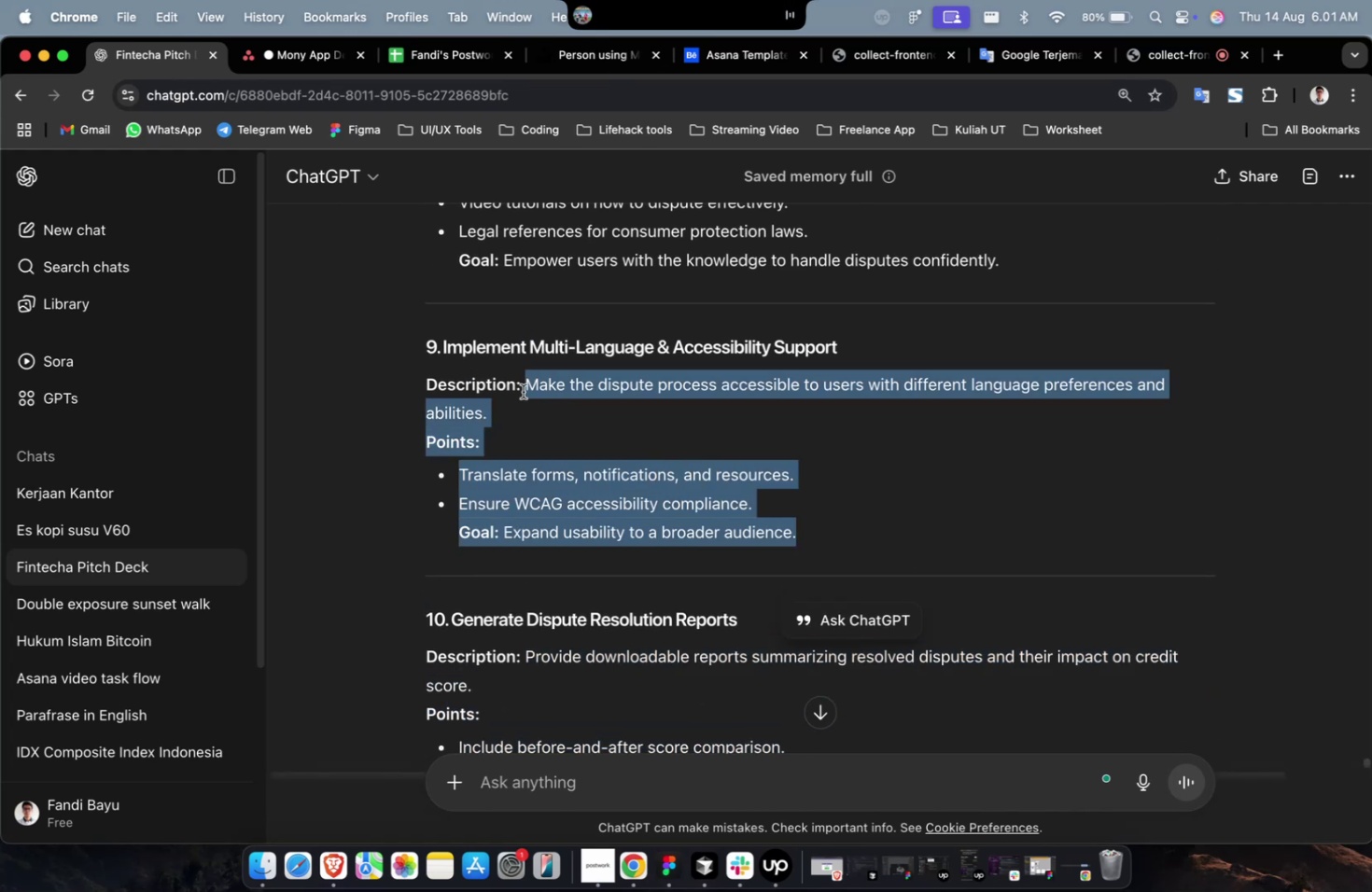 
key(Meta+C)
 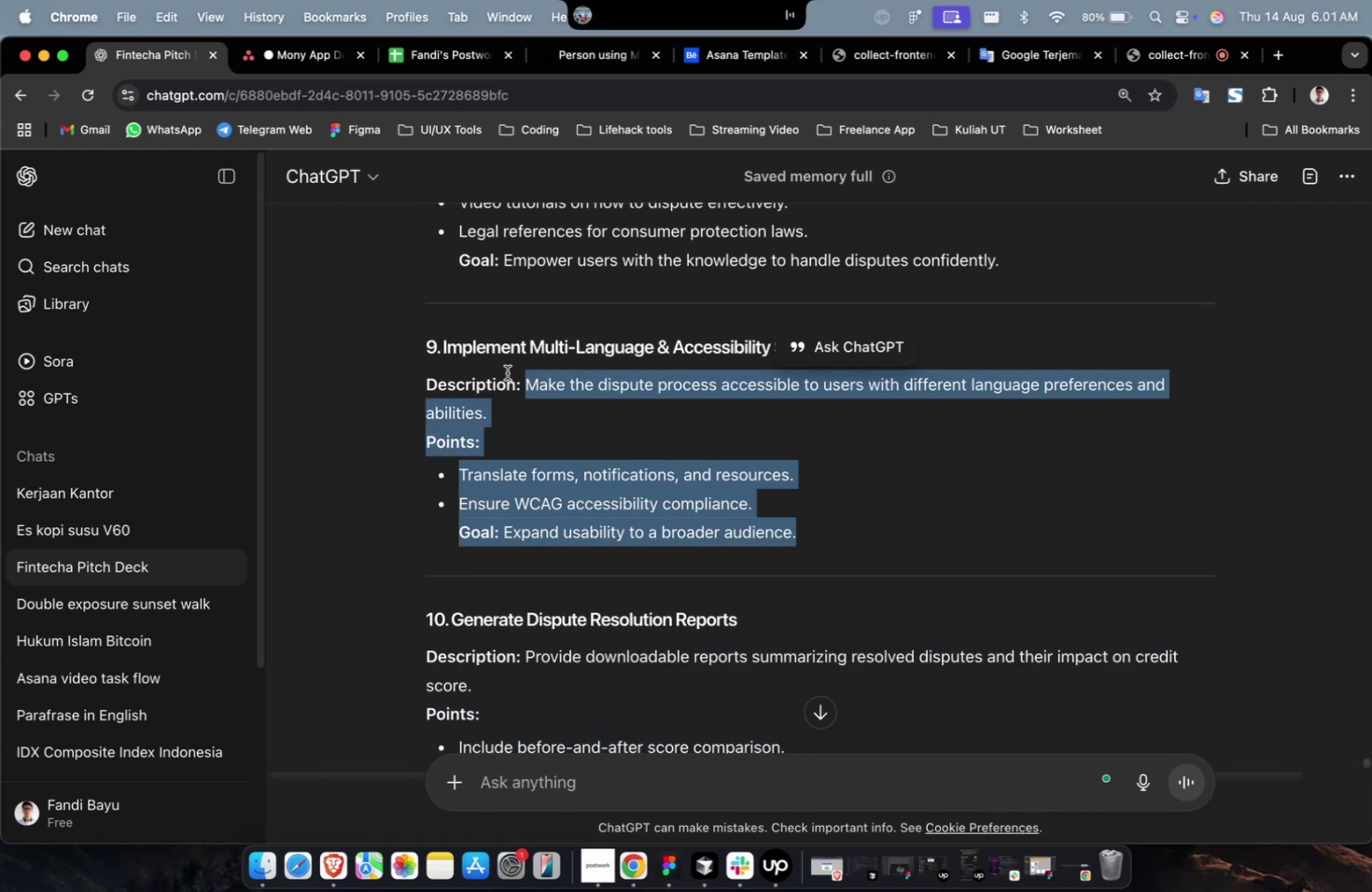 
key(Meta+C)
 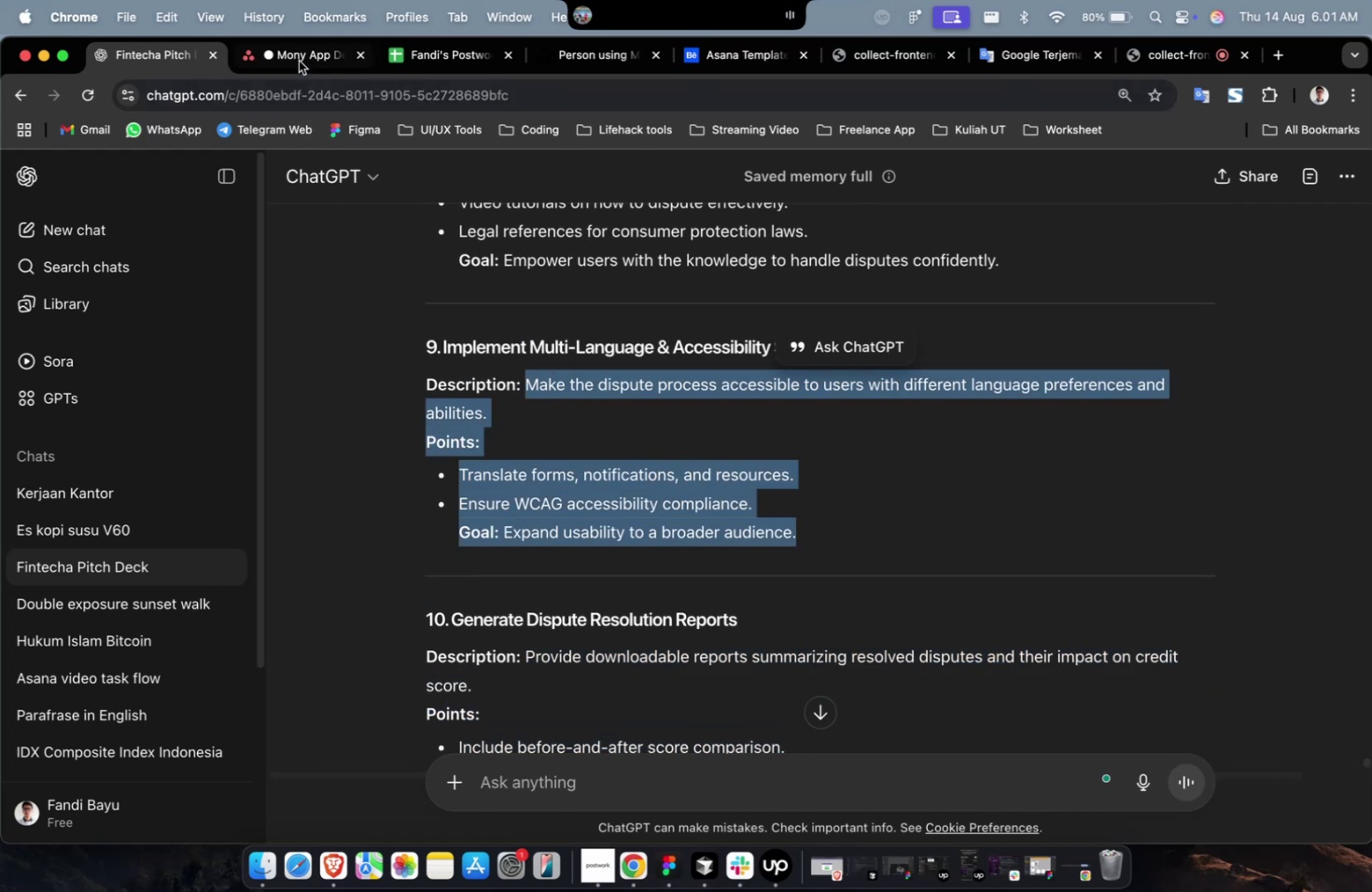 
left_click([300, 57])
 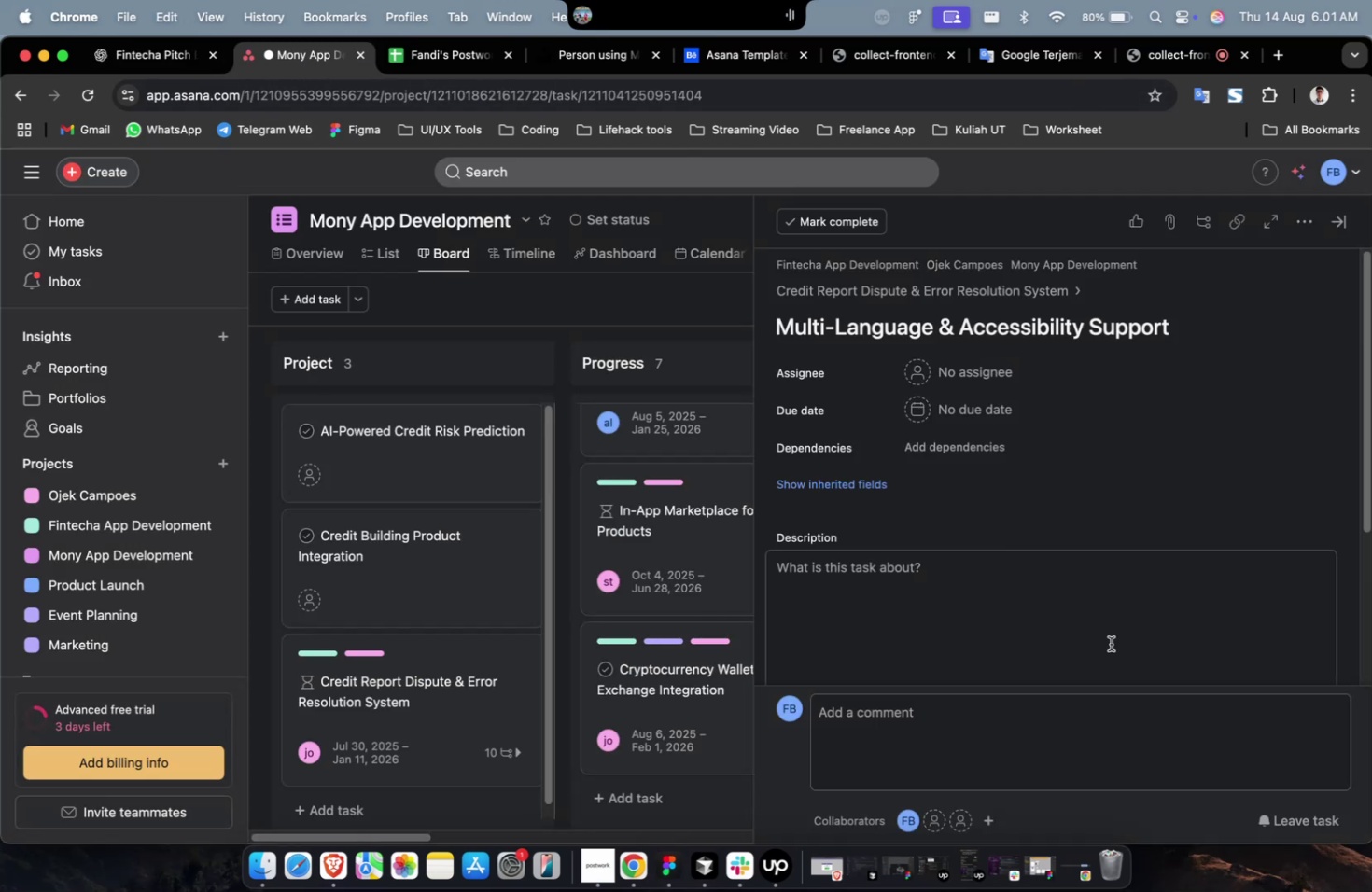 
double_click([1110, 644])
 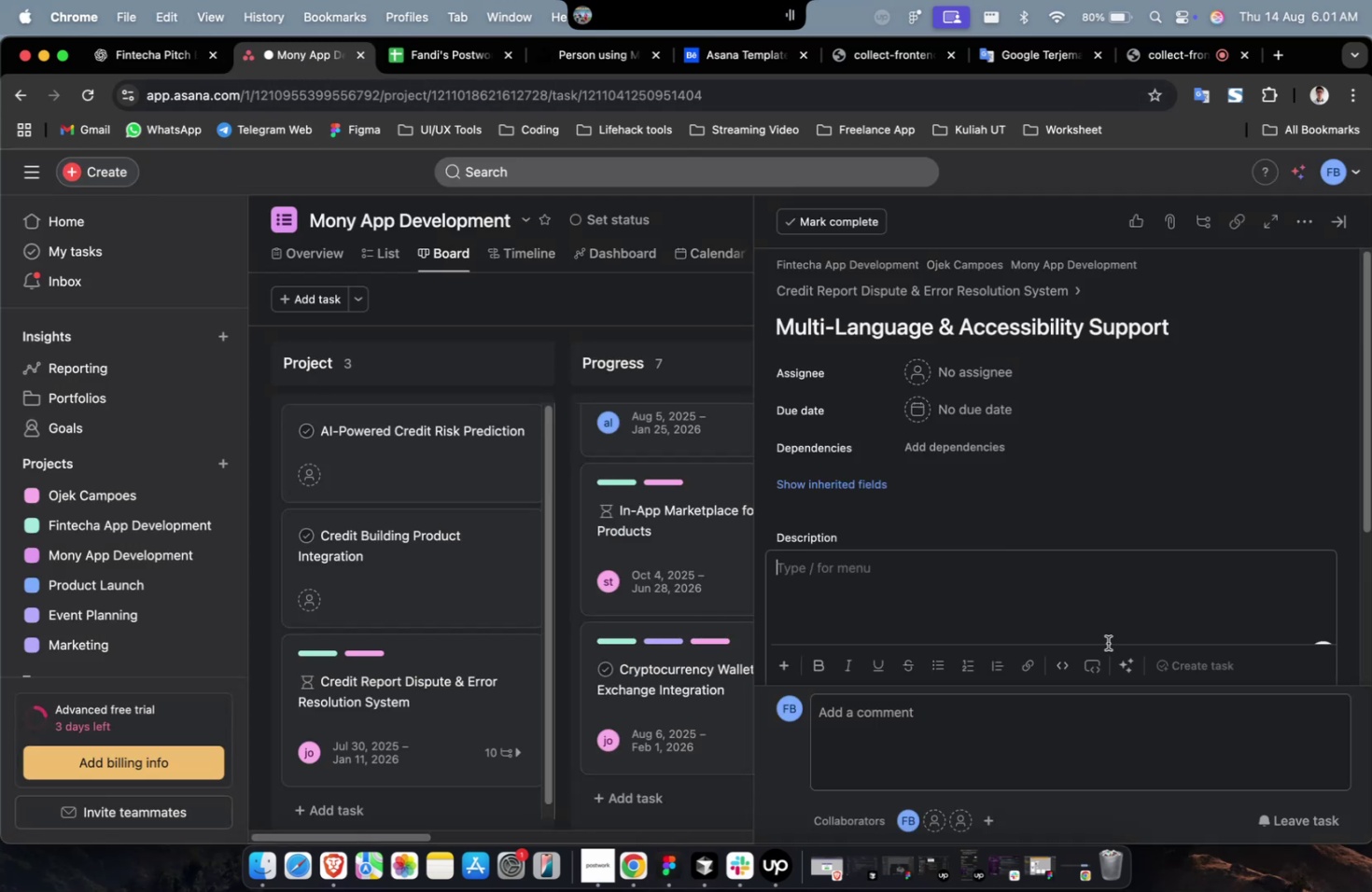 
key(Meta+V)
 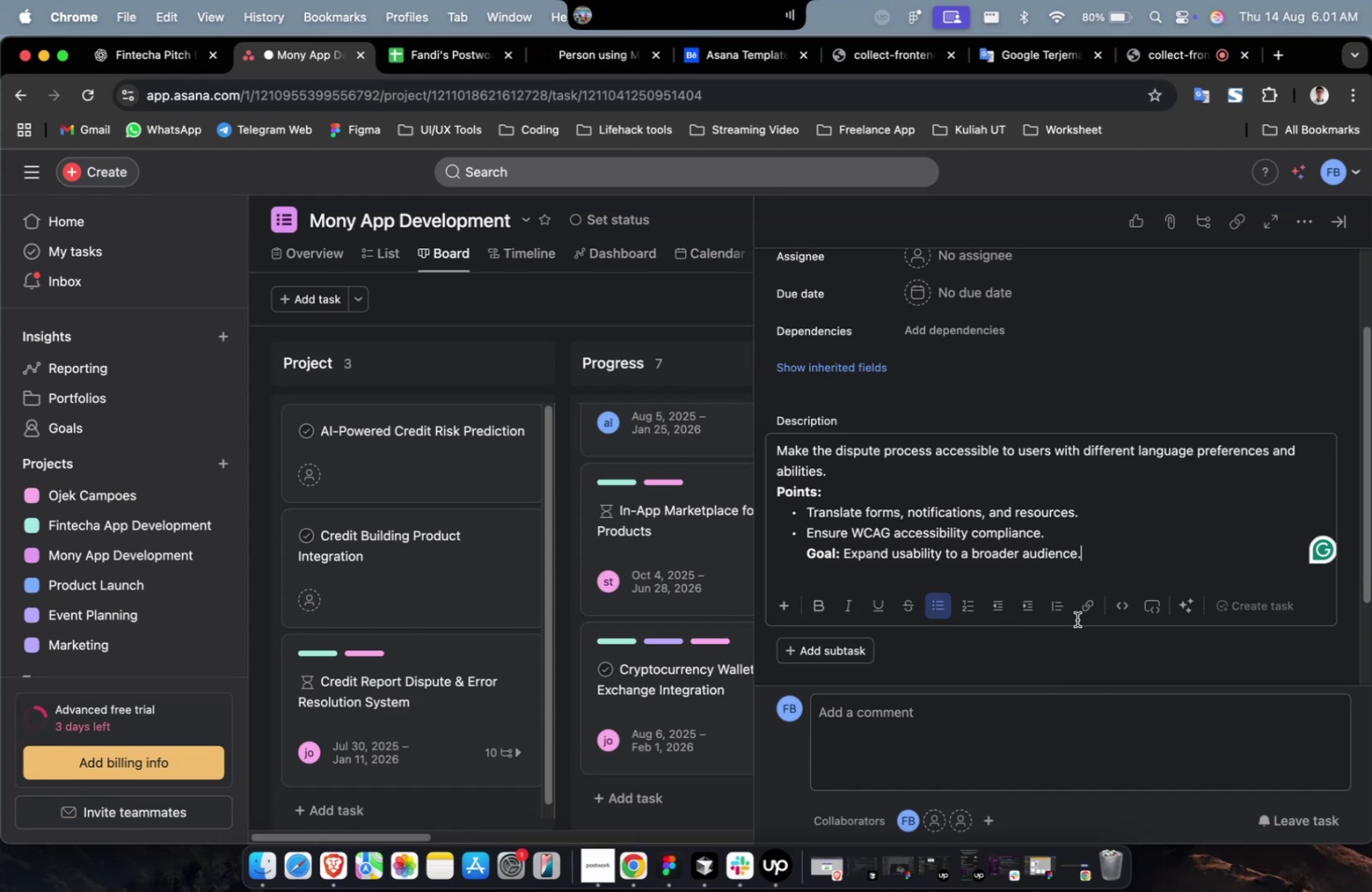 
scroll: coordinate [1076, 619], scroll_direction: up, amount: 17.0
 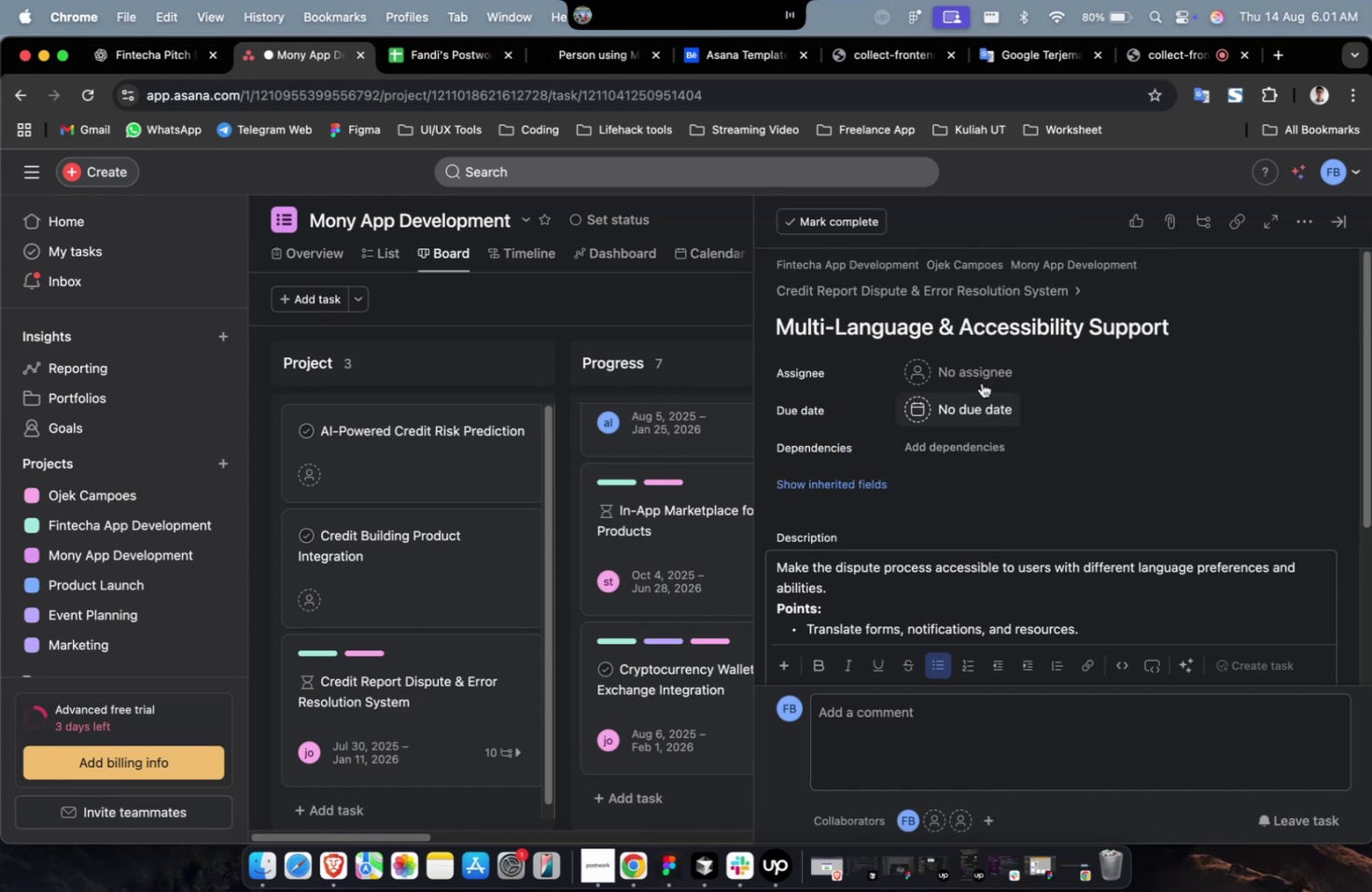 
left_click([981, 379])
 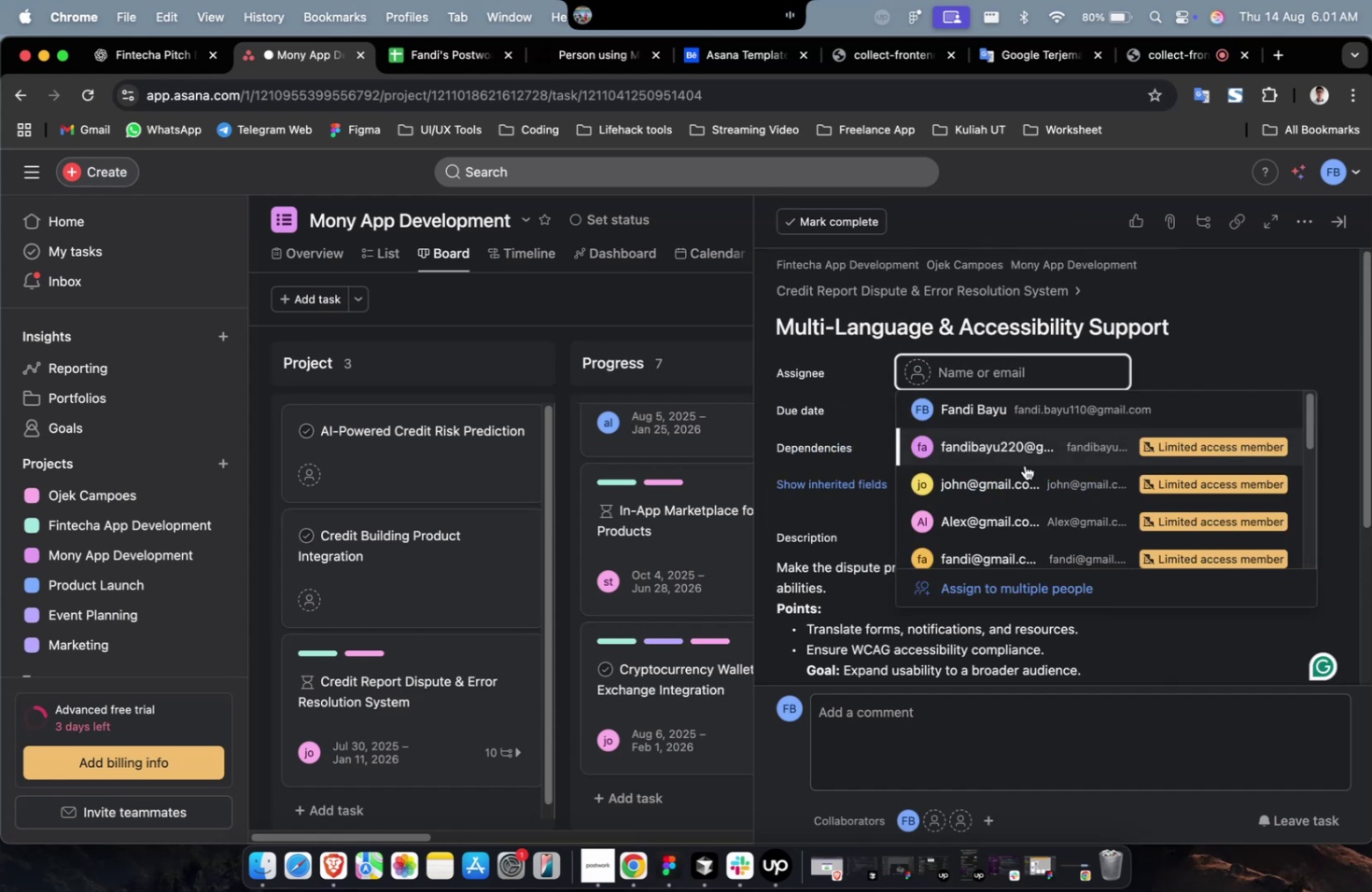 
double_click([1024, 468])
 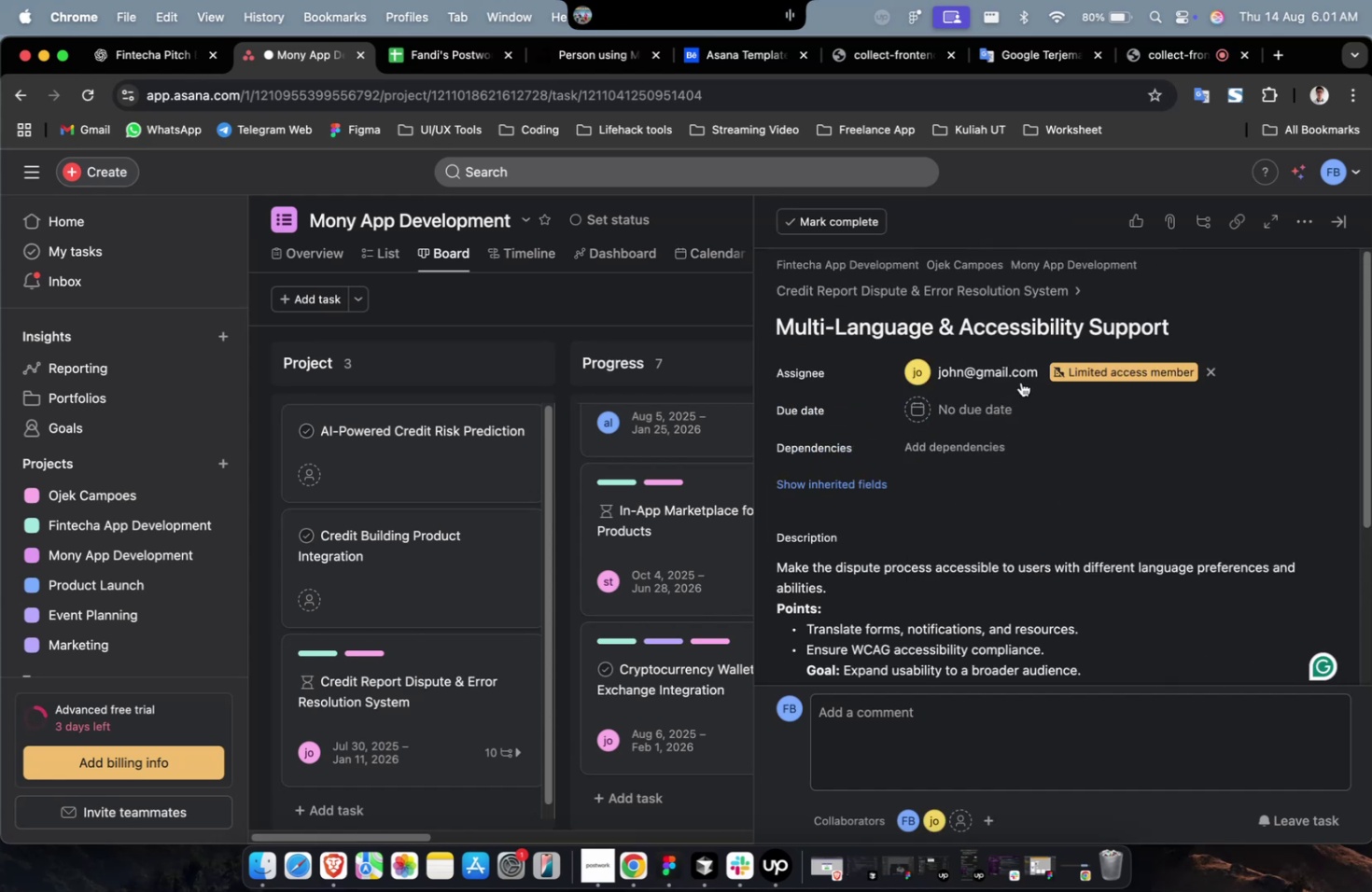 
triple_click([1016, 376])
 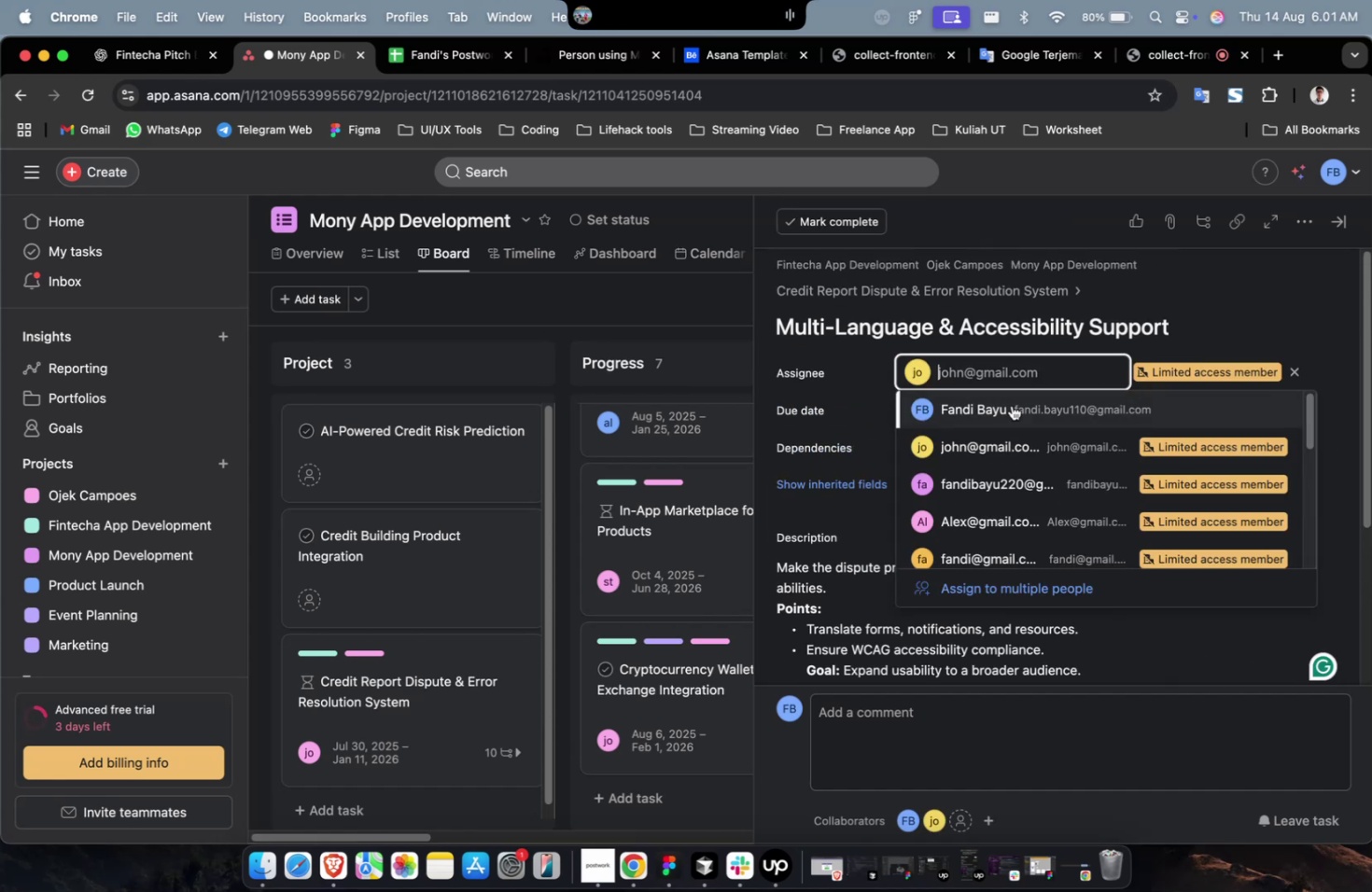 
scroll: coordinate [1013, 417], scroll_direction: down, amount: 8.0
 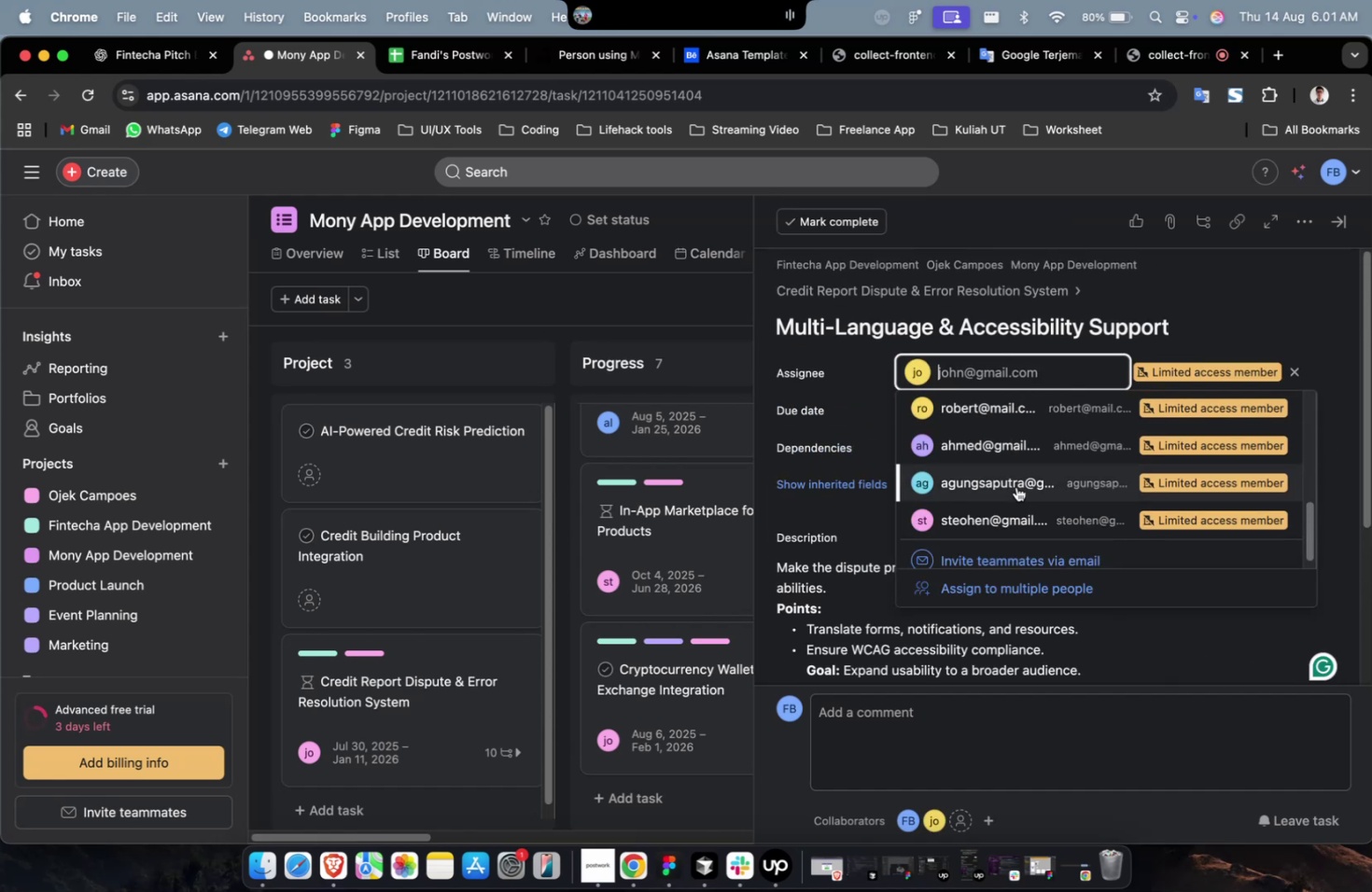 
left_click([1015, 486])
 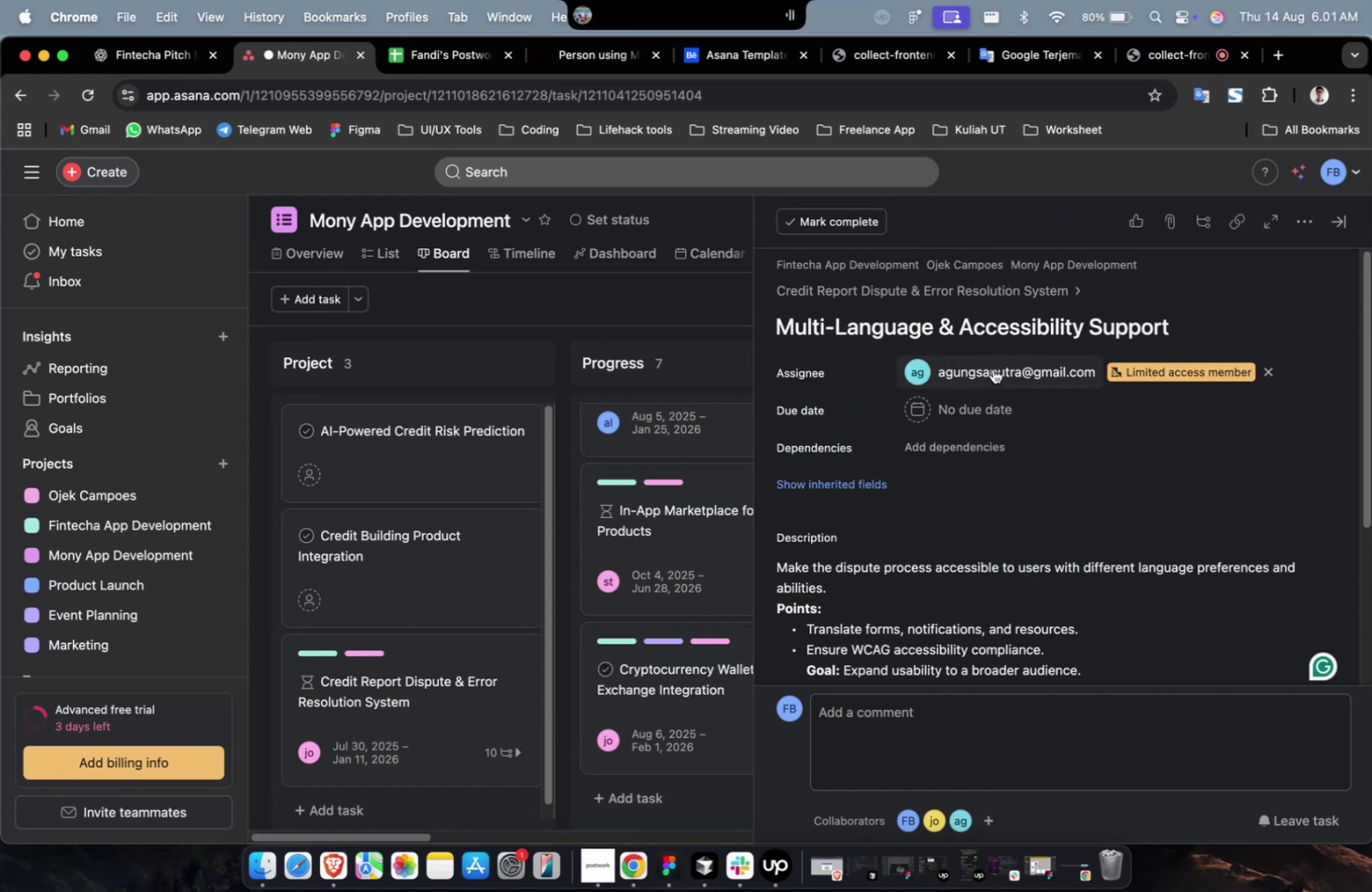 
double_click([992, 369])
 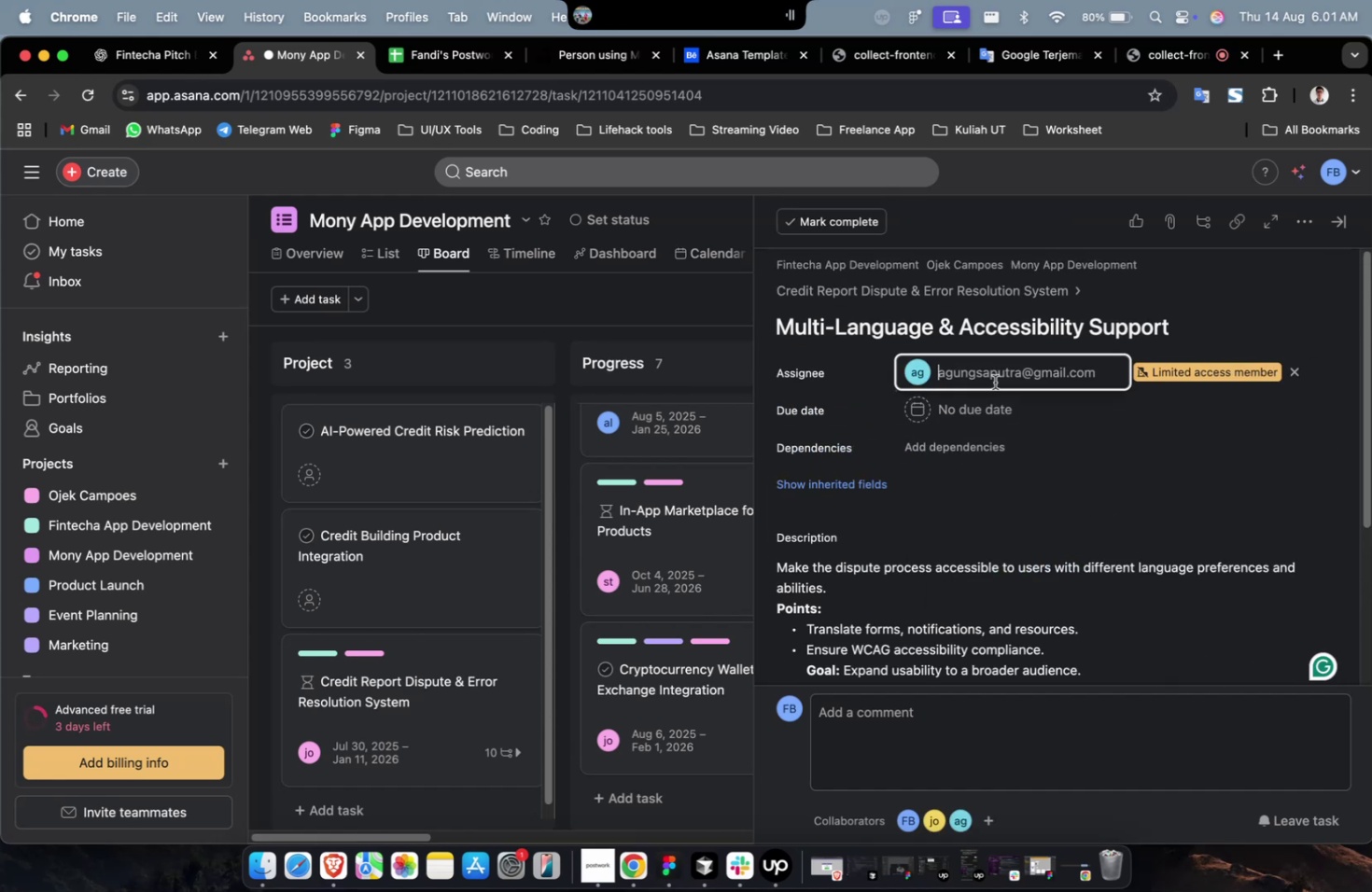 
scroll: coordinate [997, 421], scroll_direction: down, amount: 13.0
 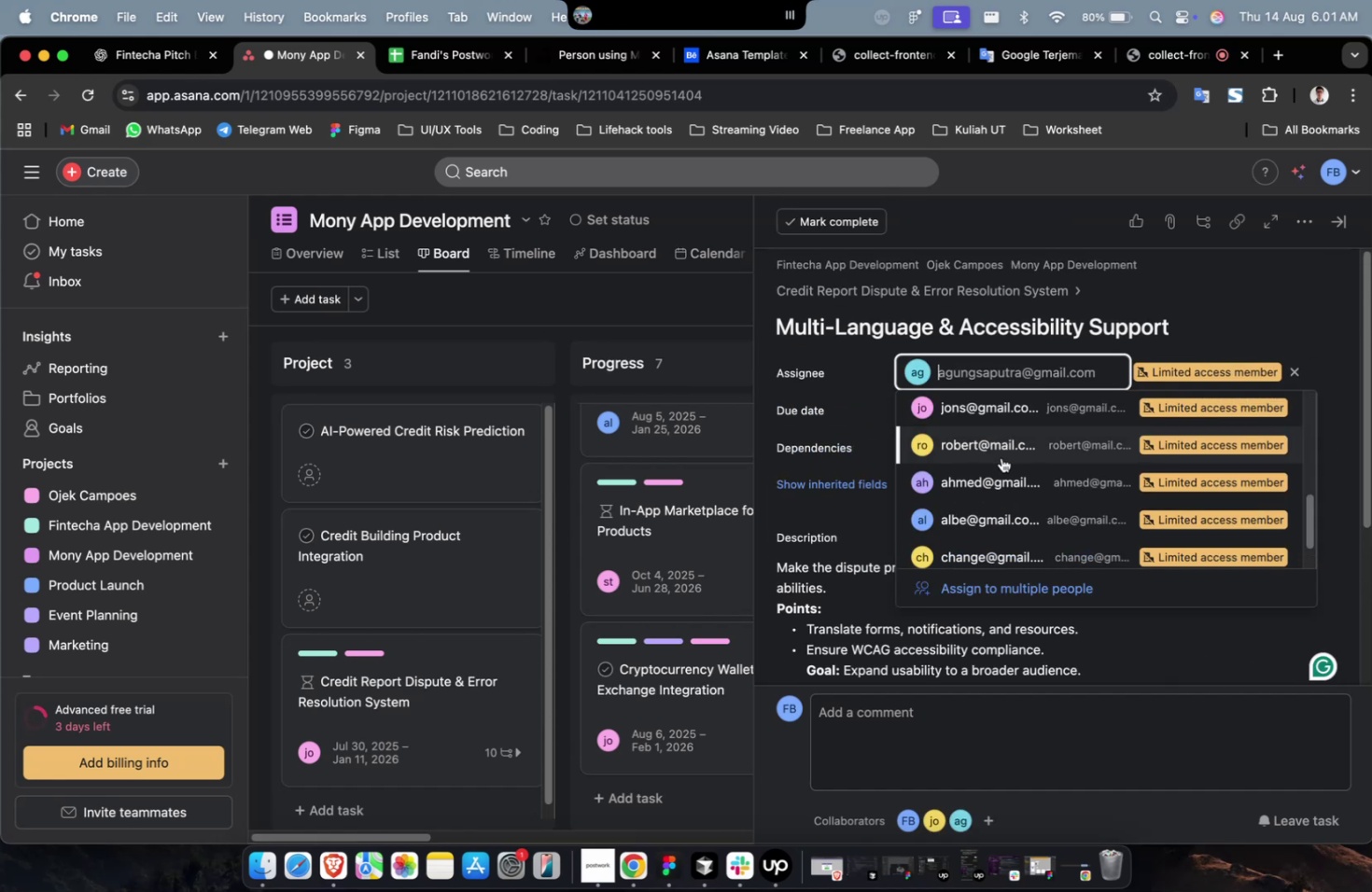 
left_click([1001, 458])
 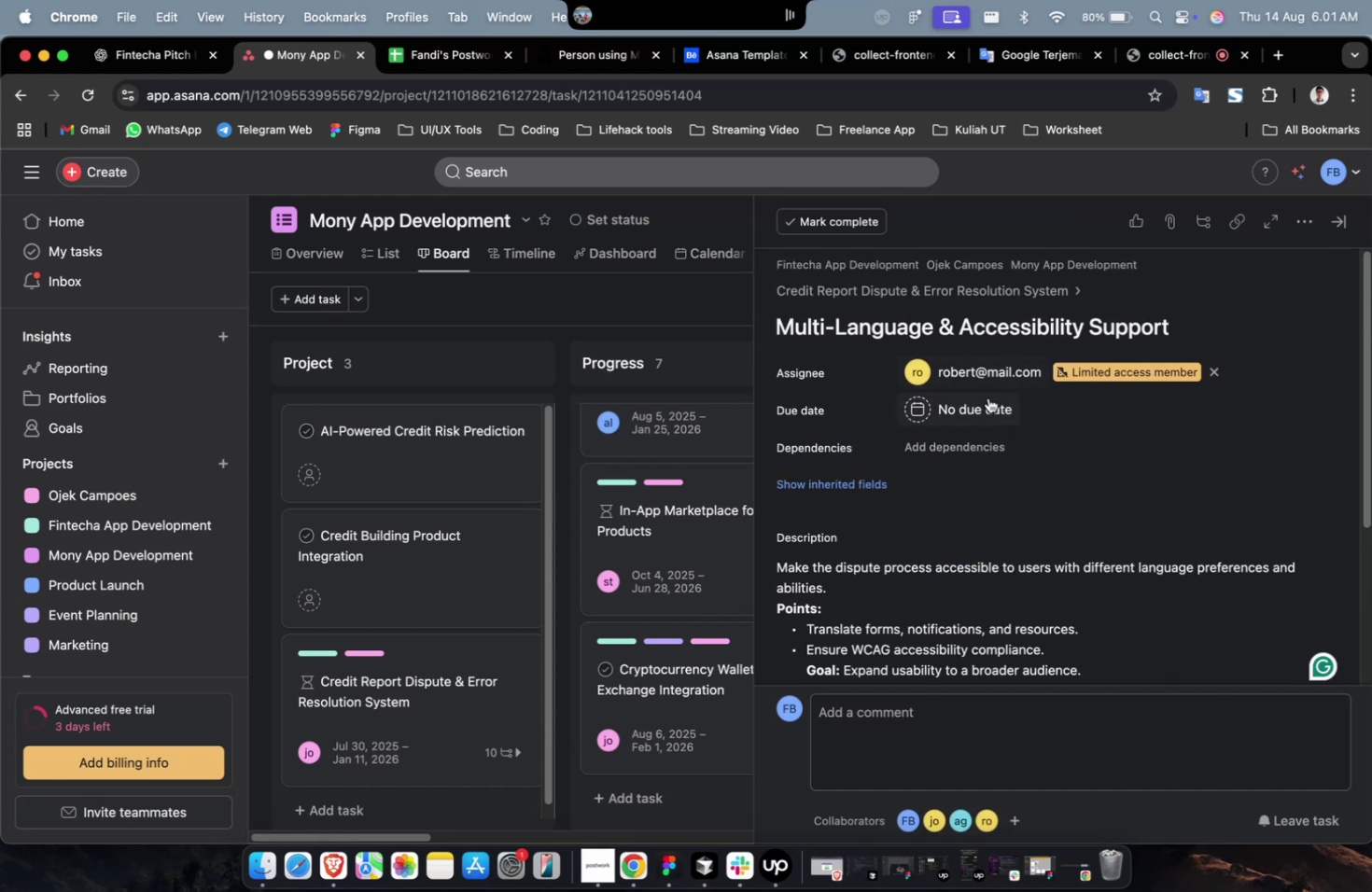 
left_click([987, 412])
 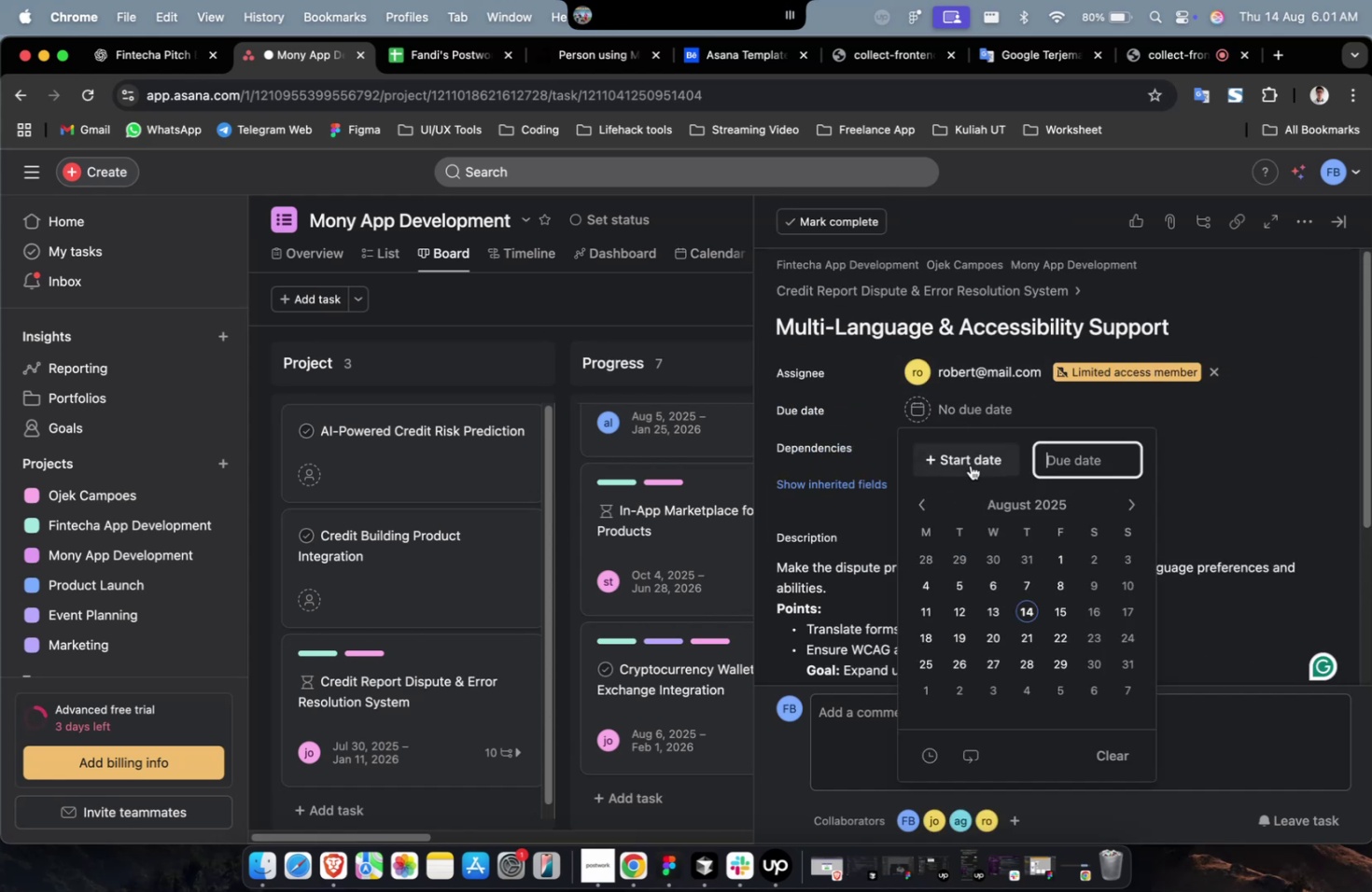 
double_click([970, 466])
 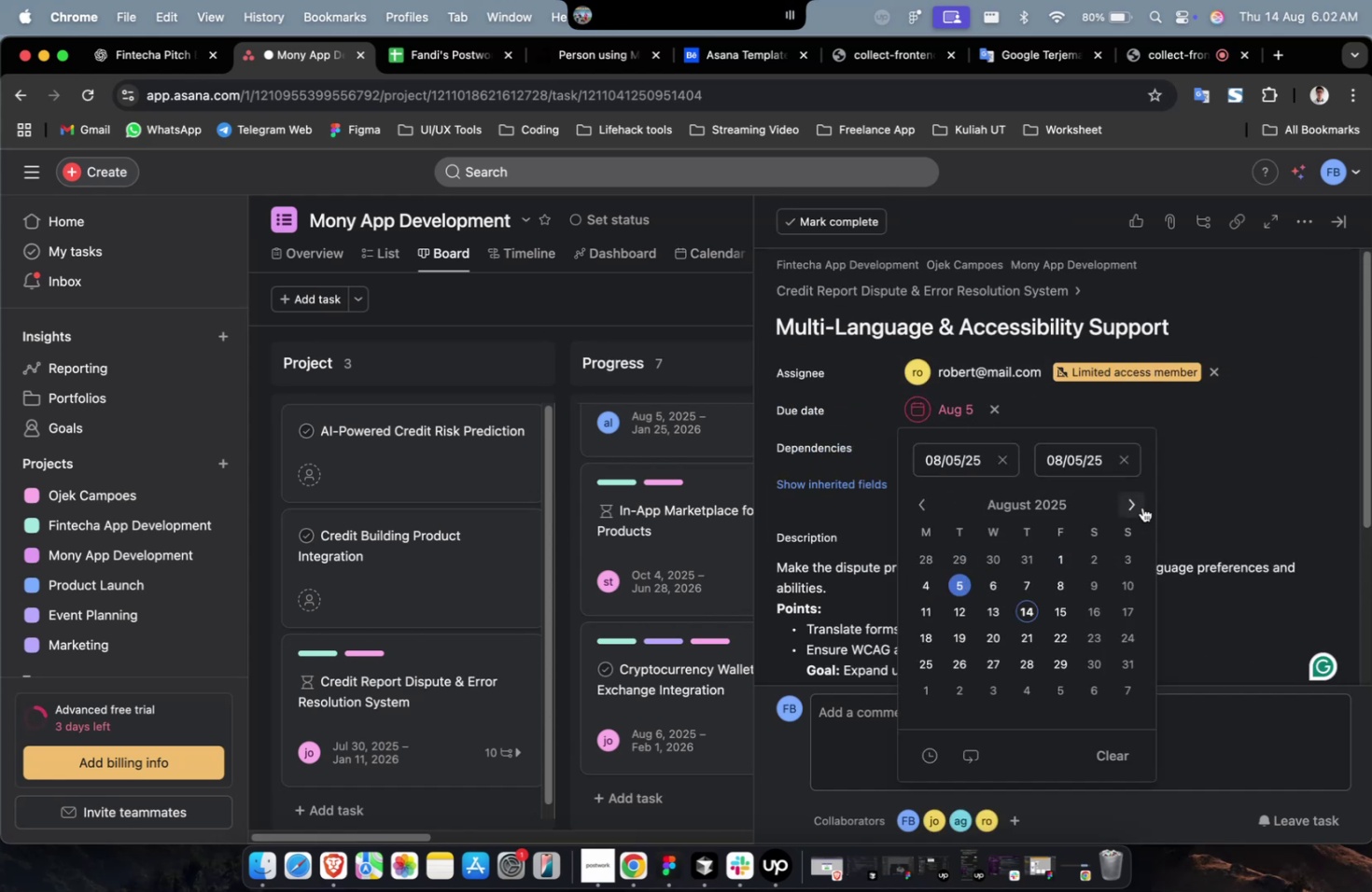 
double_click([1134, 505])
 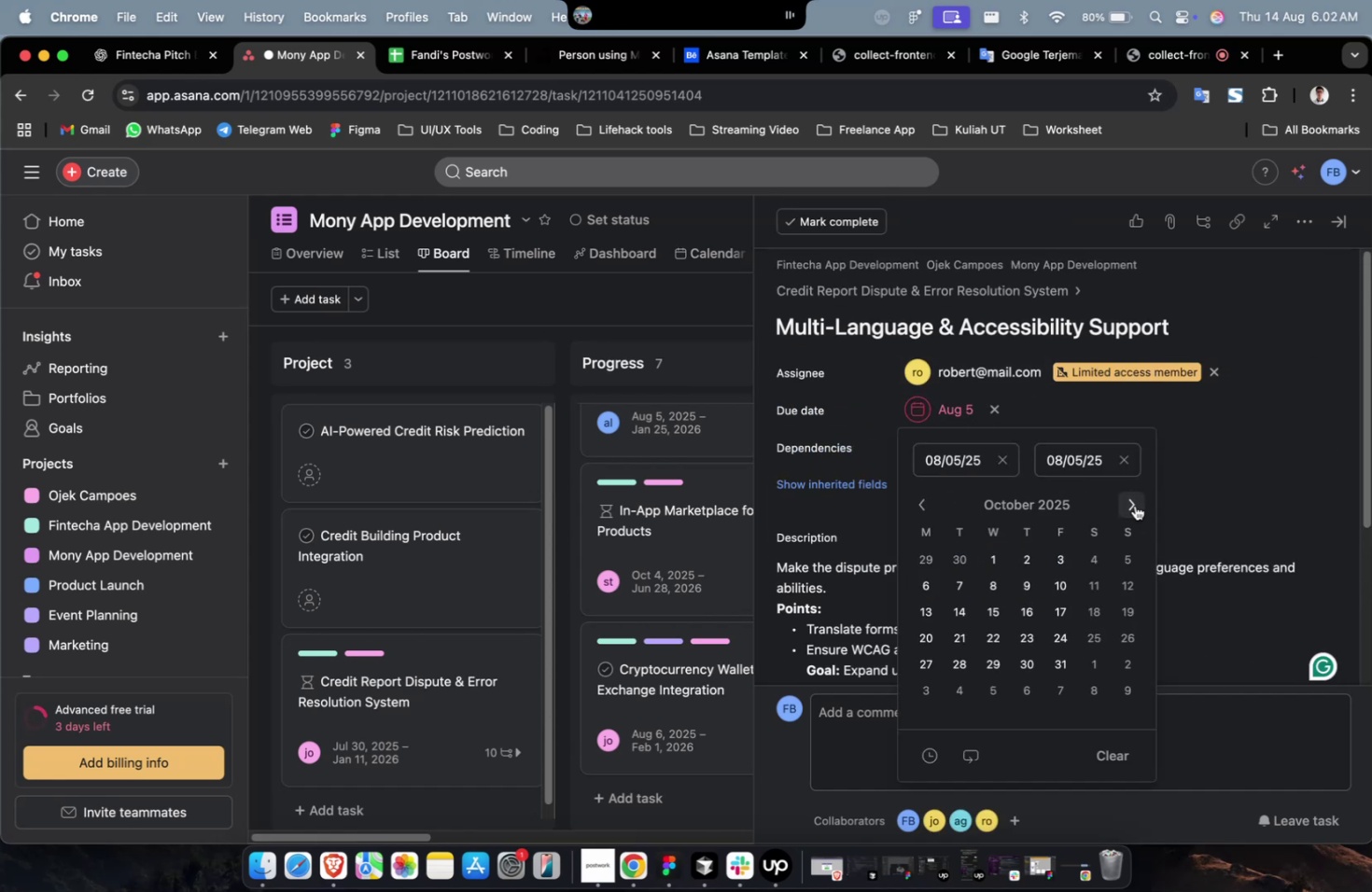 
triple_click([1134, 505])
 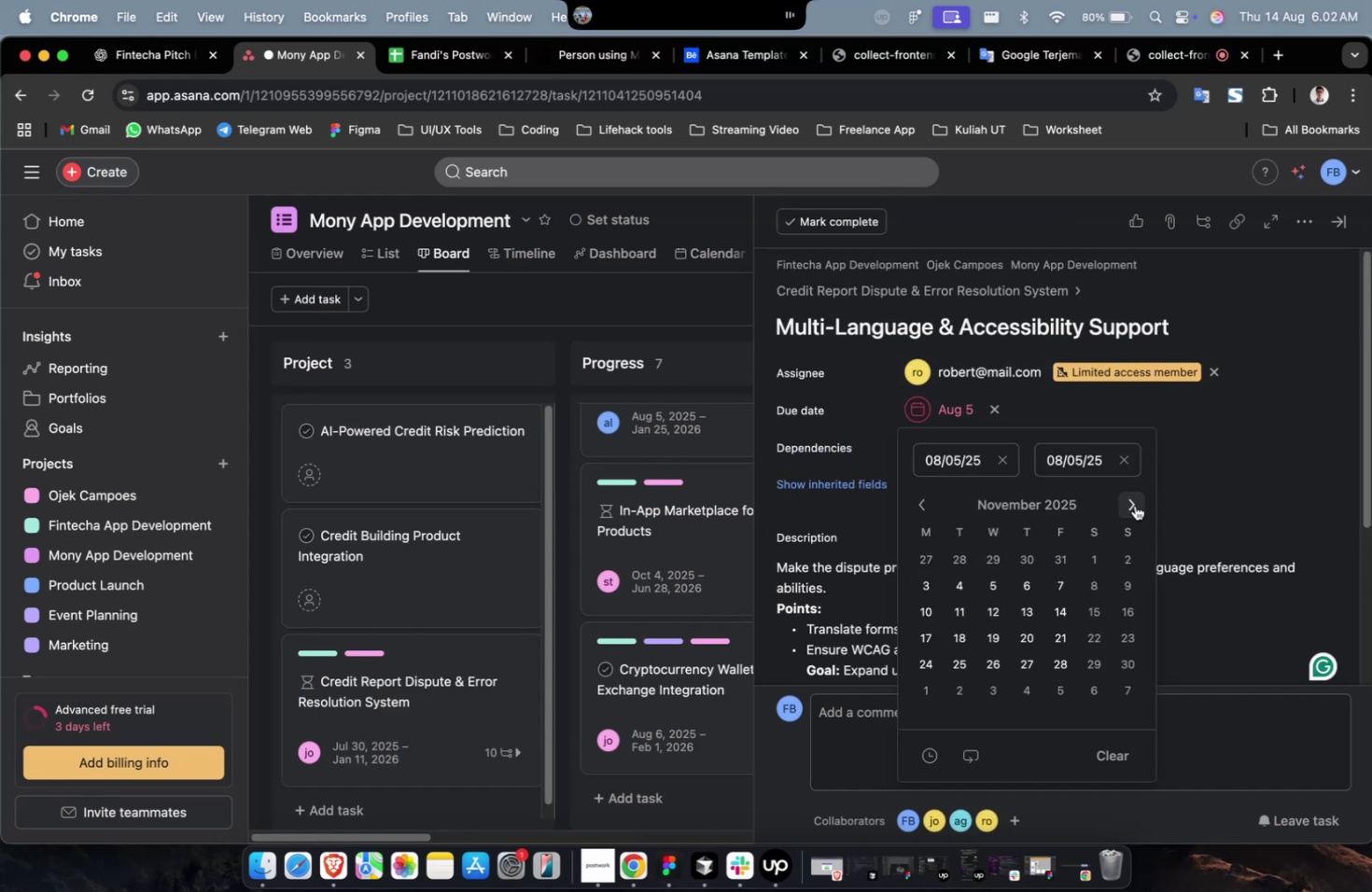 
triple_click([1134, 505])
 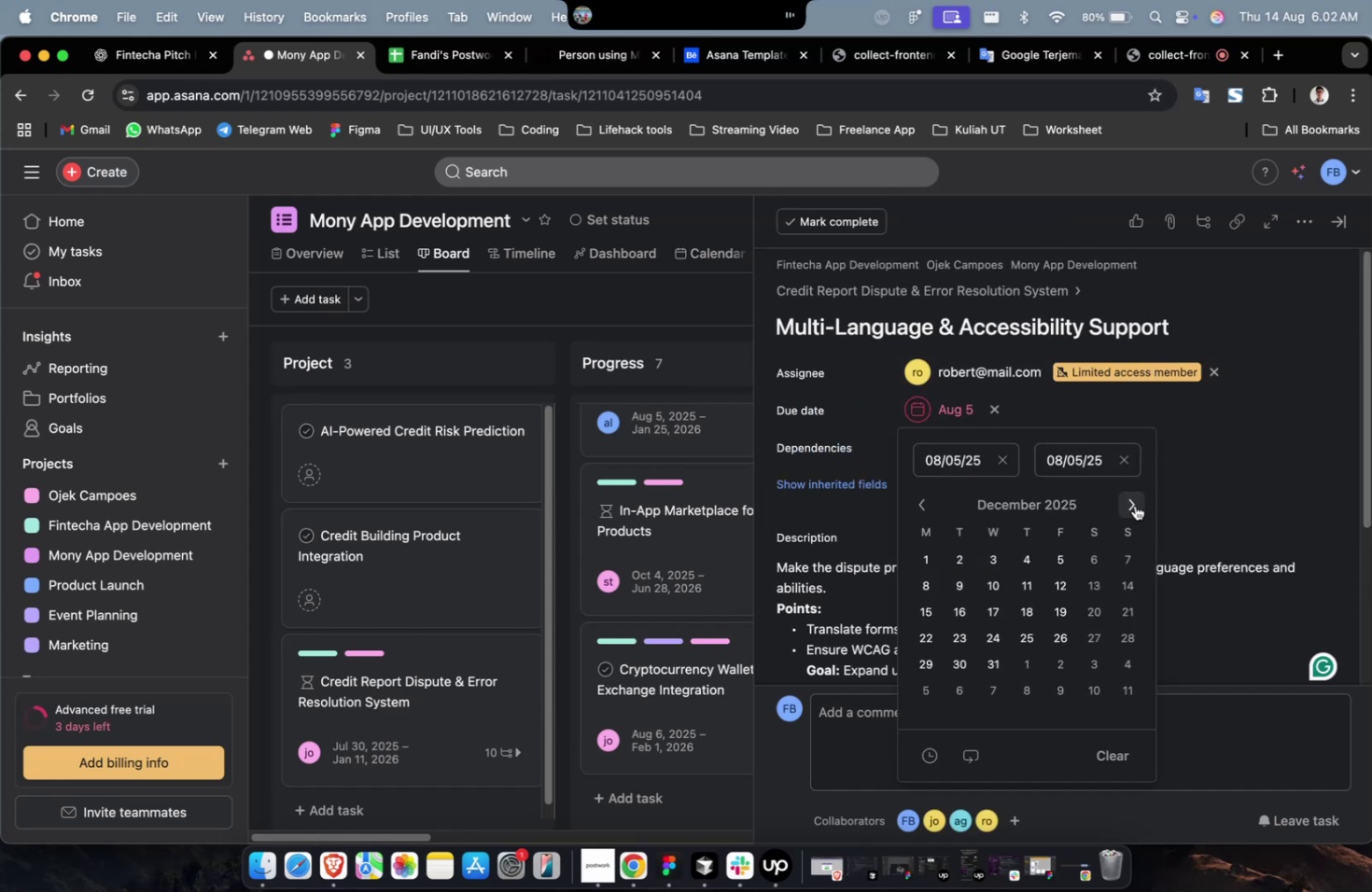 
triple_click([1134, 505])
 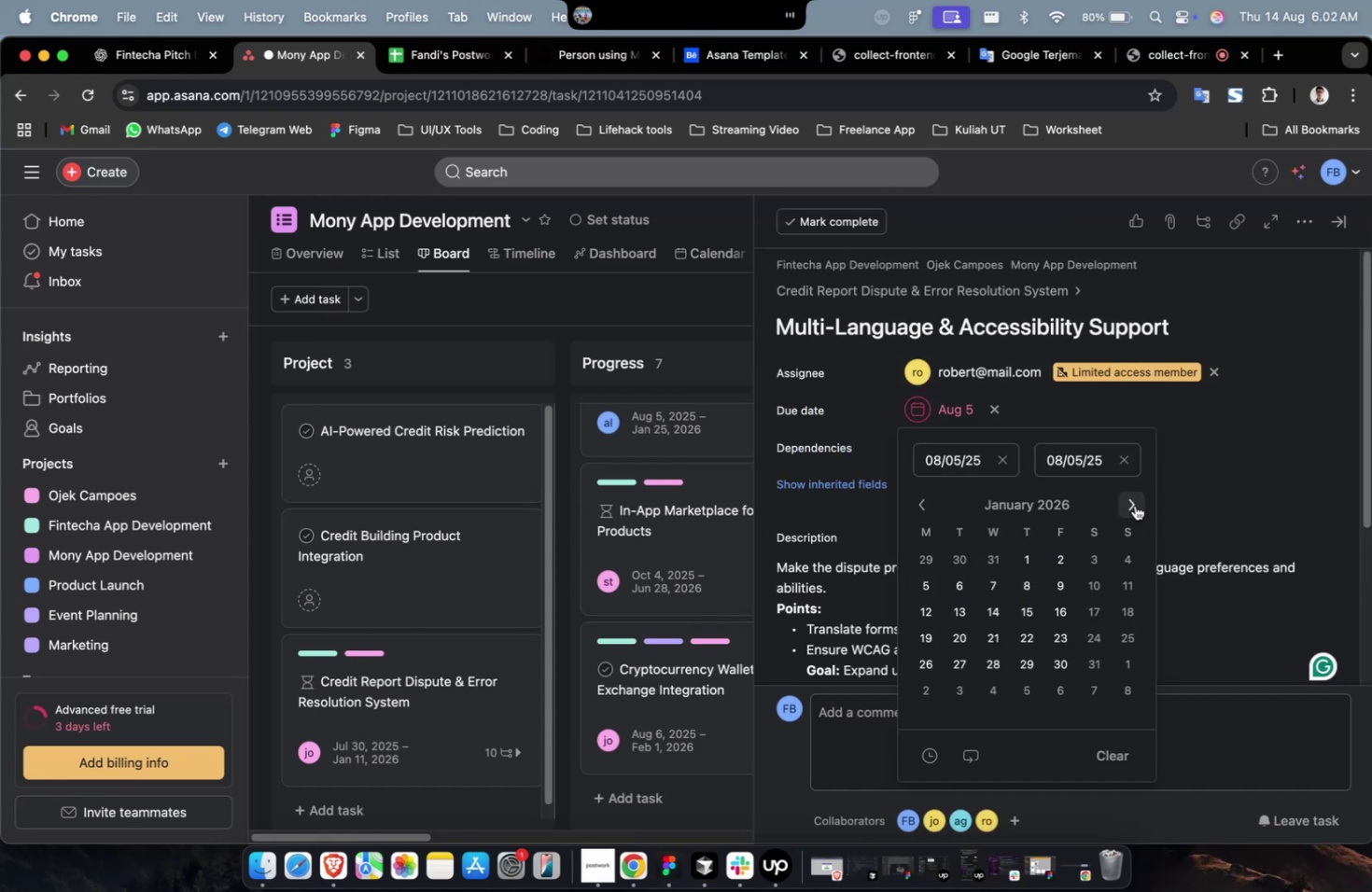 
triple_click([1134, 505])
 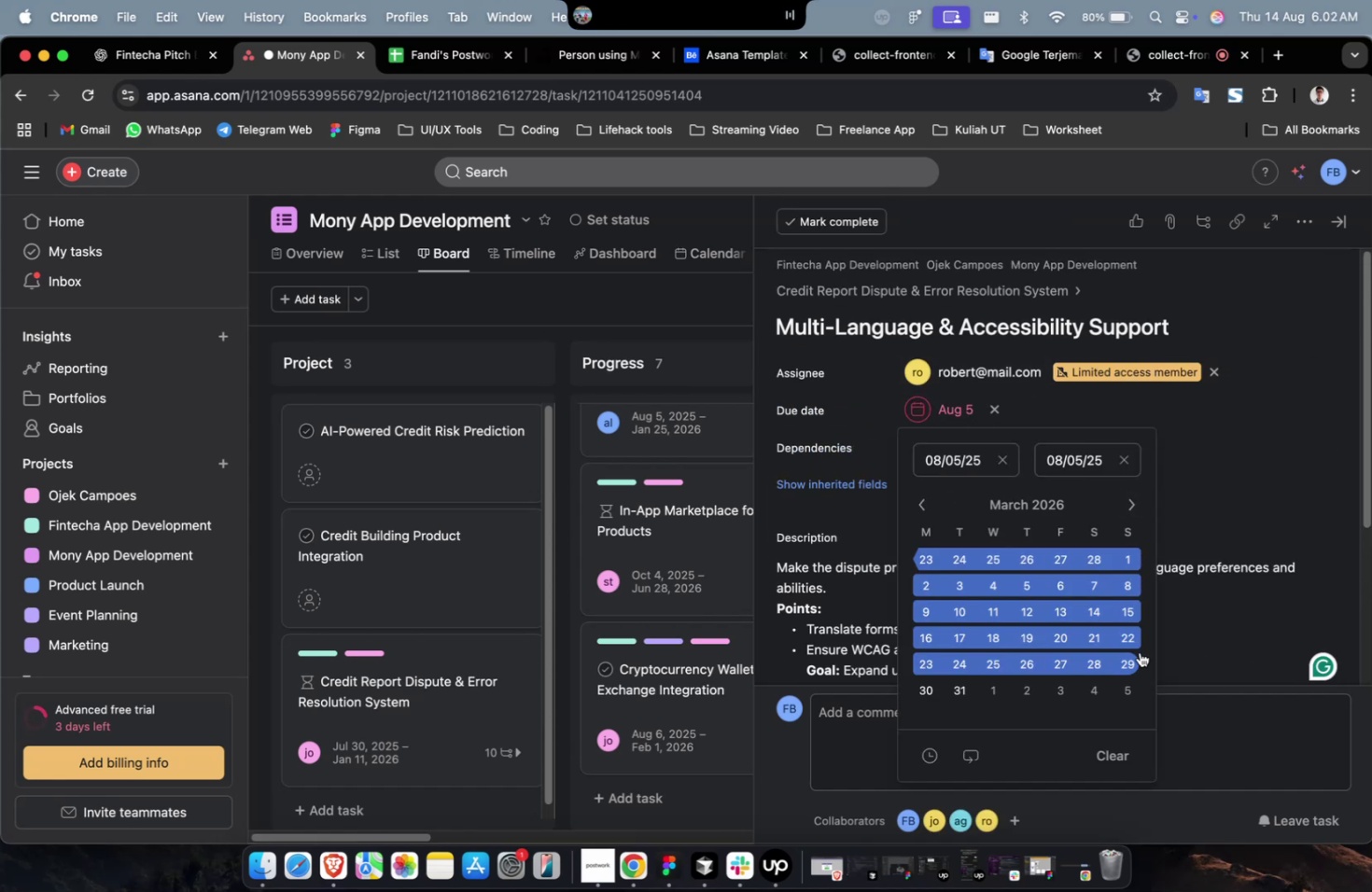 
triple_click([1139, 652])
 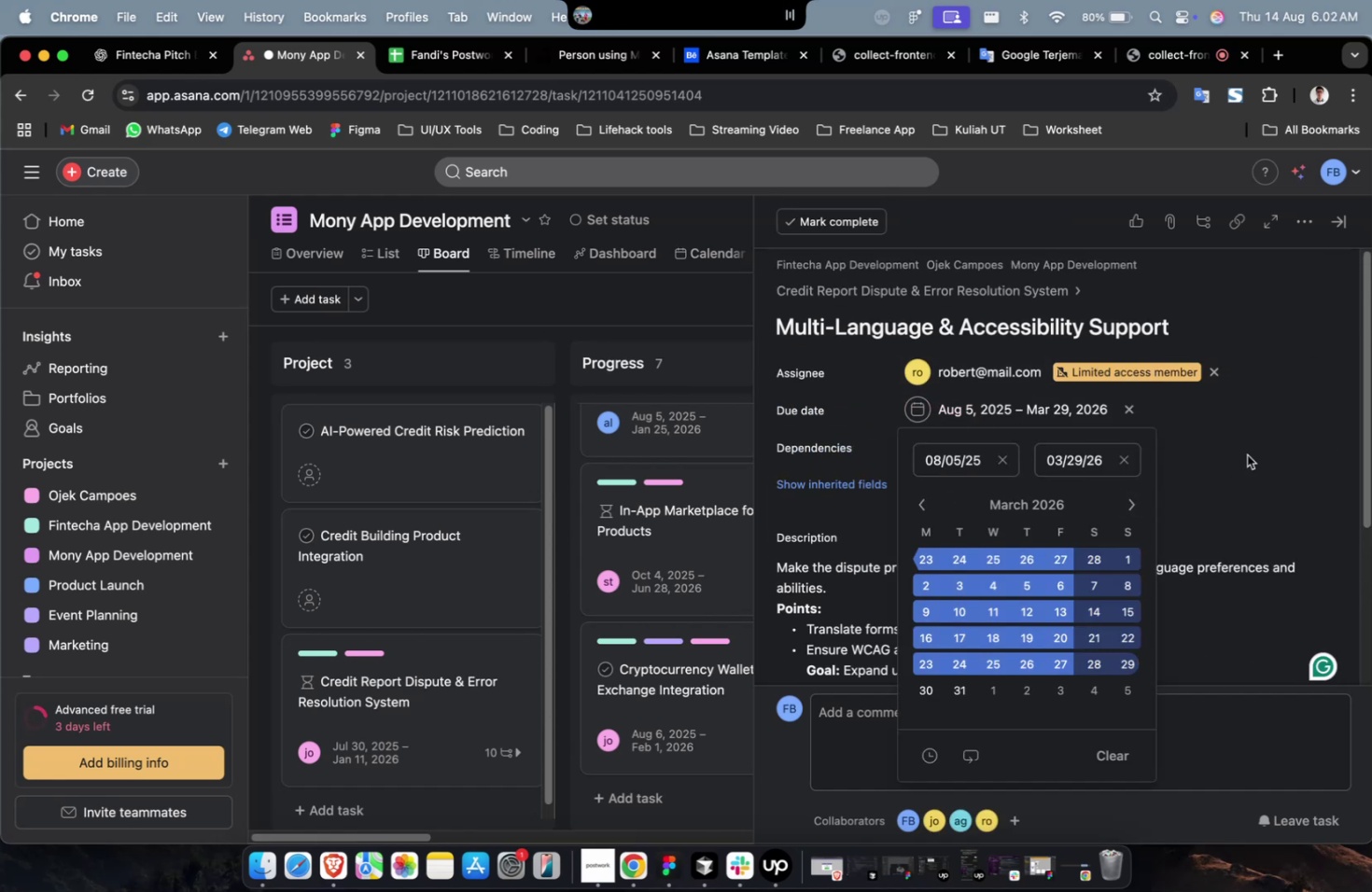 
triple_click([1249, 452])
 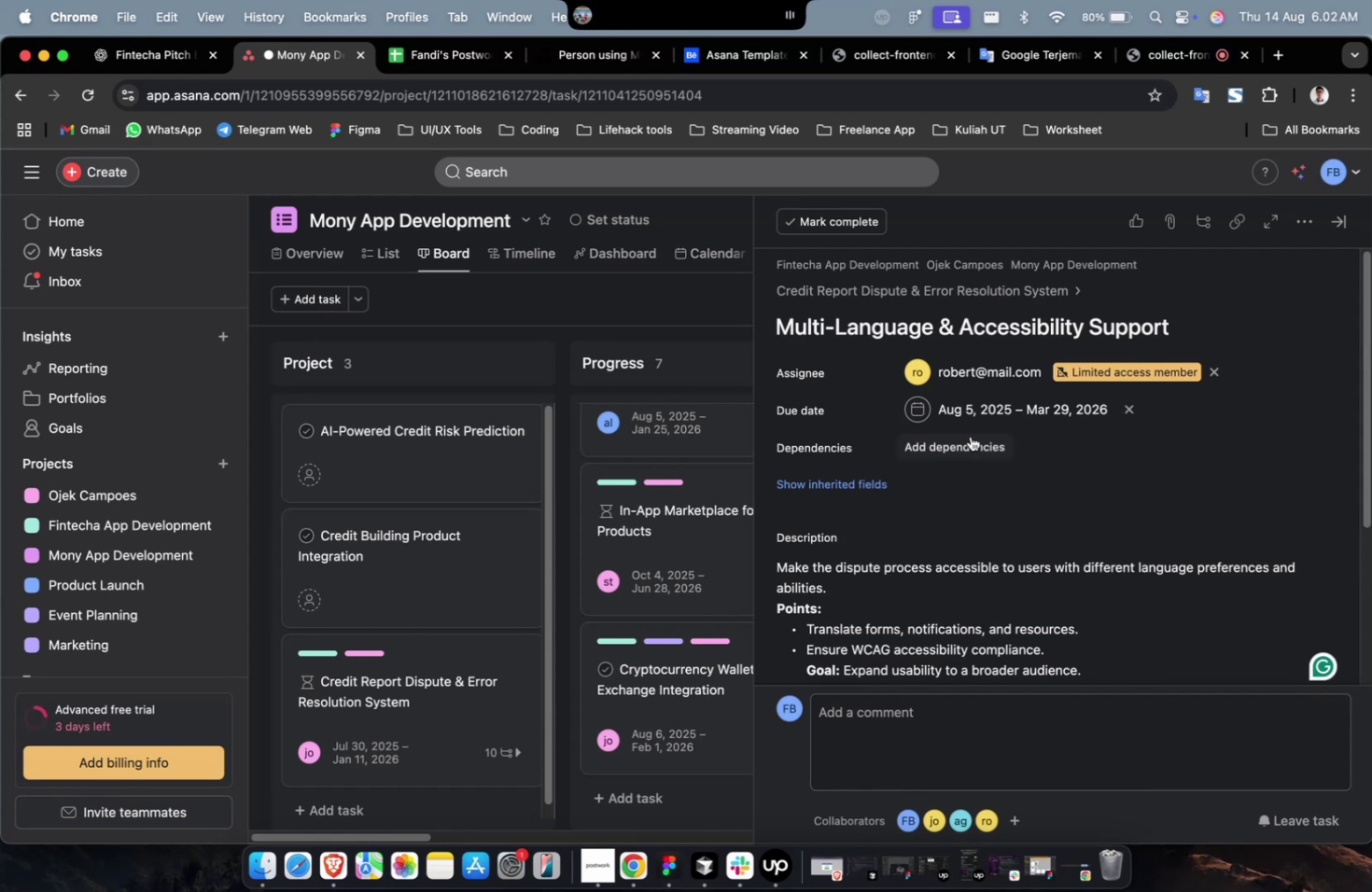 
triple_click([970, 436])
 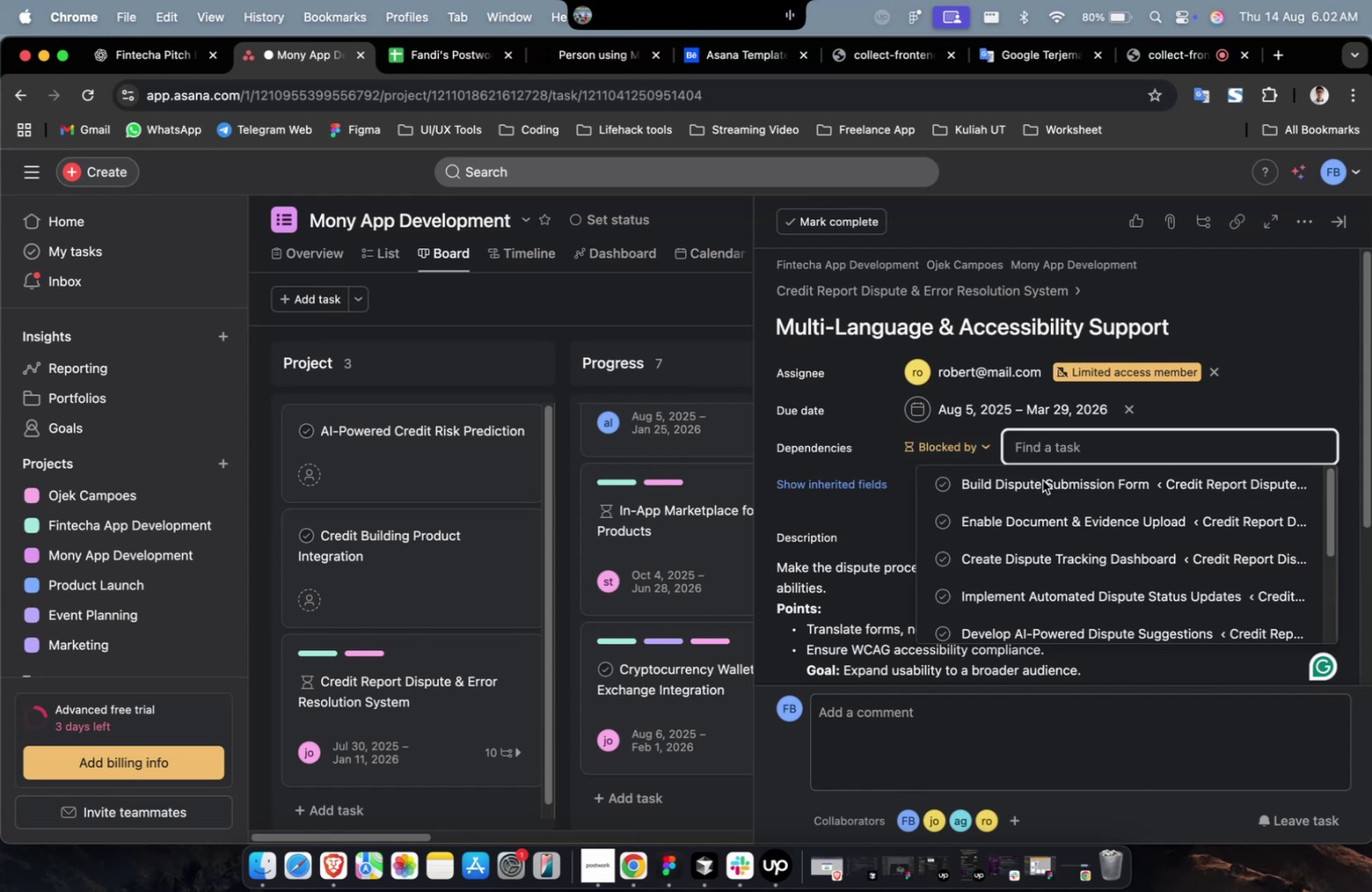 
triple_click([1042, 481])
 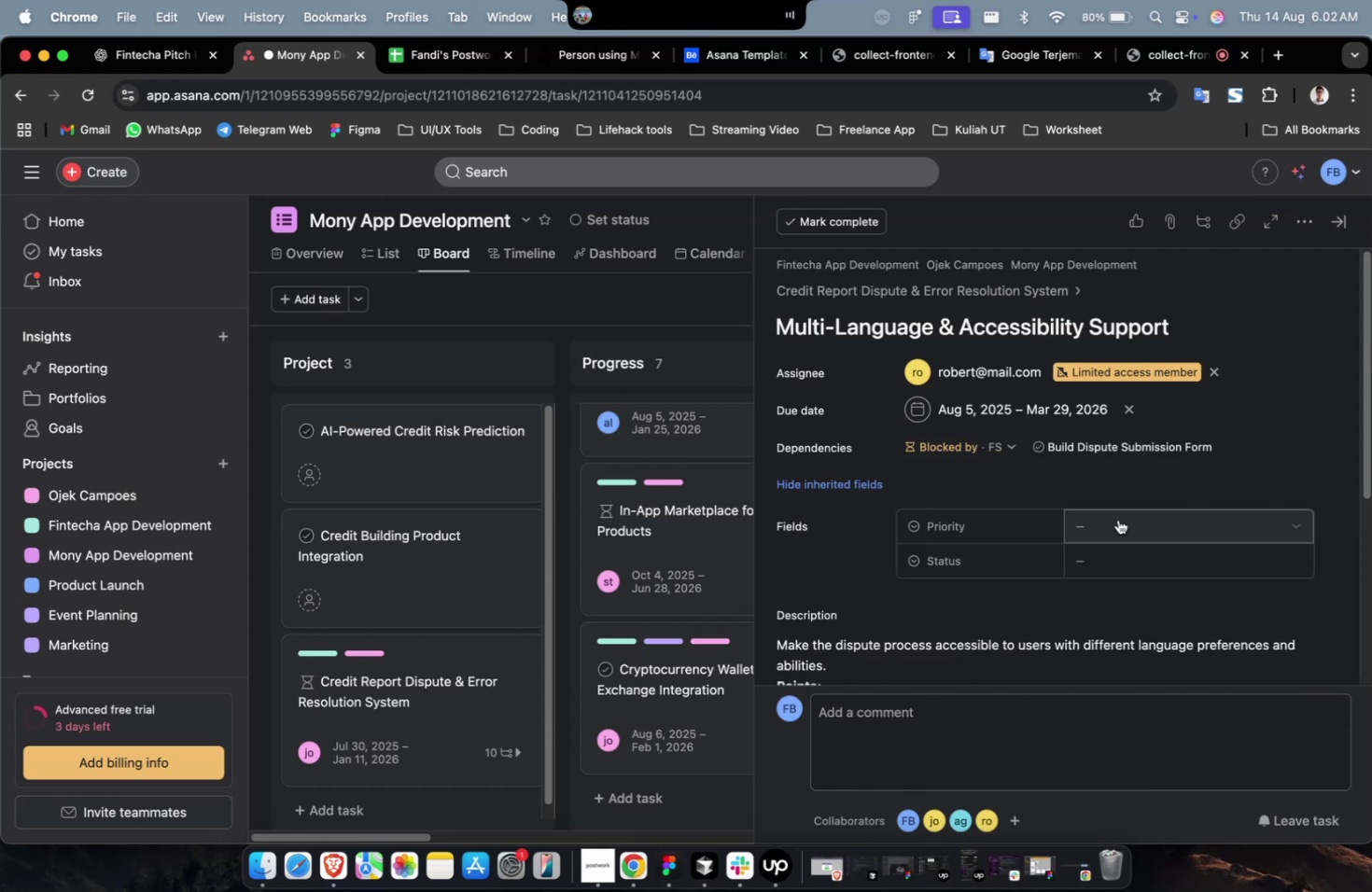 
triple_click([1168, 535])
 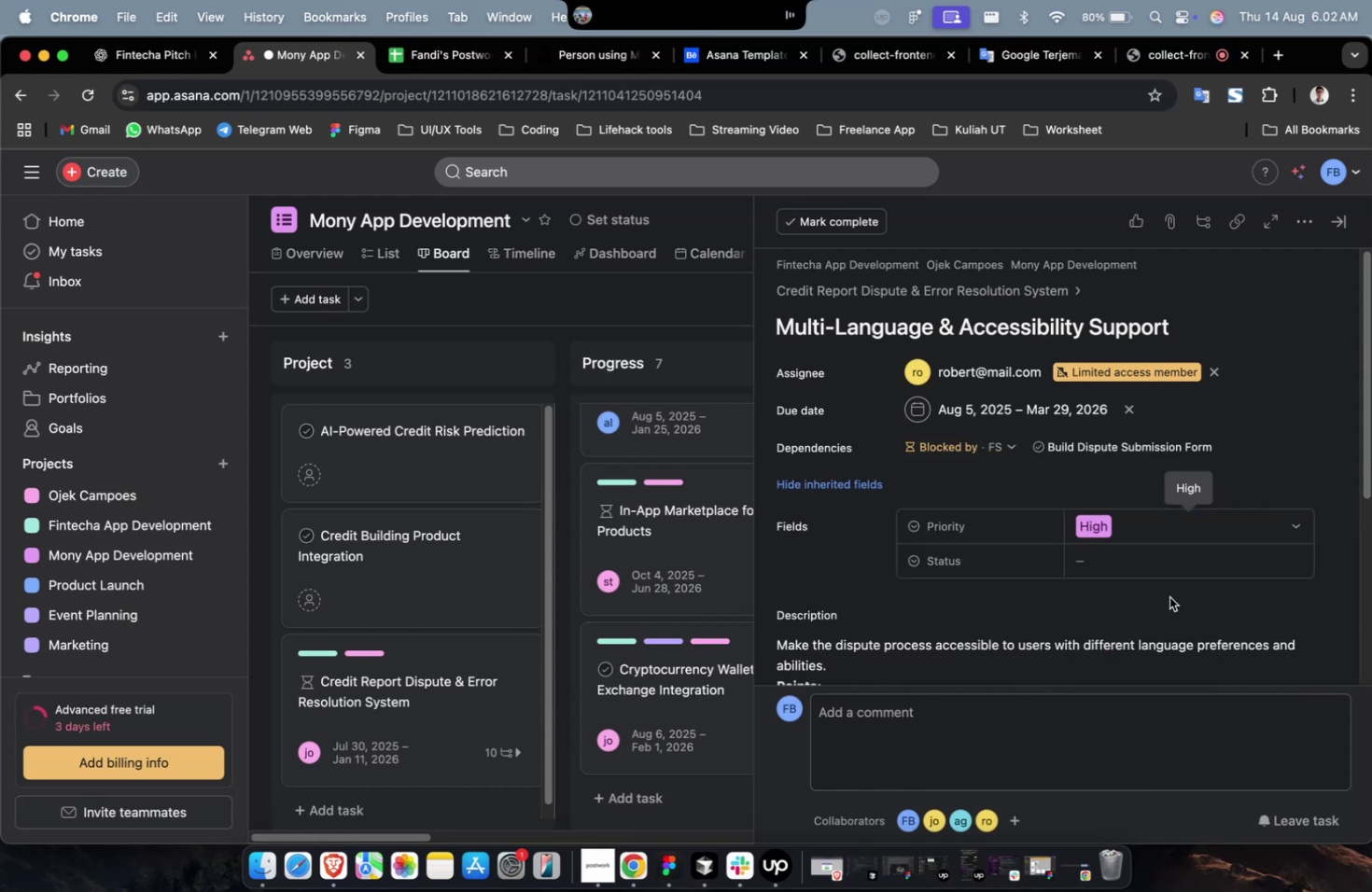 
double_click([1170, 550])
 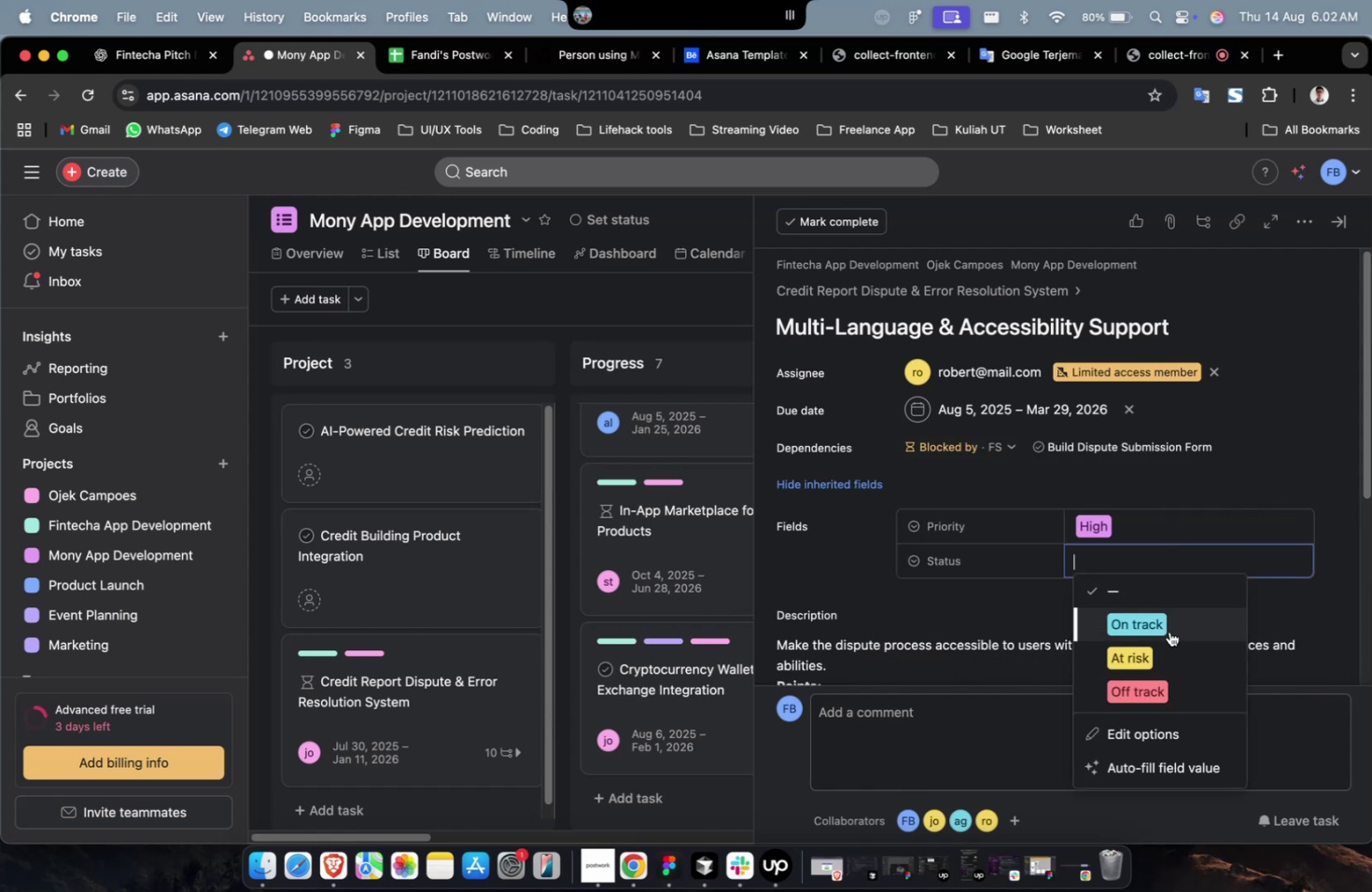 
triple_click([1169, 633])
 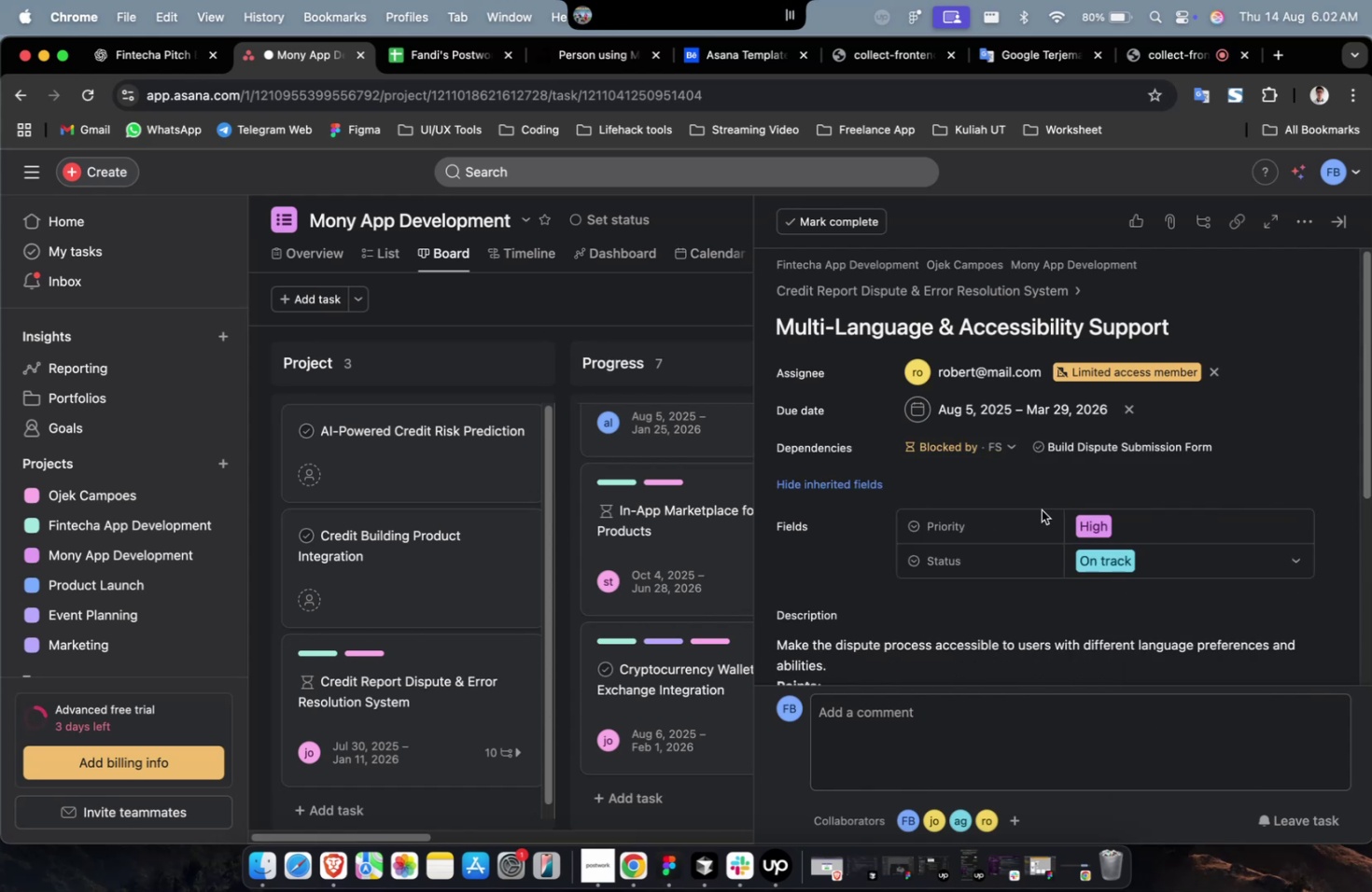 
scroll: coordinate [1041, 509], scroll_direction: down, amount: 12.0
 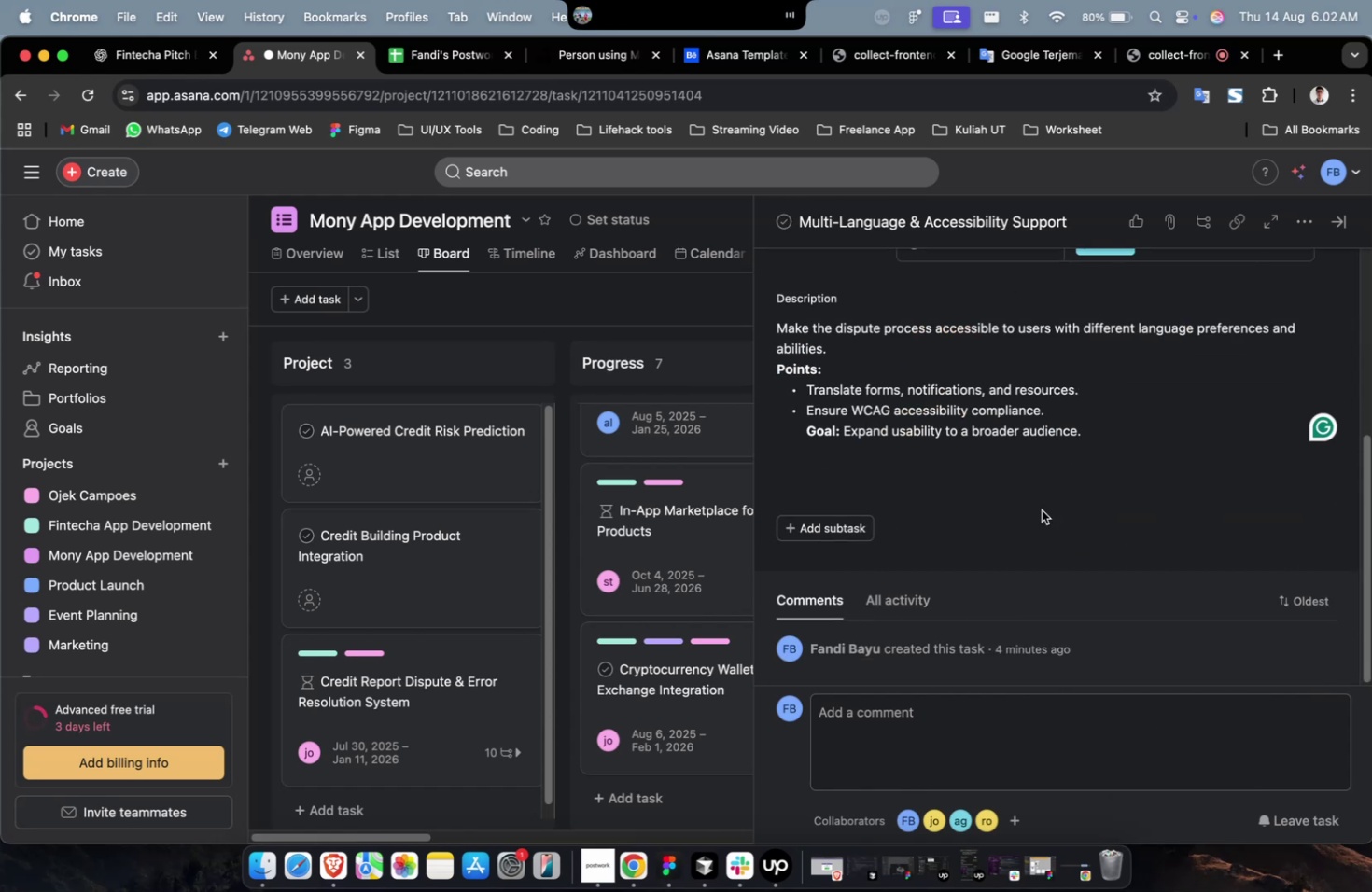 
scroll: coordinate [1041, 509], scroll_direction: up, amount: 7.0
 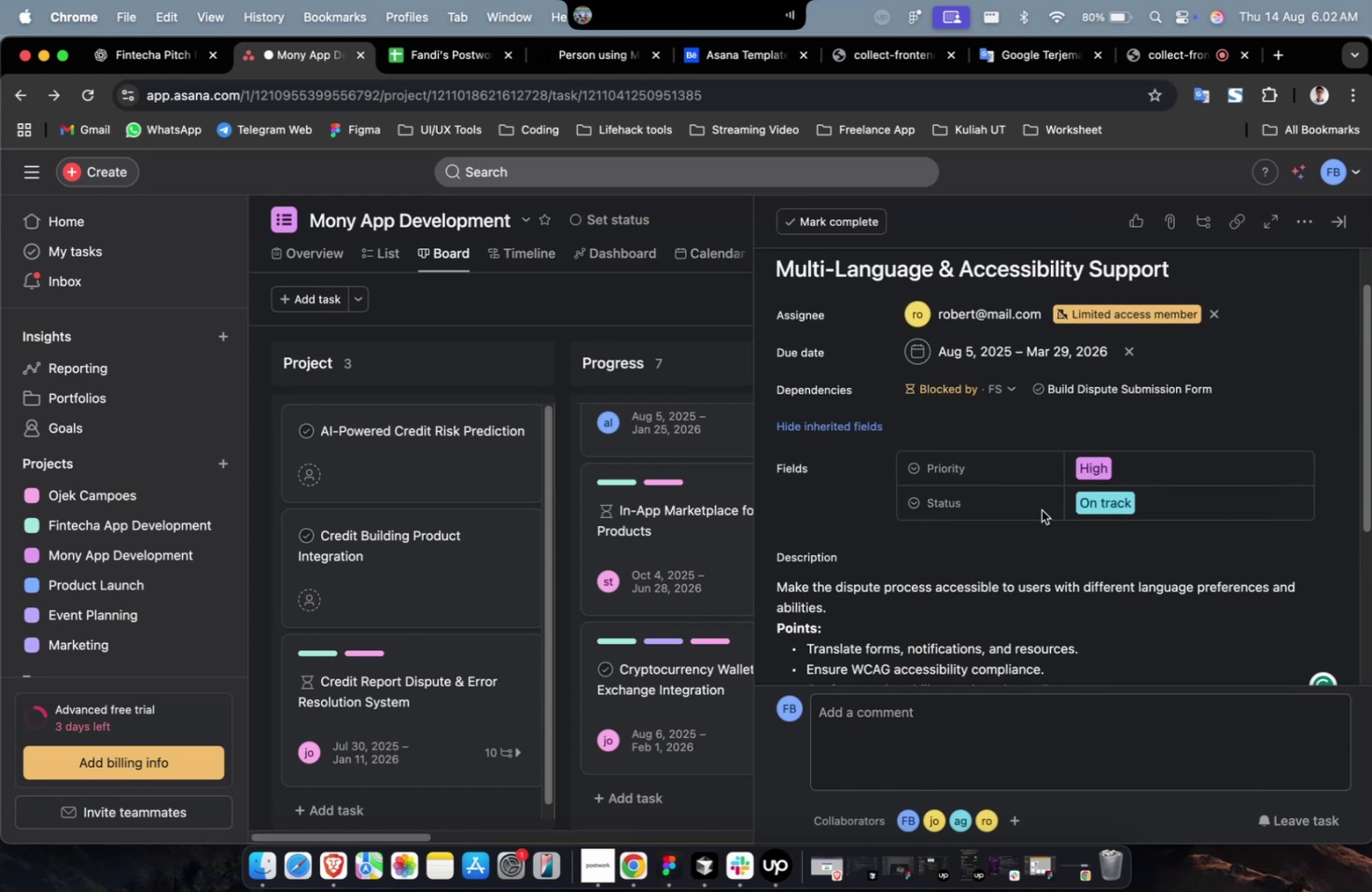 
scroll: coordinate [1041, 509], scroll_direction: down, amount: 38.0
 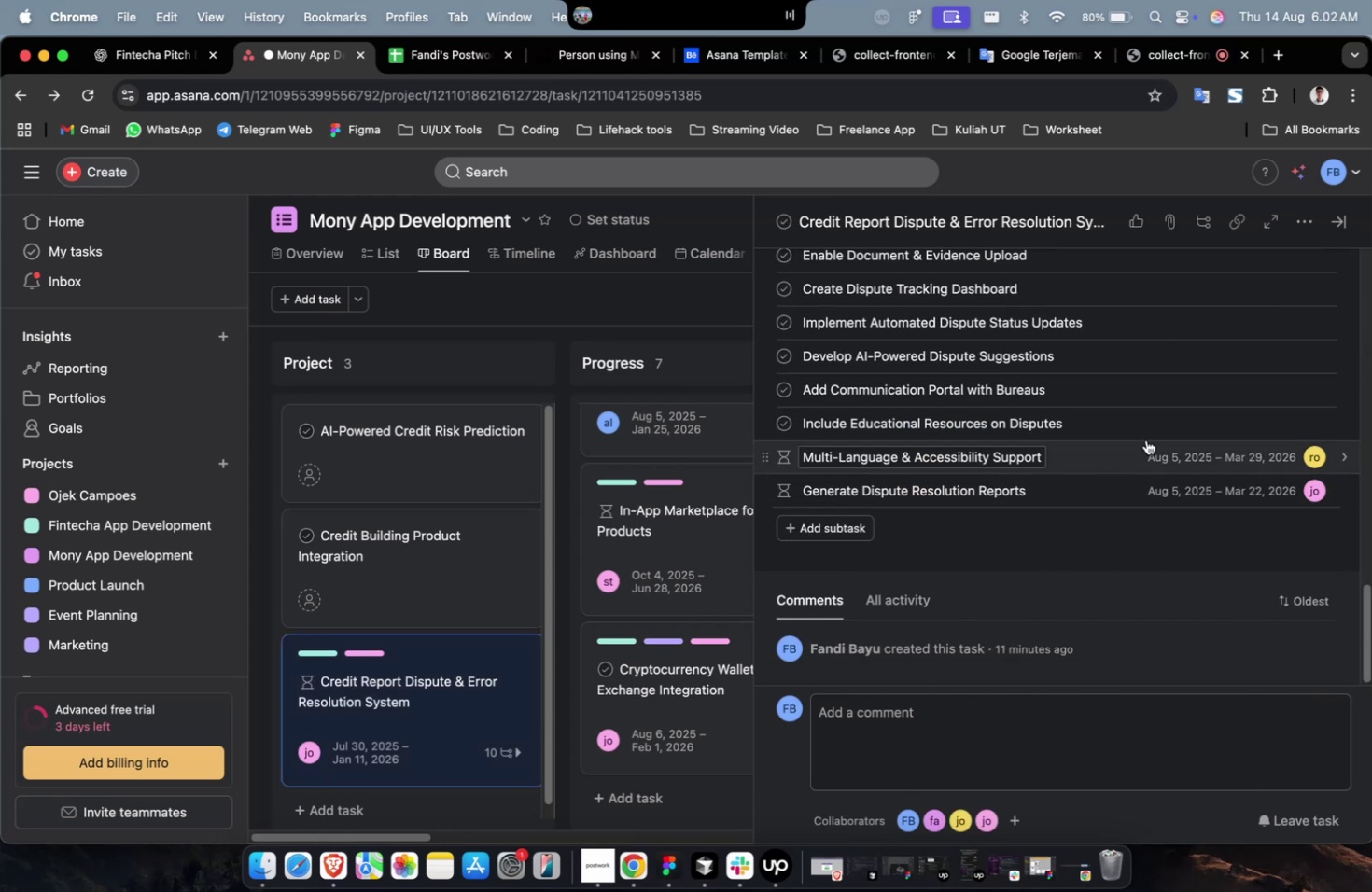 
left_click([1160, 429])
 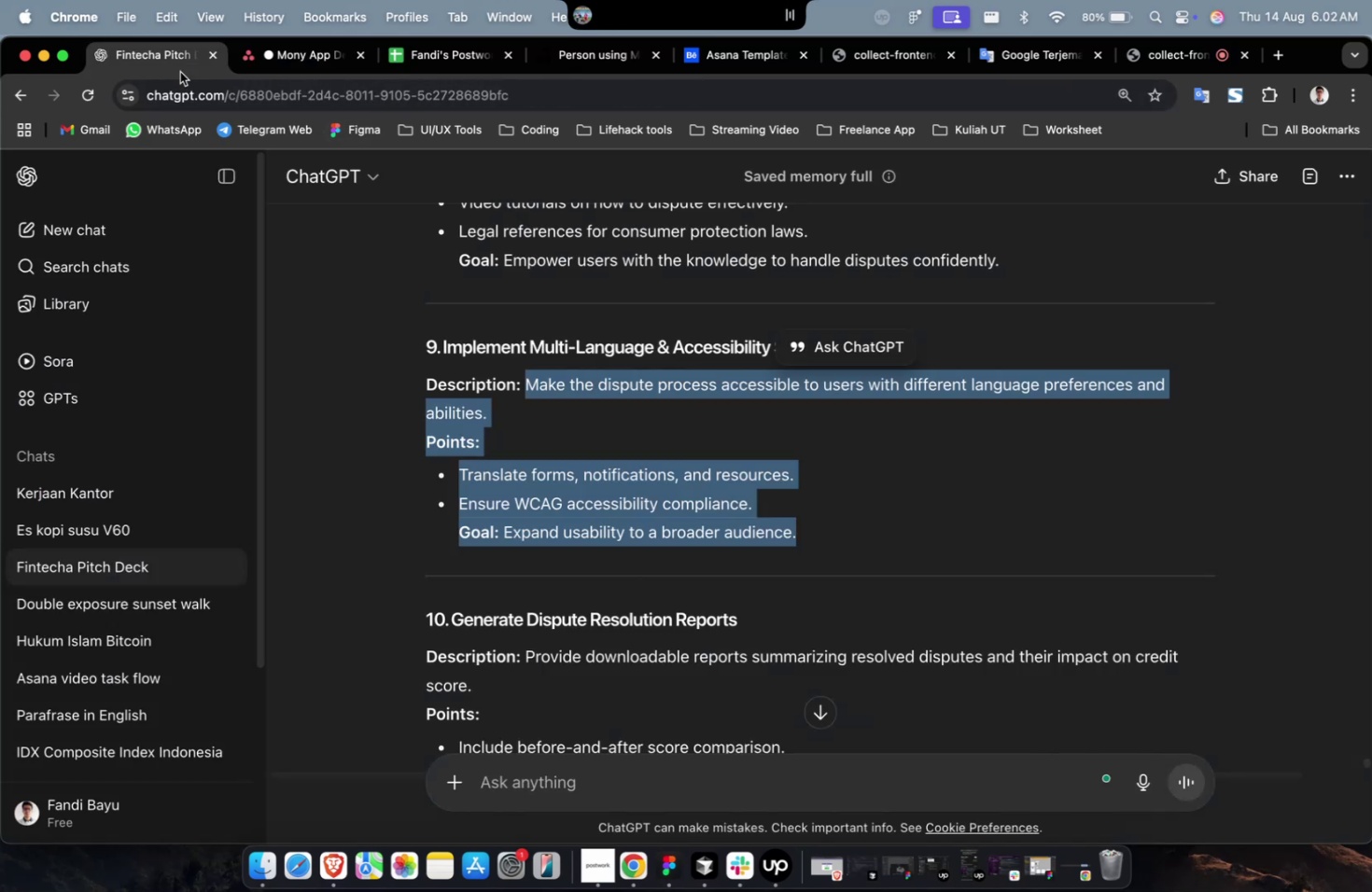 
double_click([1101, 510])
 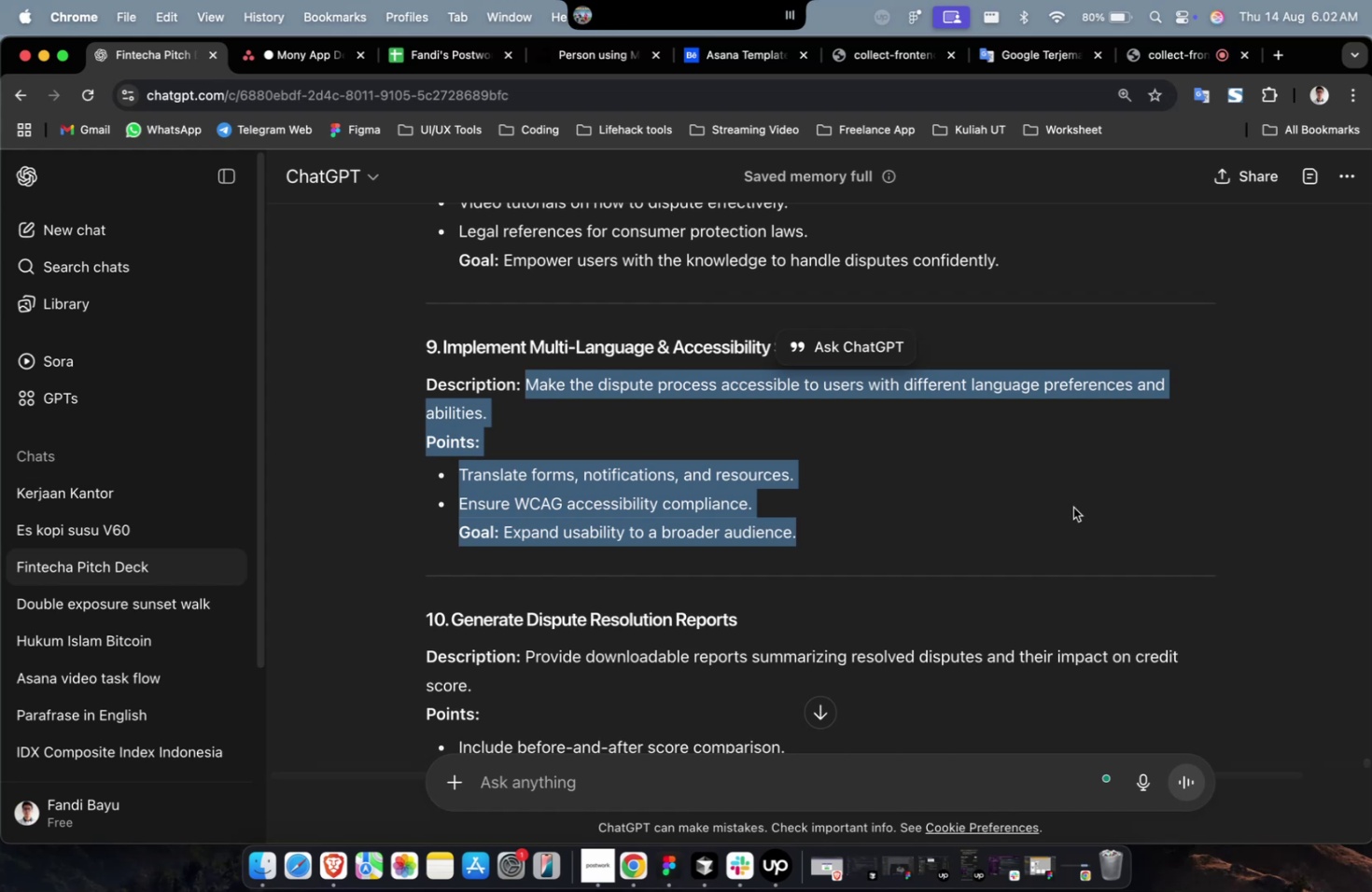 
scroll: coordinate [1072, 507], scroll_direction: up, amount: 2.0
 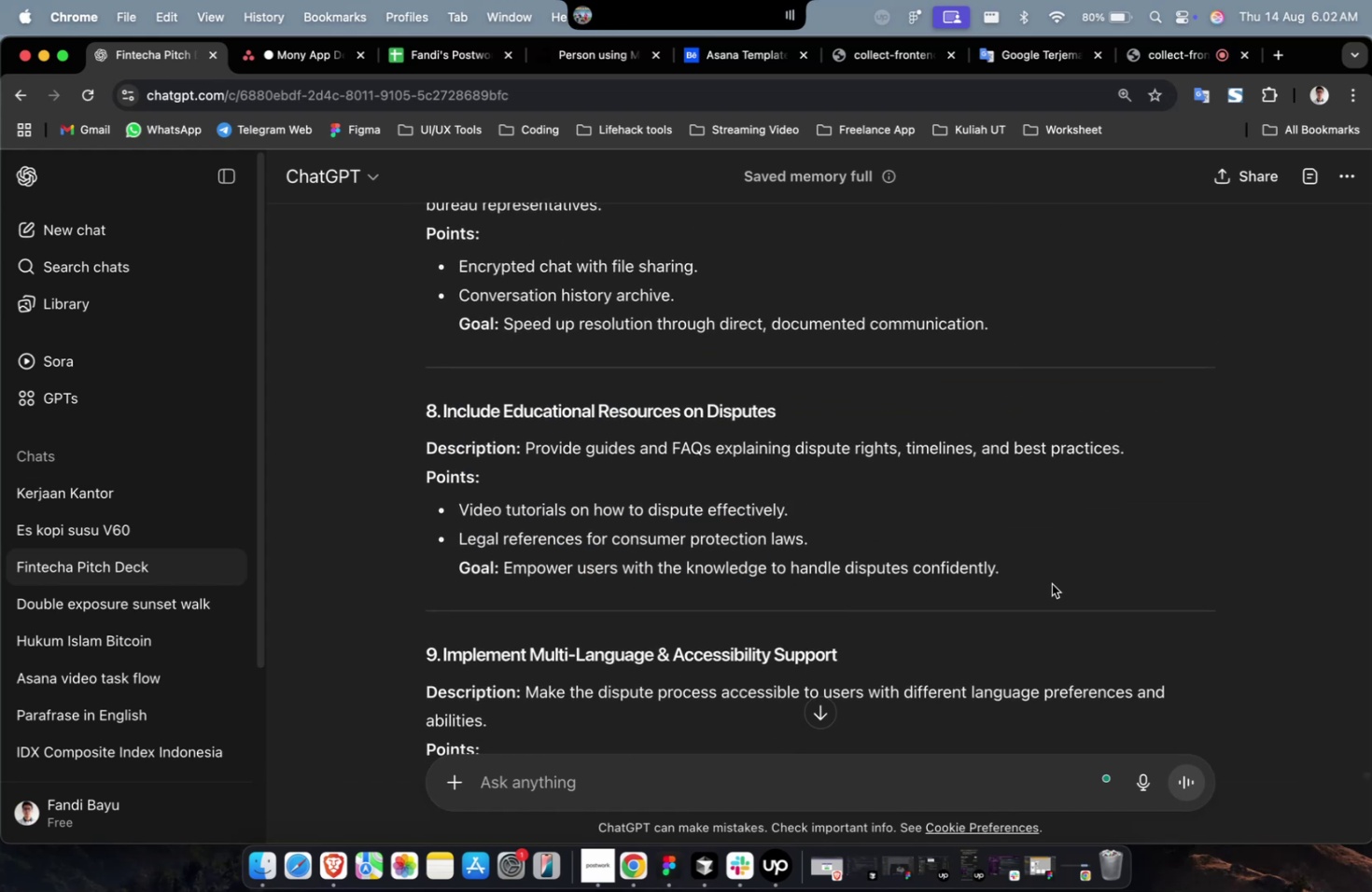 
left_click_drag(start_coordinate=[1037, 587], to_coordinate=[526, 455])
 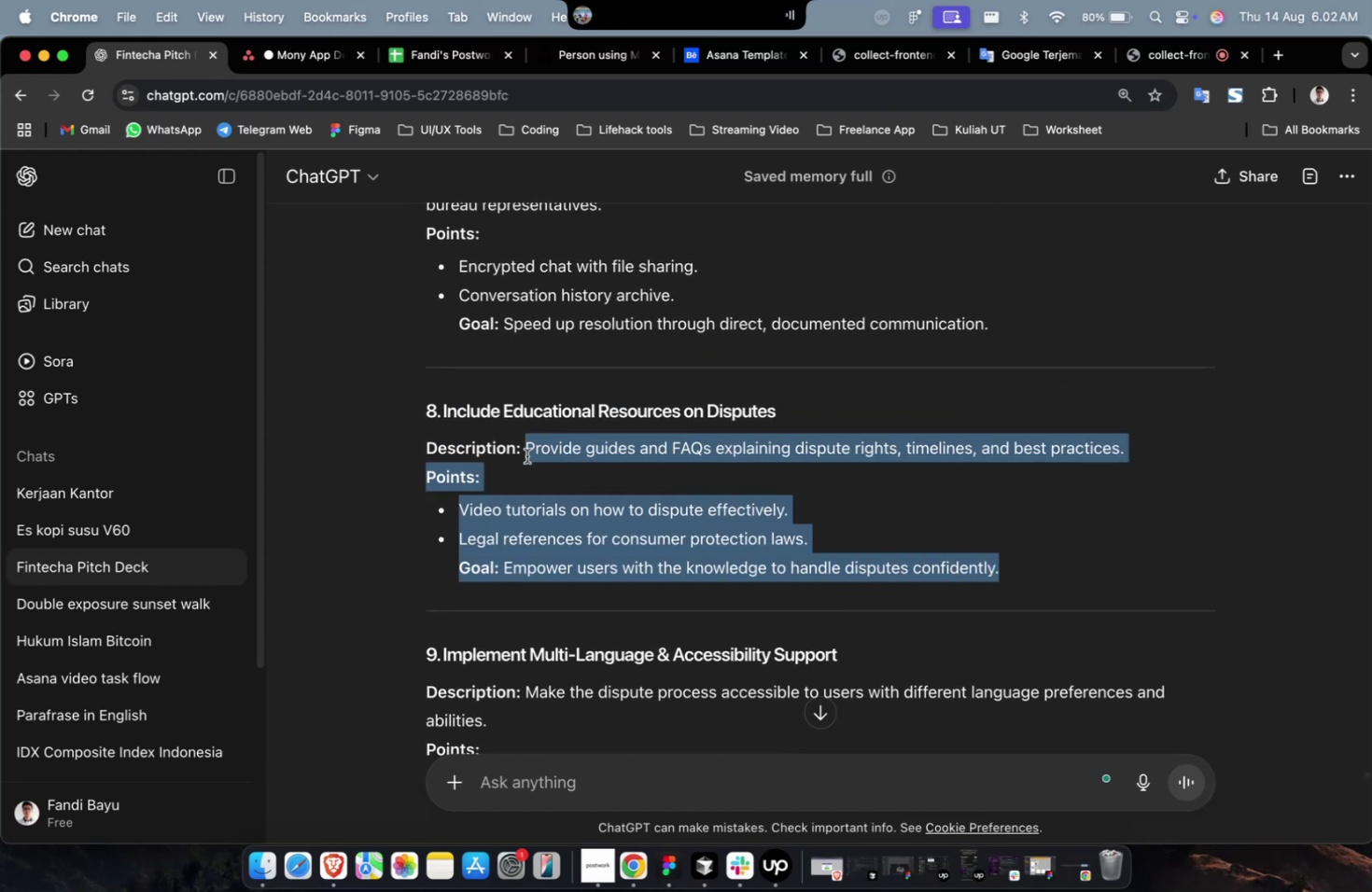 
key(Meta+C)
 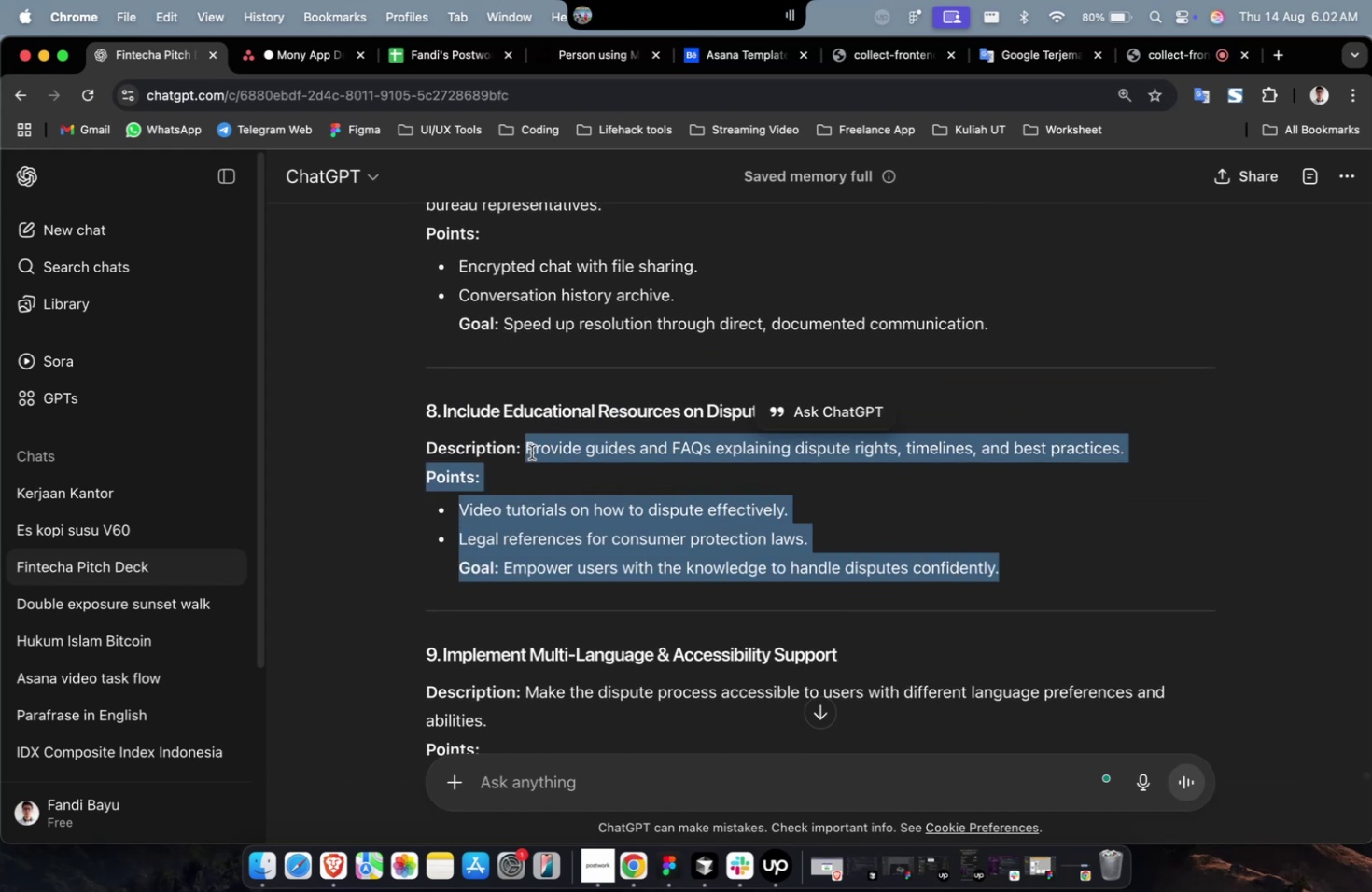 
key(Meta+C)
 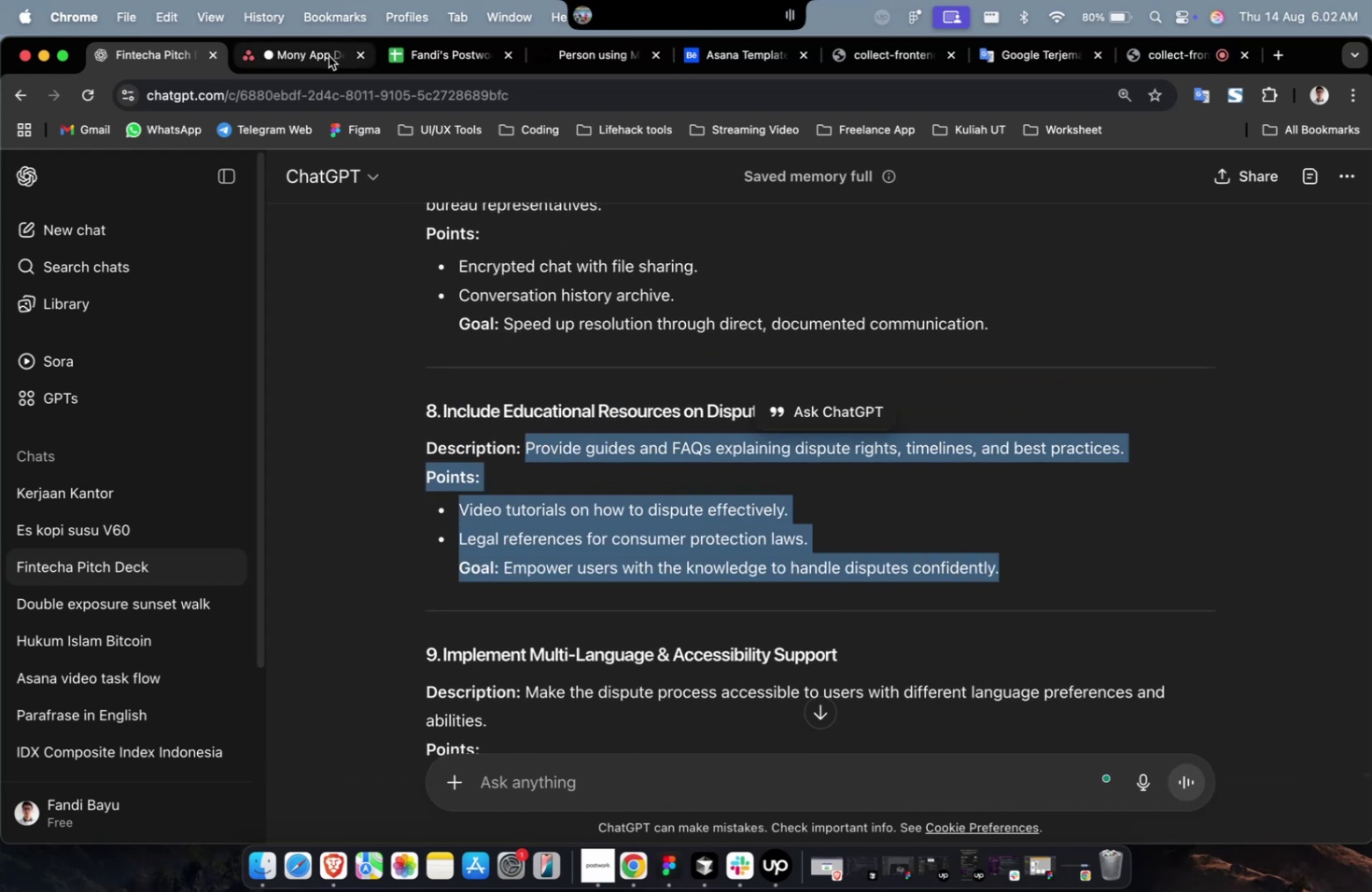 
left_click([323, 63])
 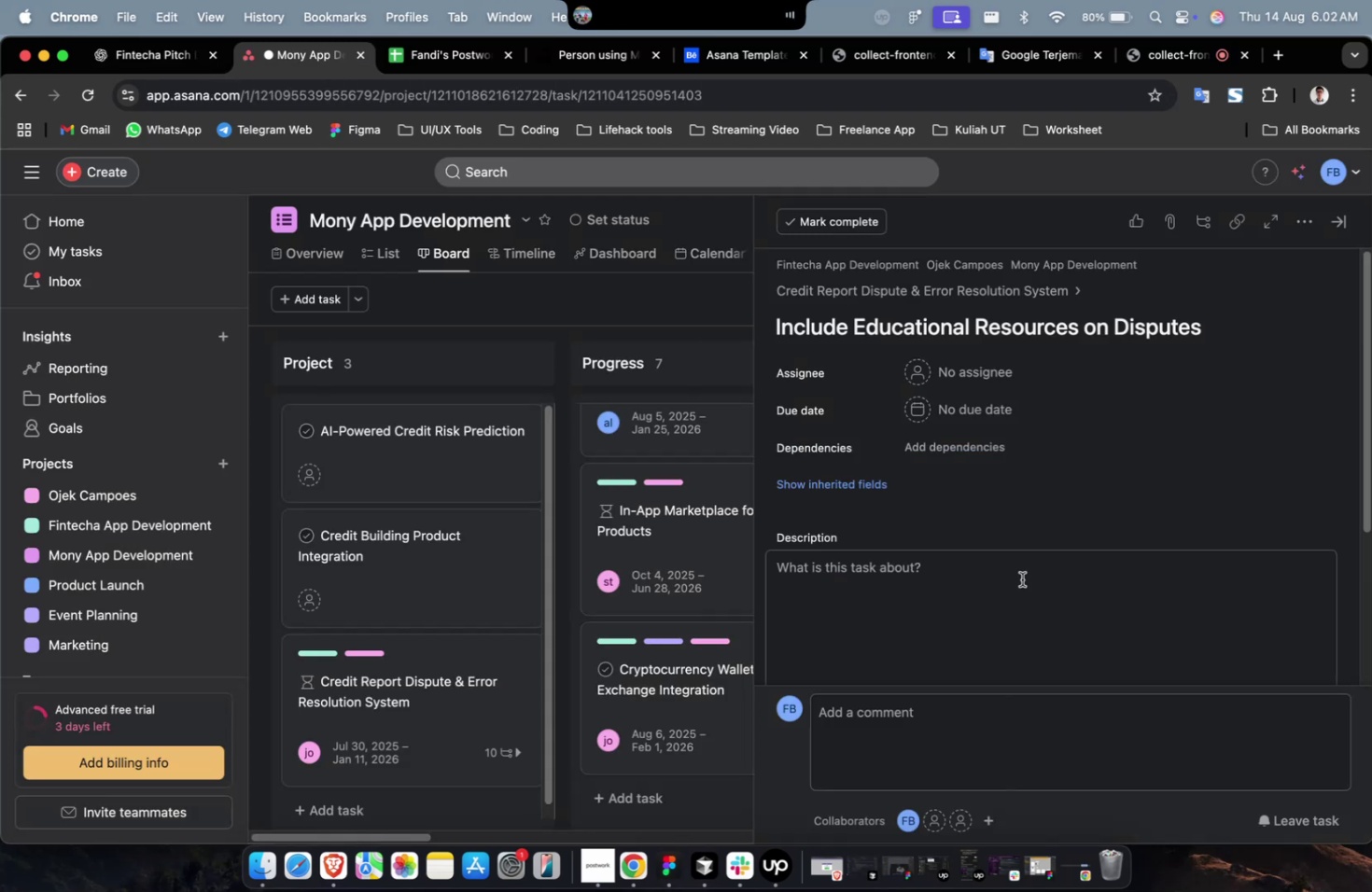 
double_click([1022, 585])
 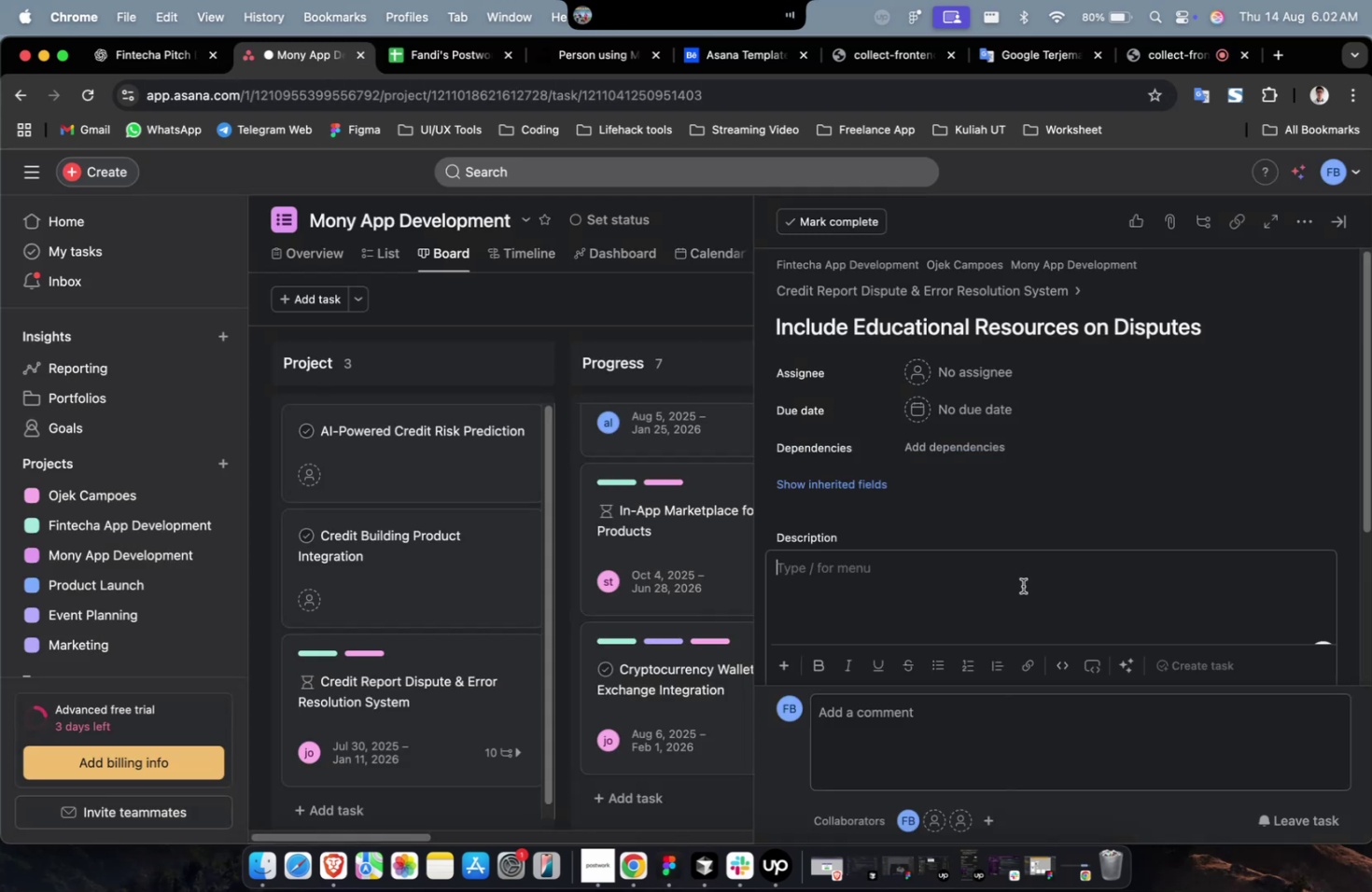 
key(Meta+V)
 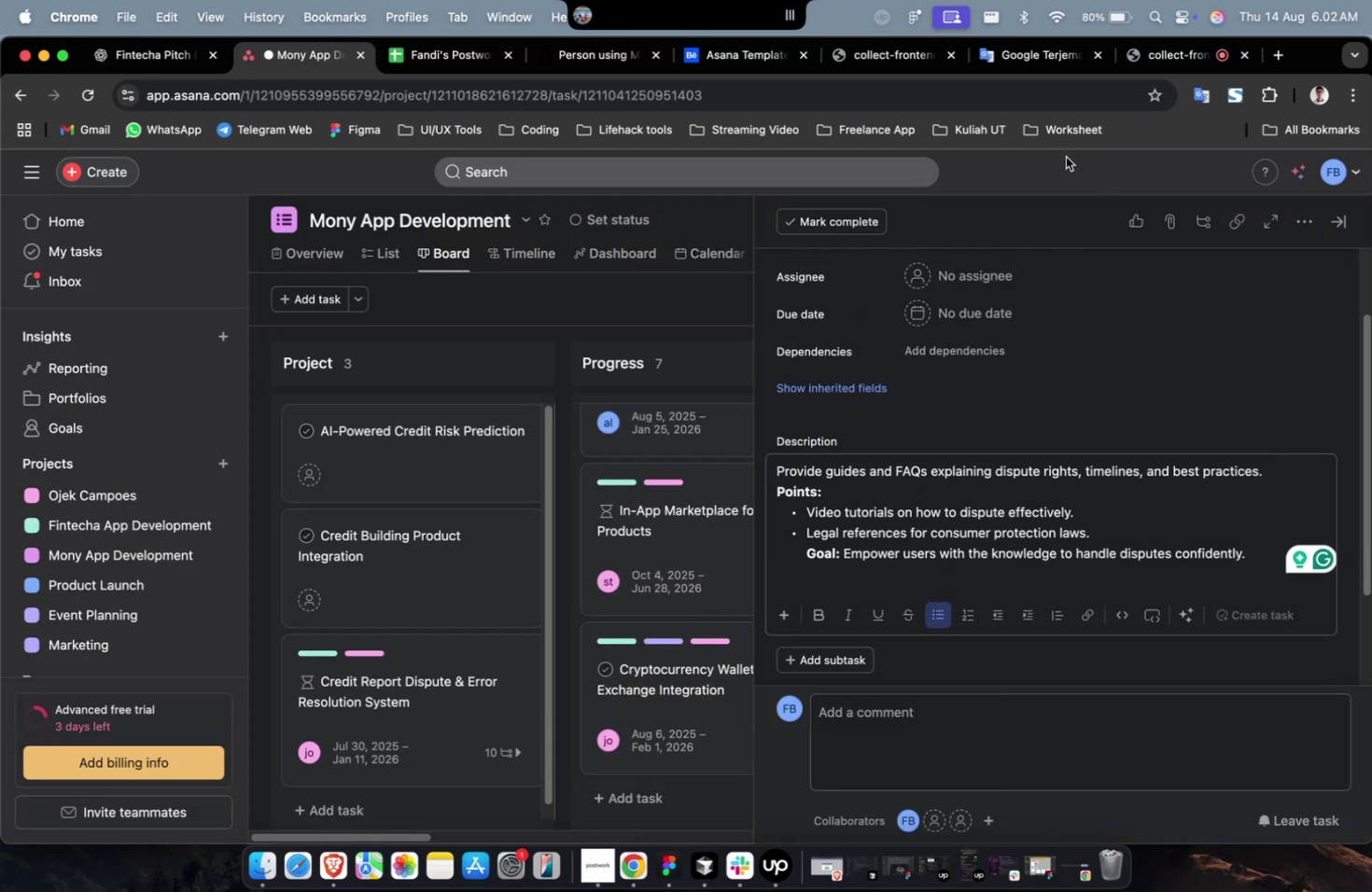 
left_click([982, 272])
 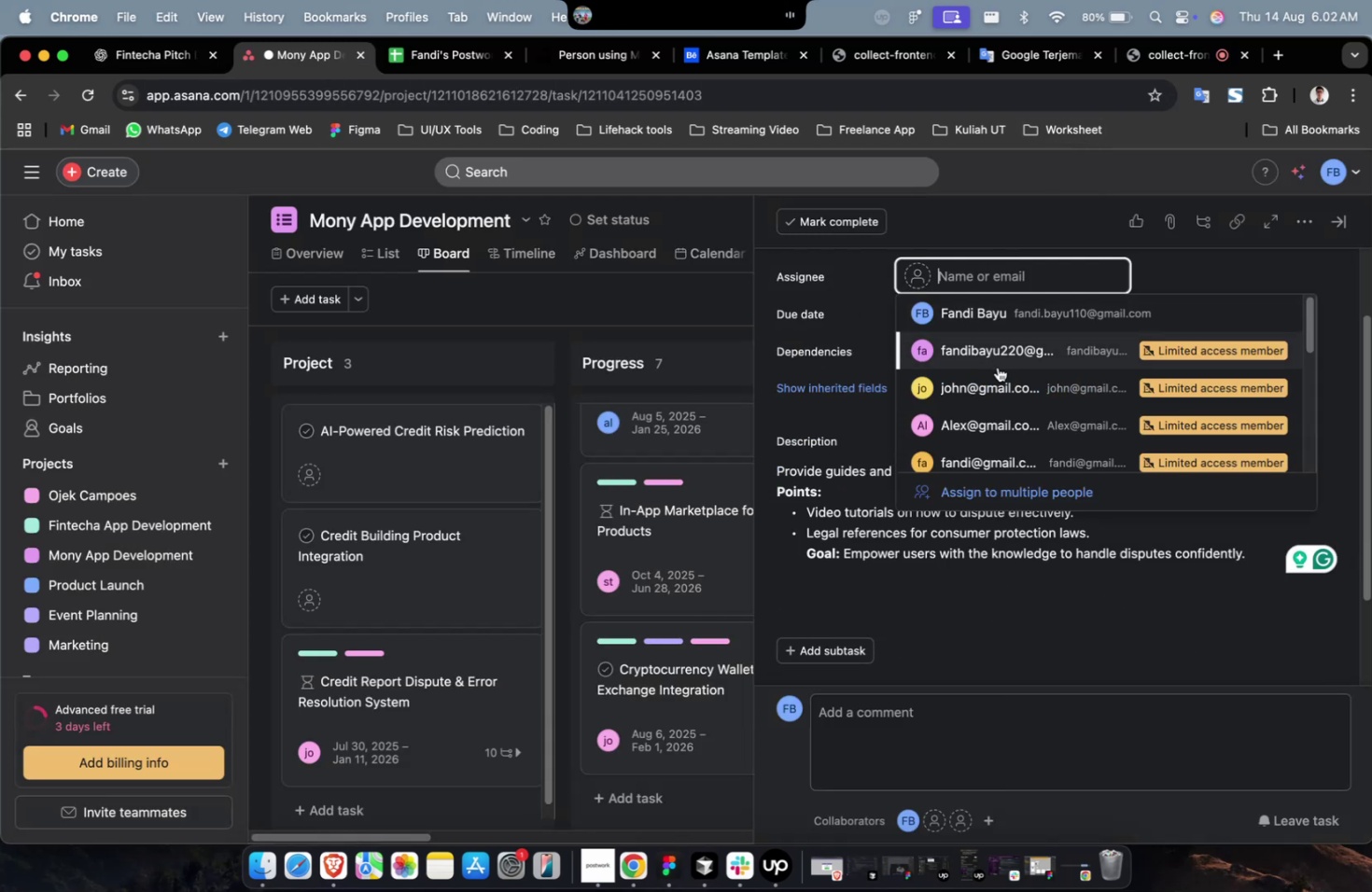 
double_click([997, 367])
 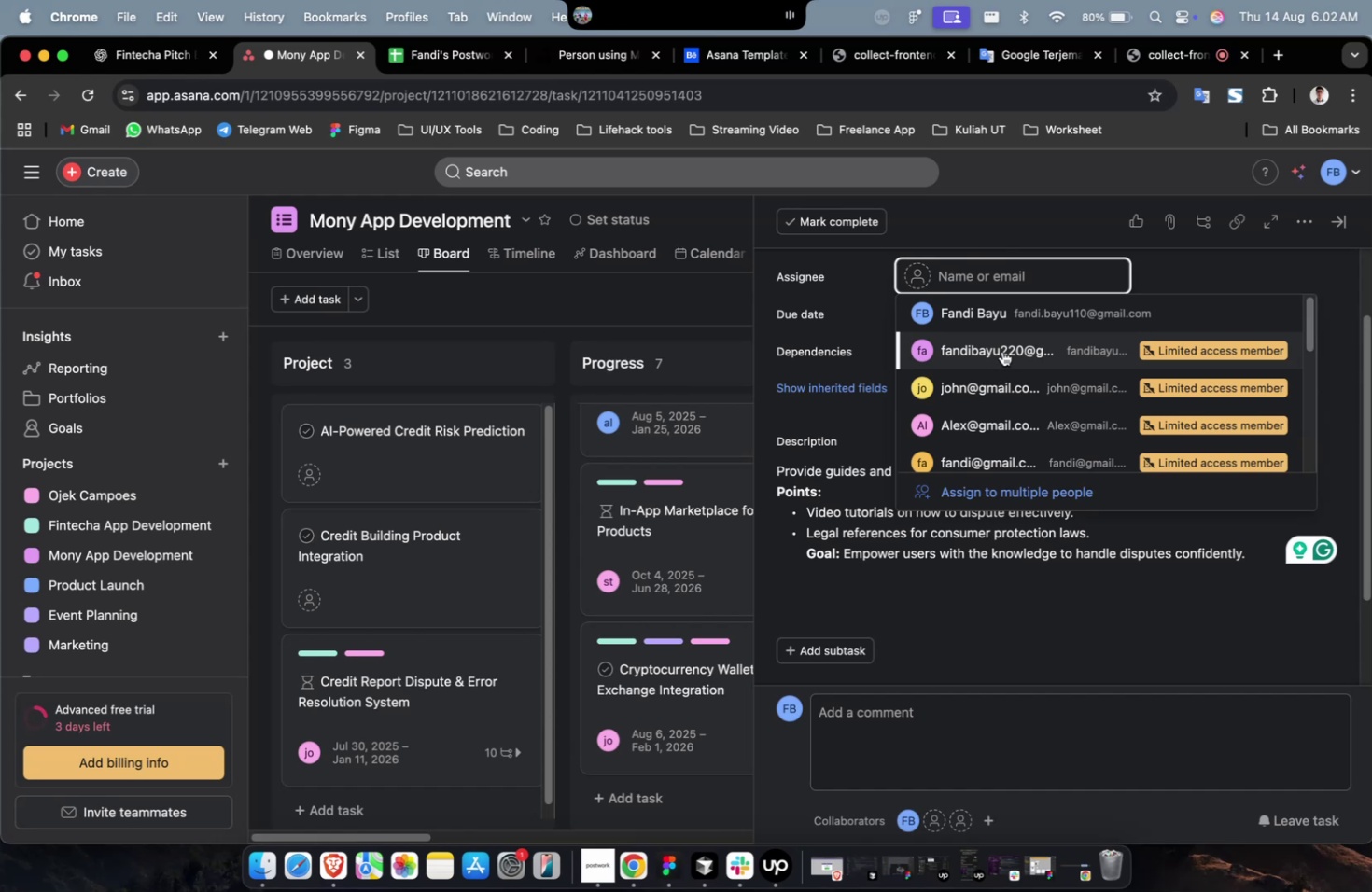 
triple_click([1001, 351])
 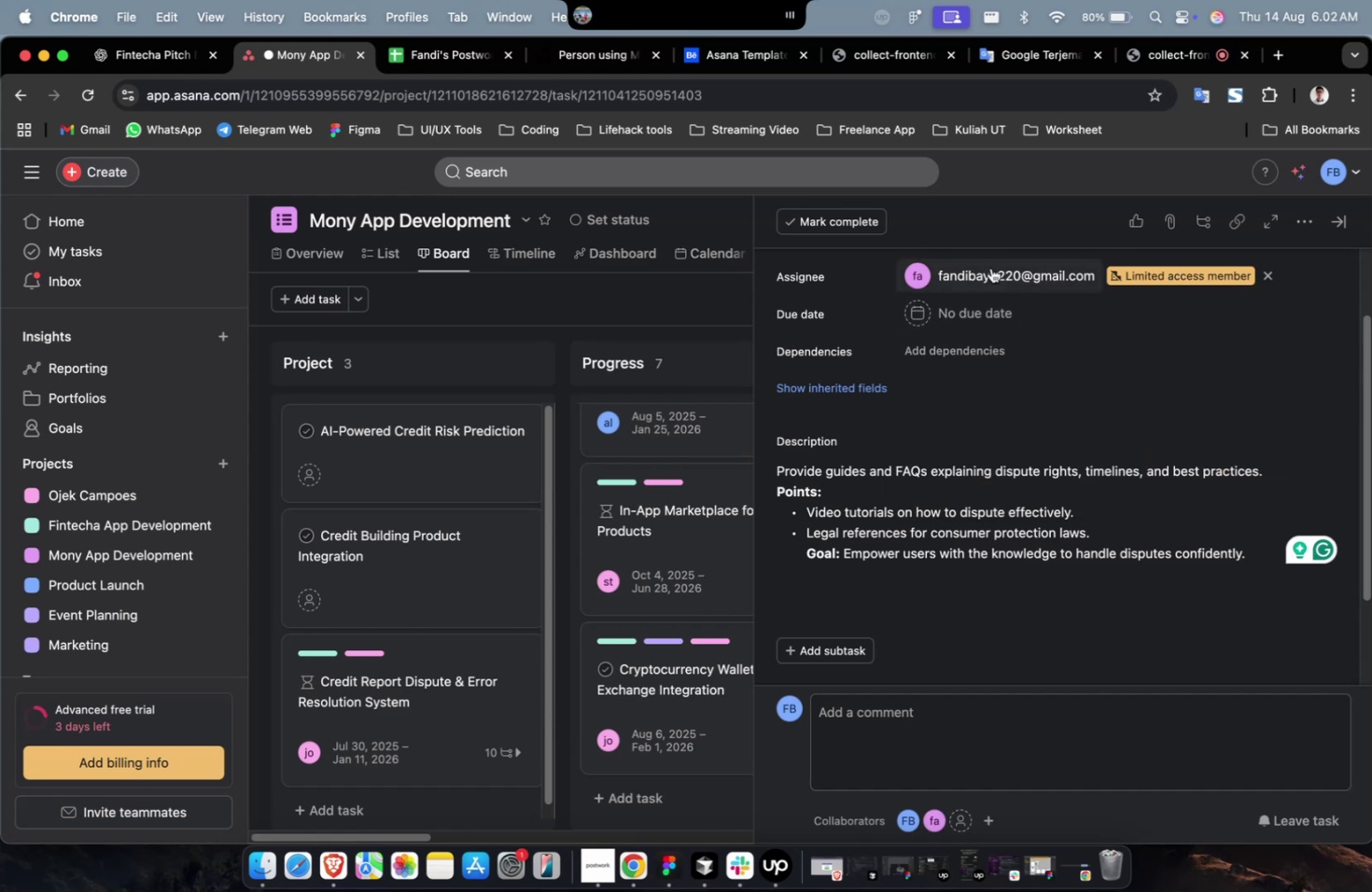 
triple_click([990, 268])
 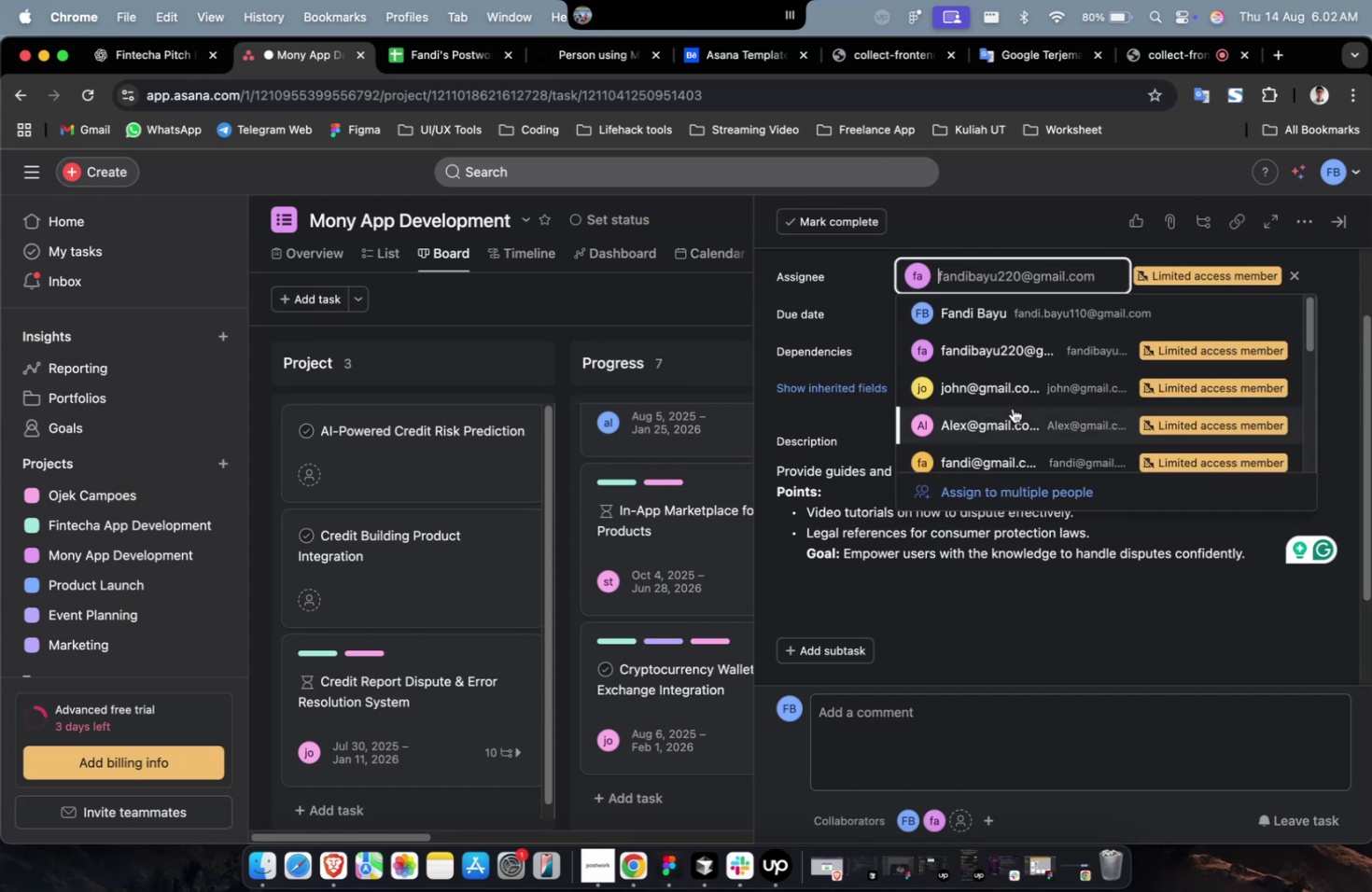 
triple_click([1012, 412])
 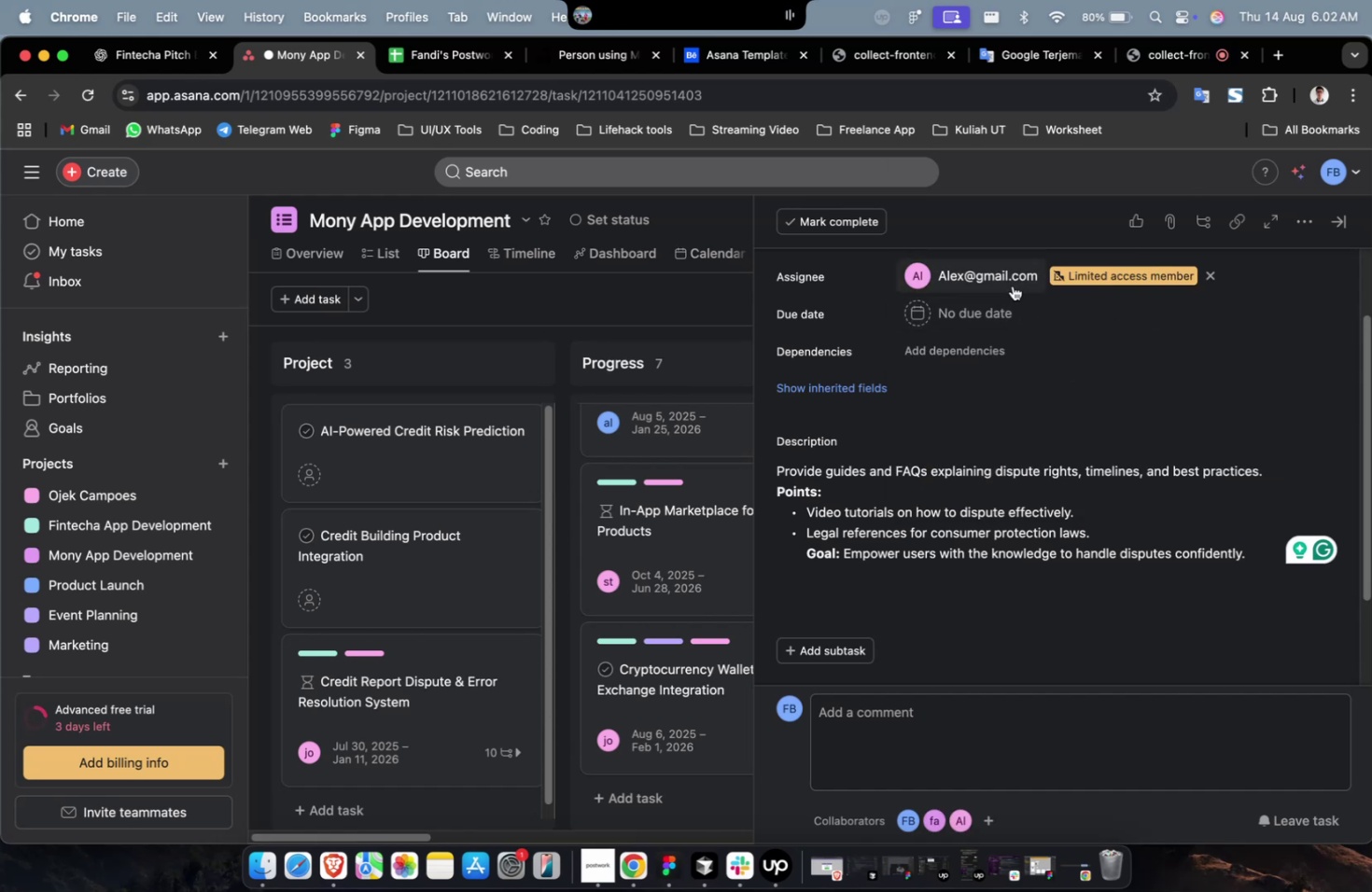 
triple_click([1012, 286])
 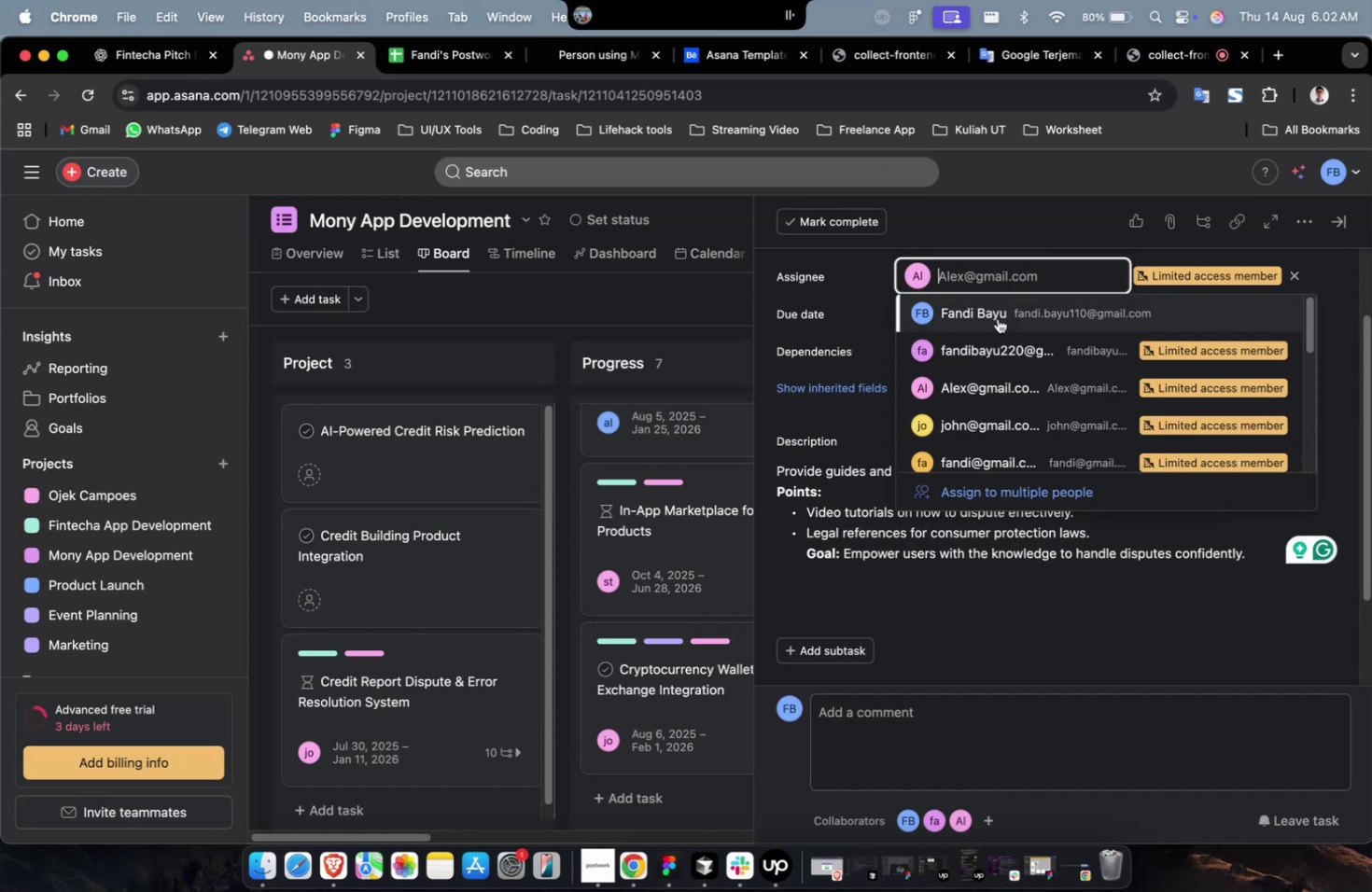 
scroll: coordinate [1000, 341], scroll_direction: down, amount: 4.0
 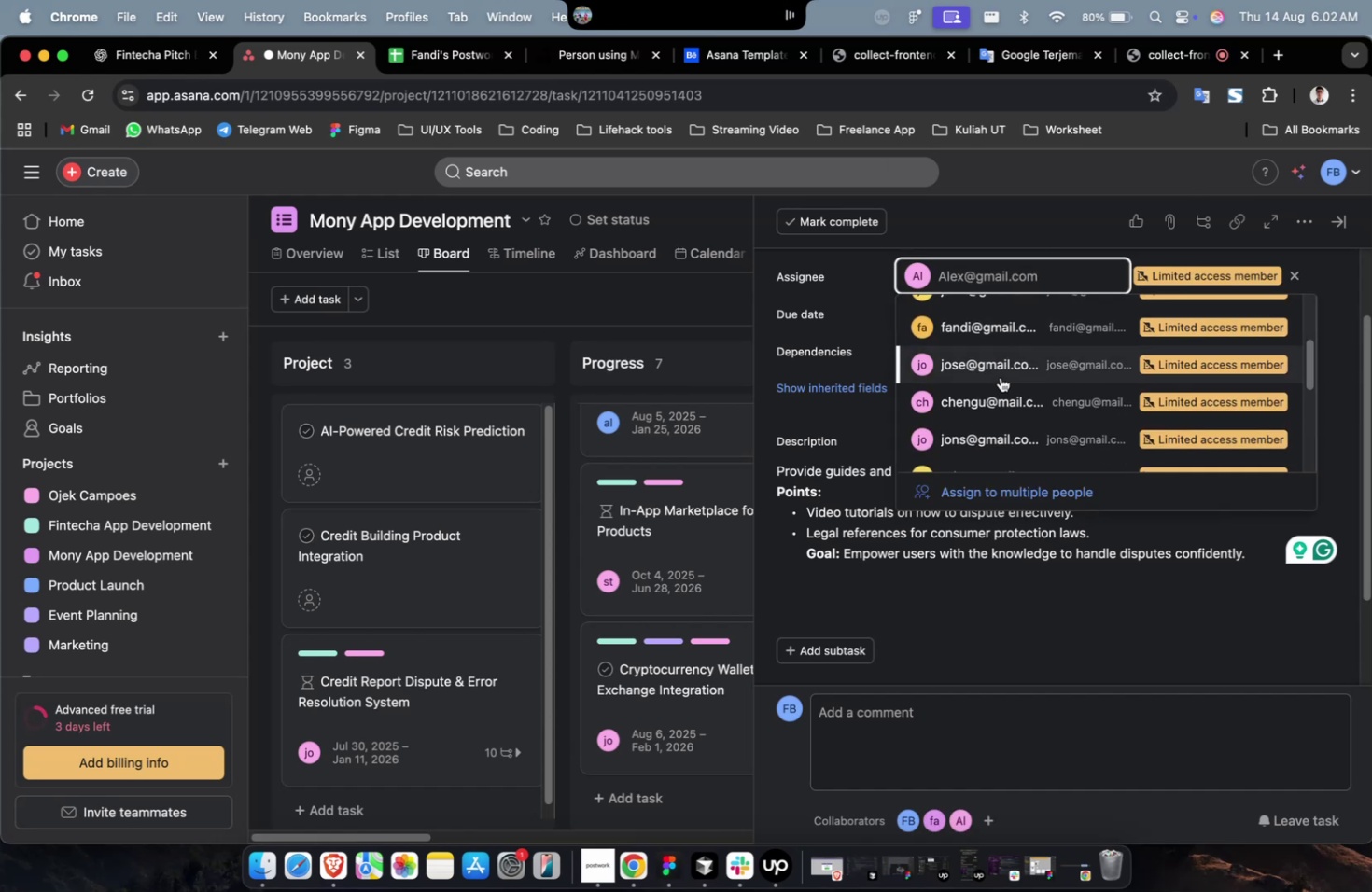 
left_click([1000, 377])
 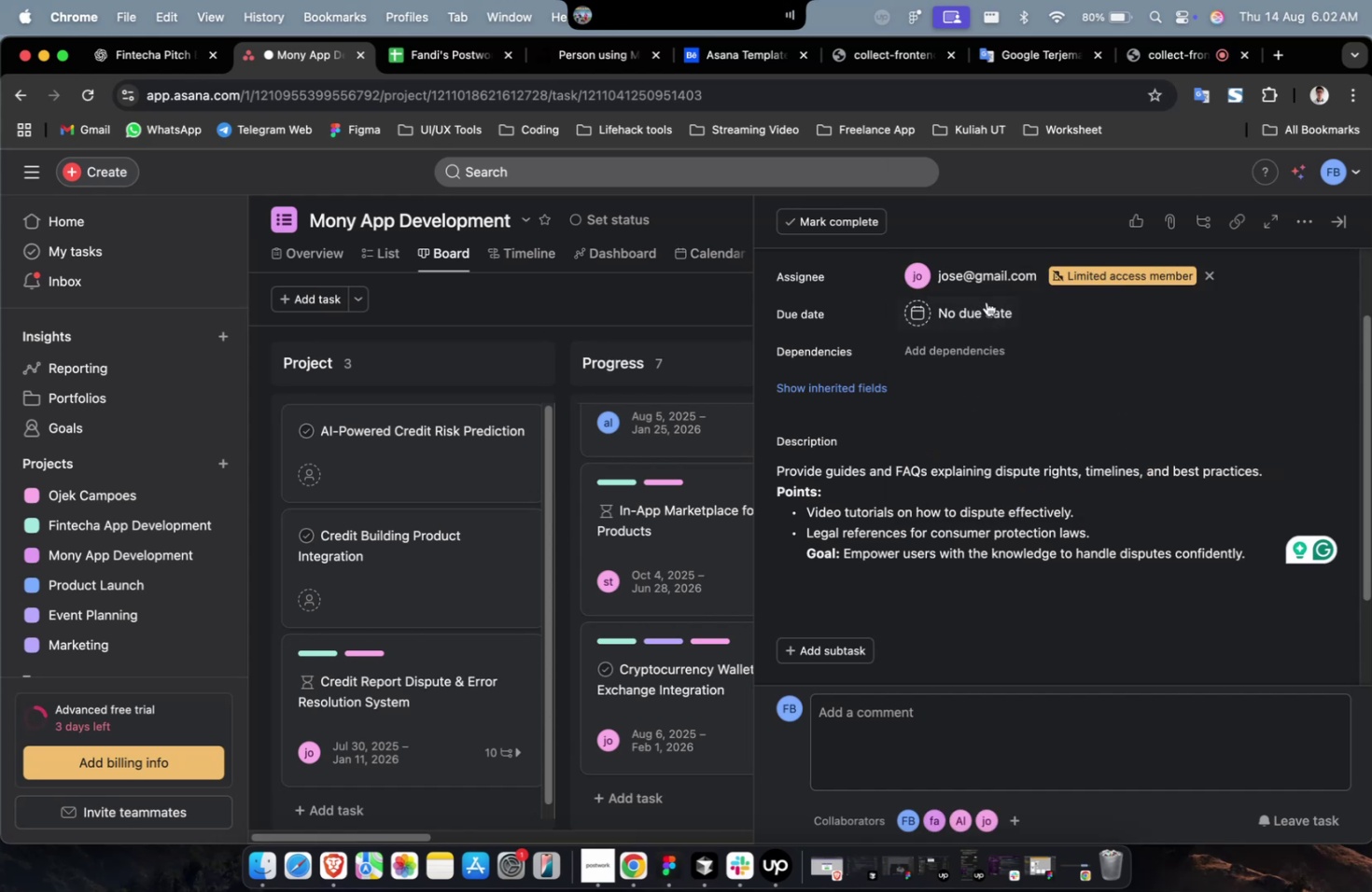 
double_click([985, 298])
 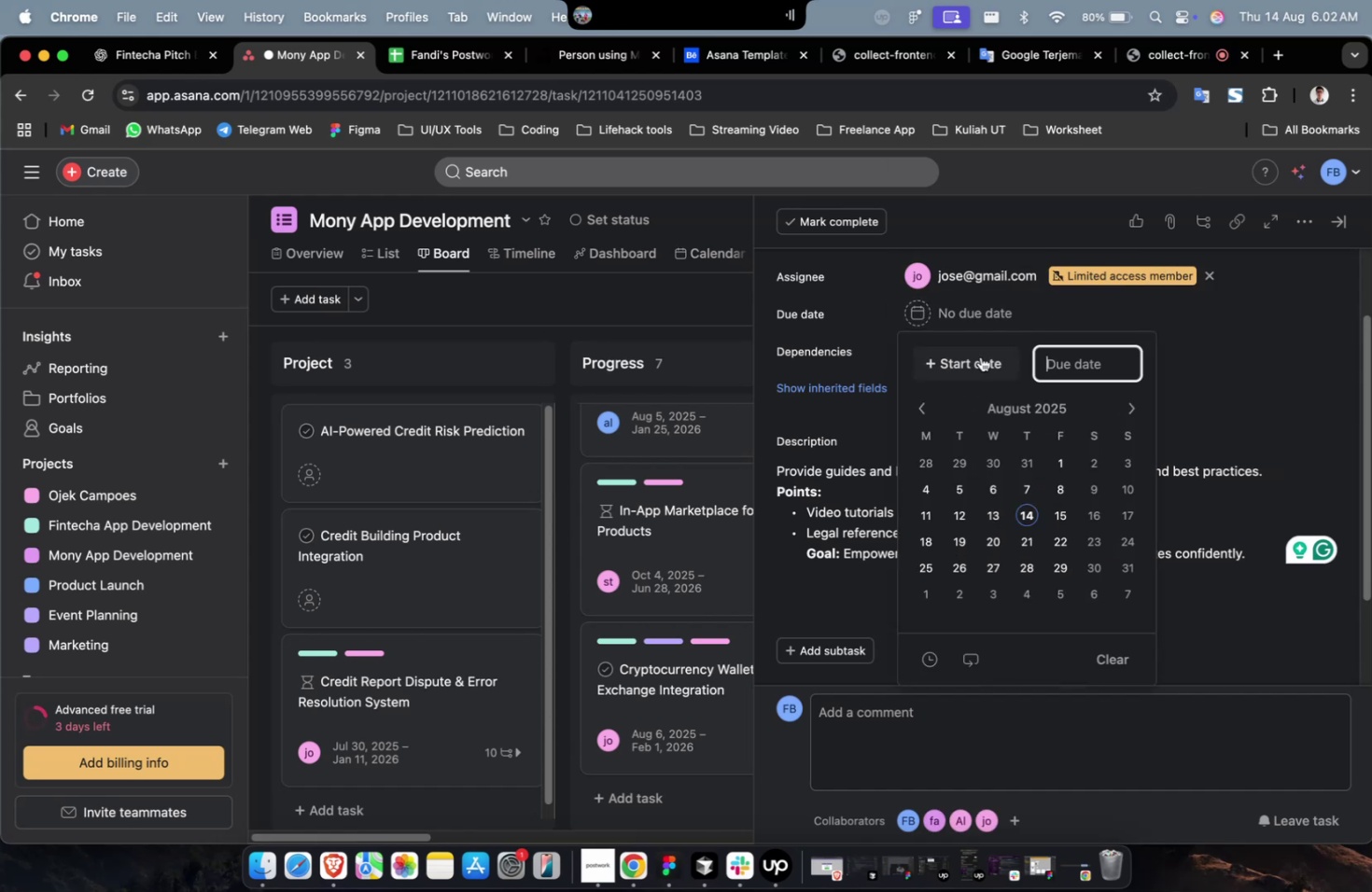 
triple_click([979, 358])
 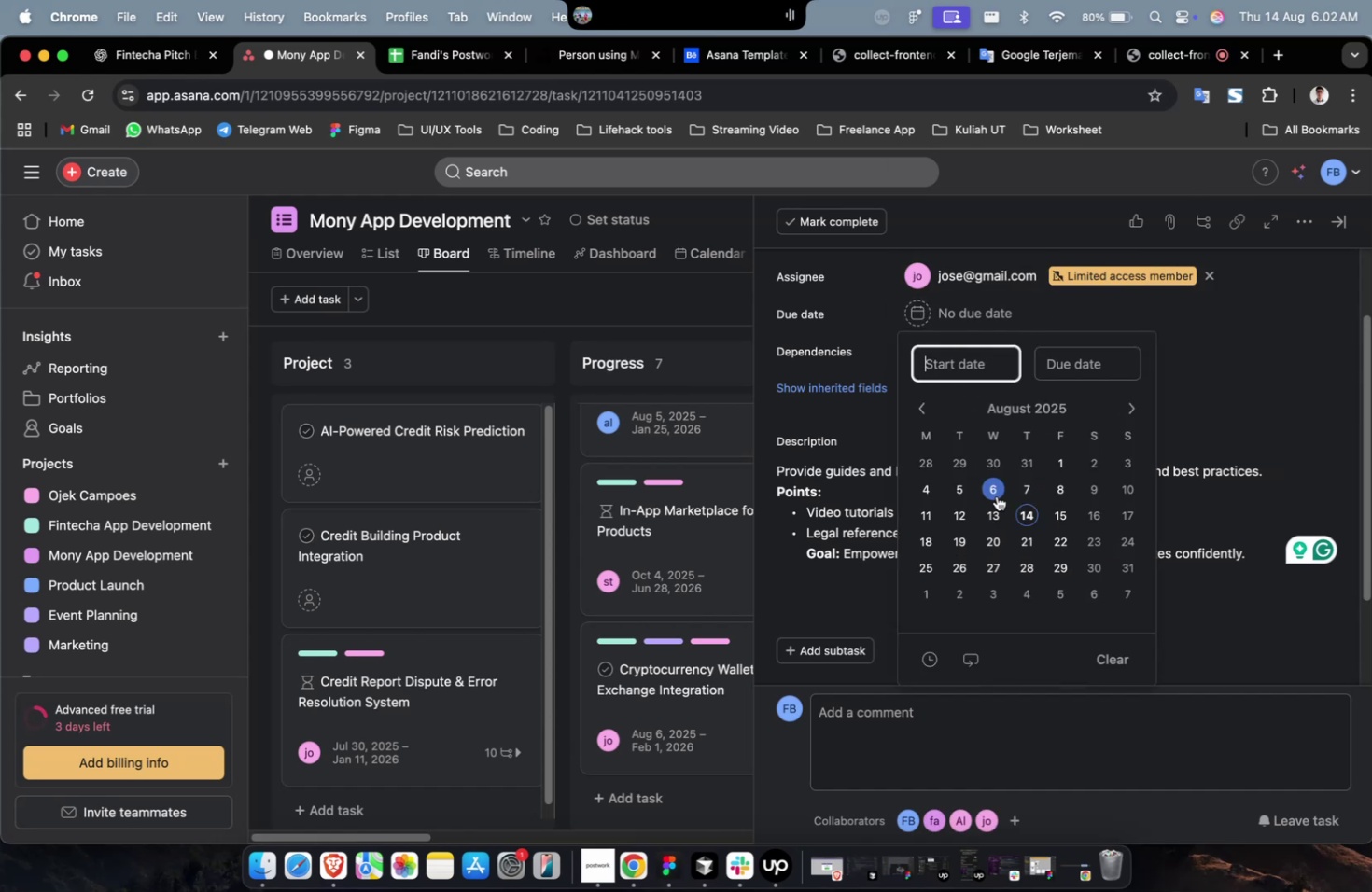 
triple_click([996, 495])
 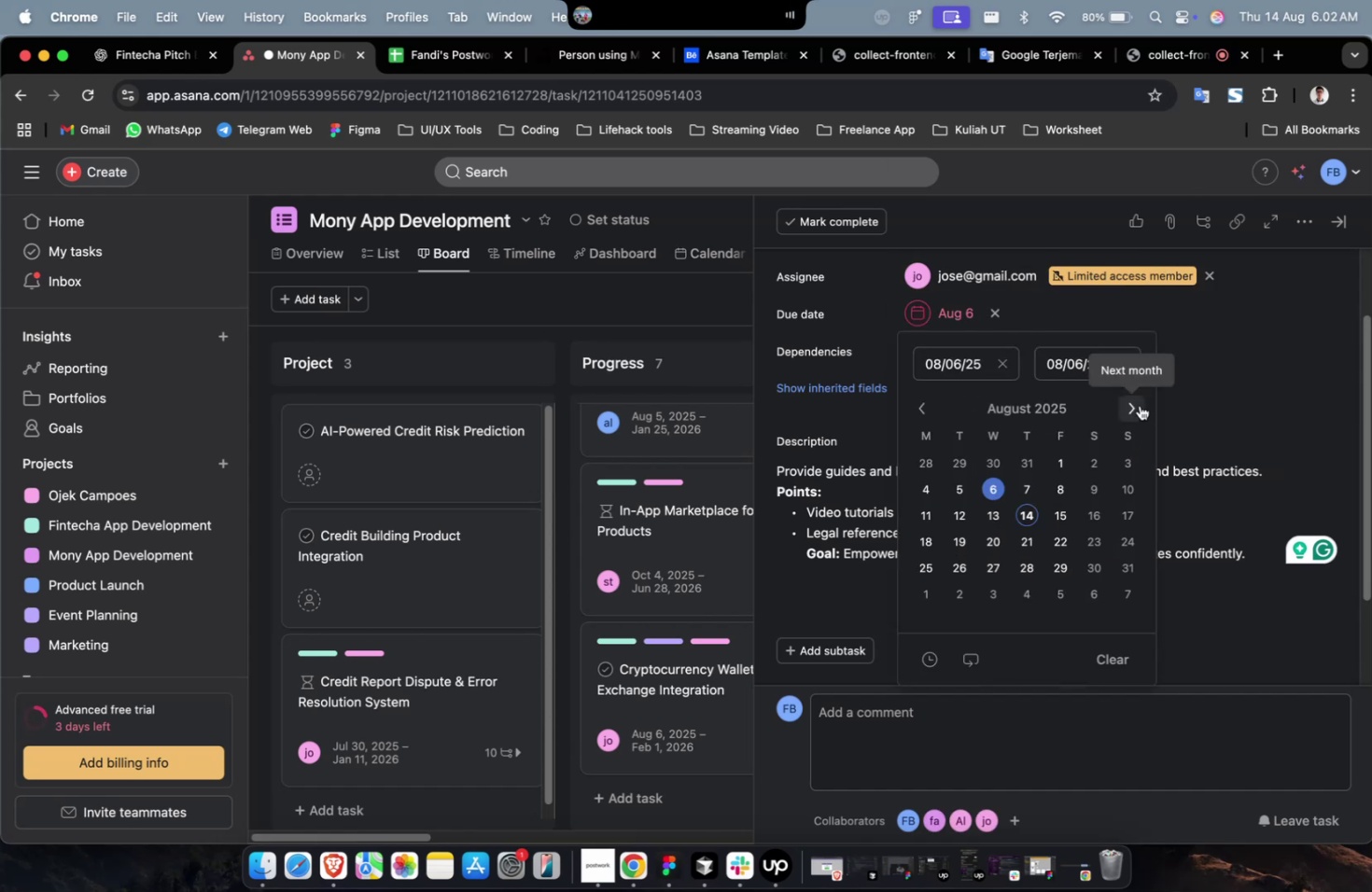 
triple_click([1138, 405])
 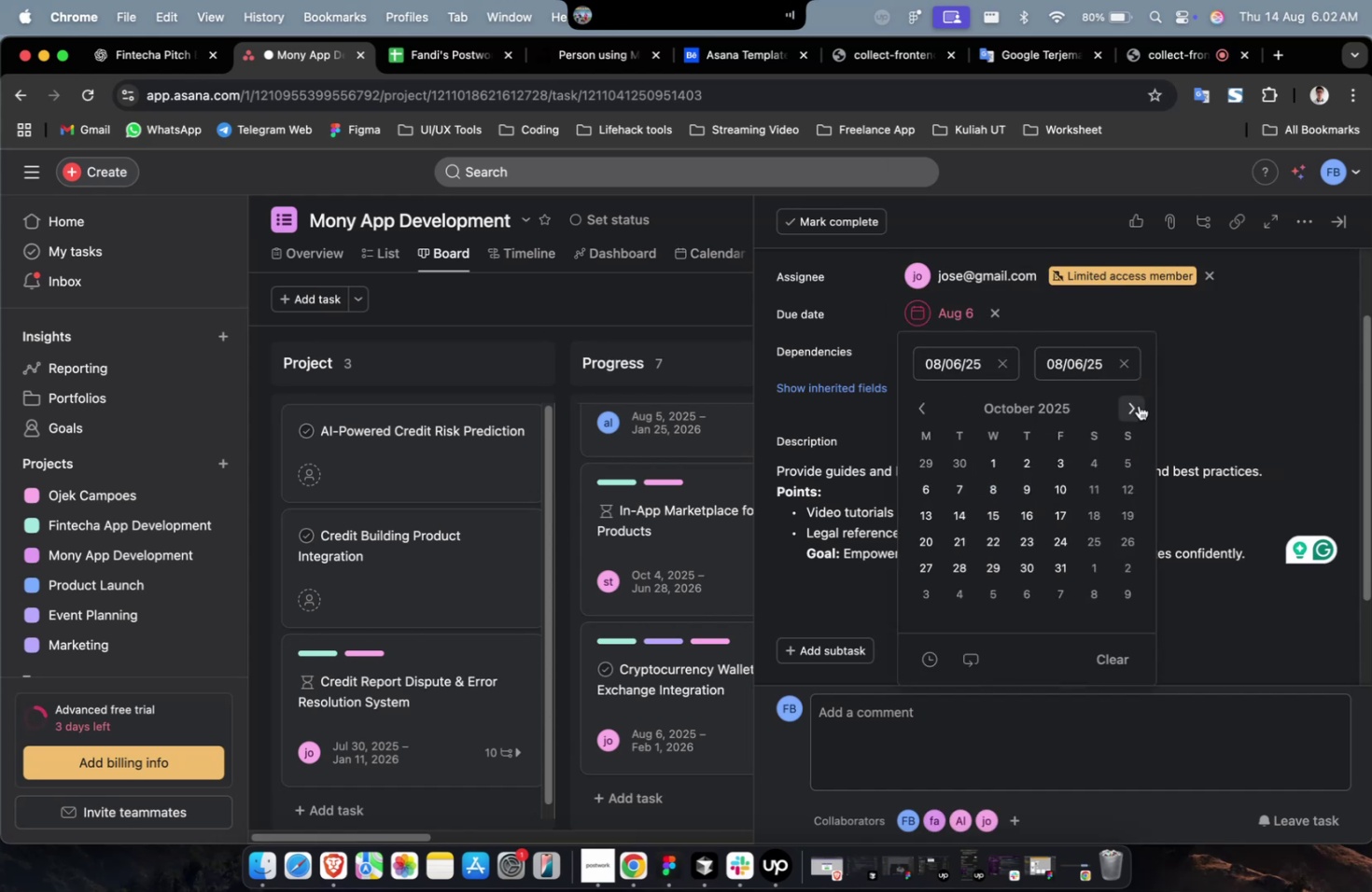 
triple_click([1138, 405])
 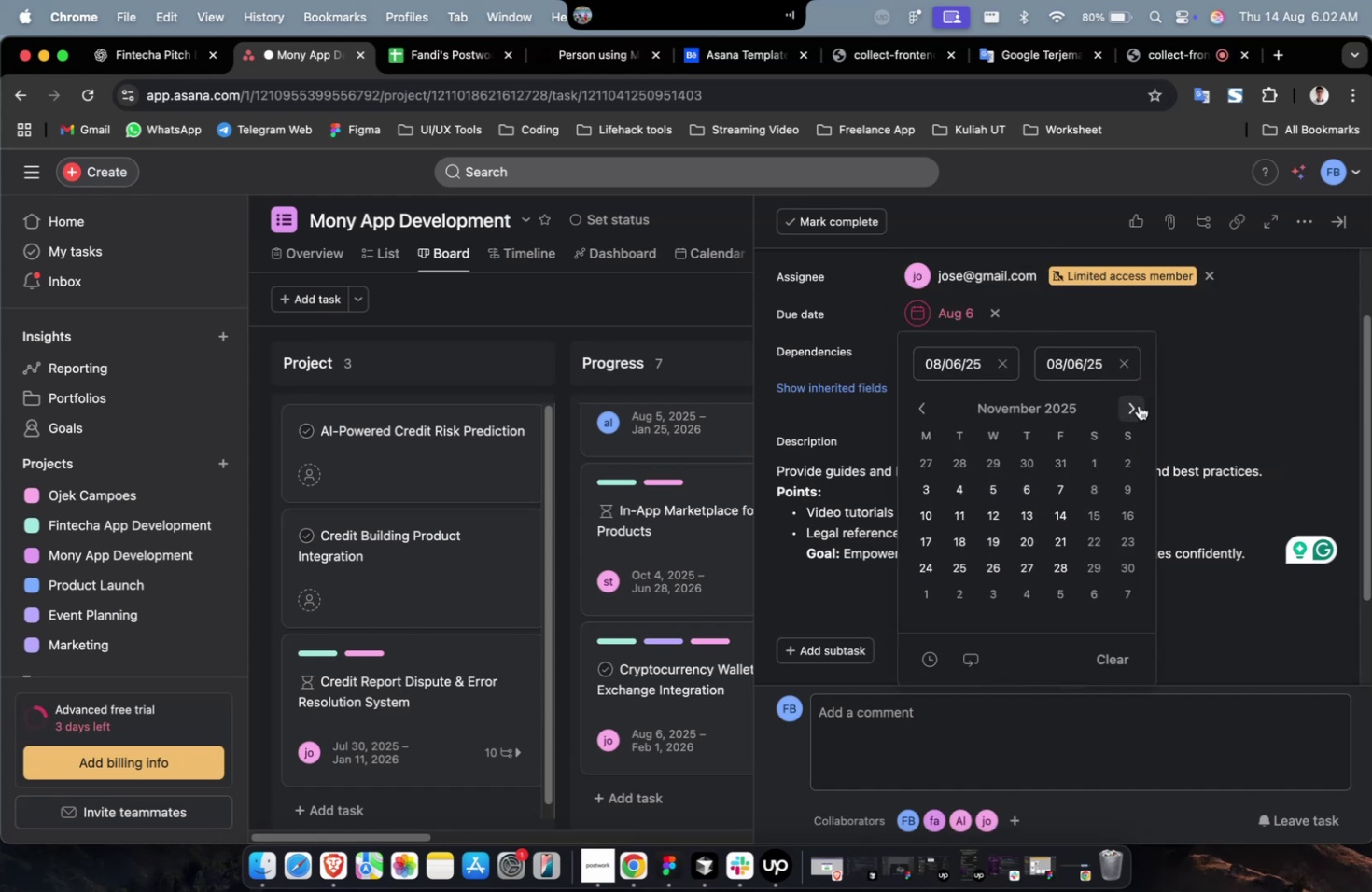 
triple_click([1138, 405])
 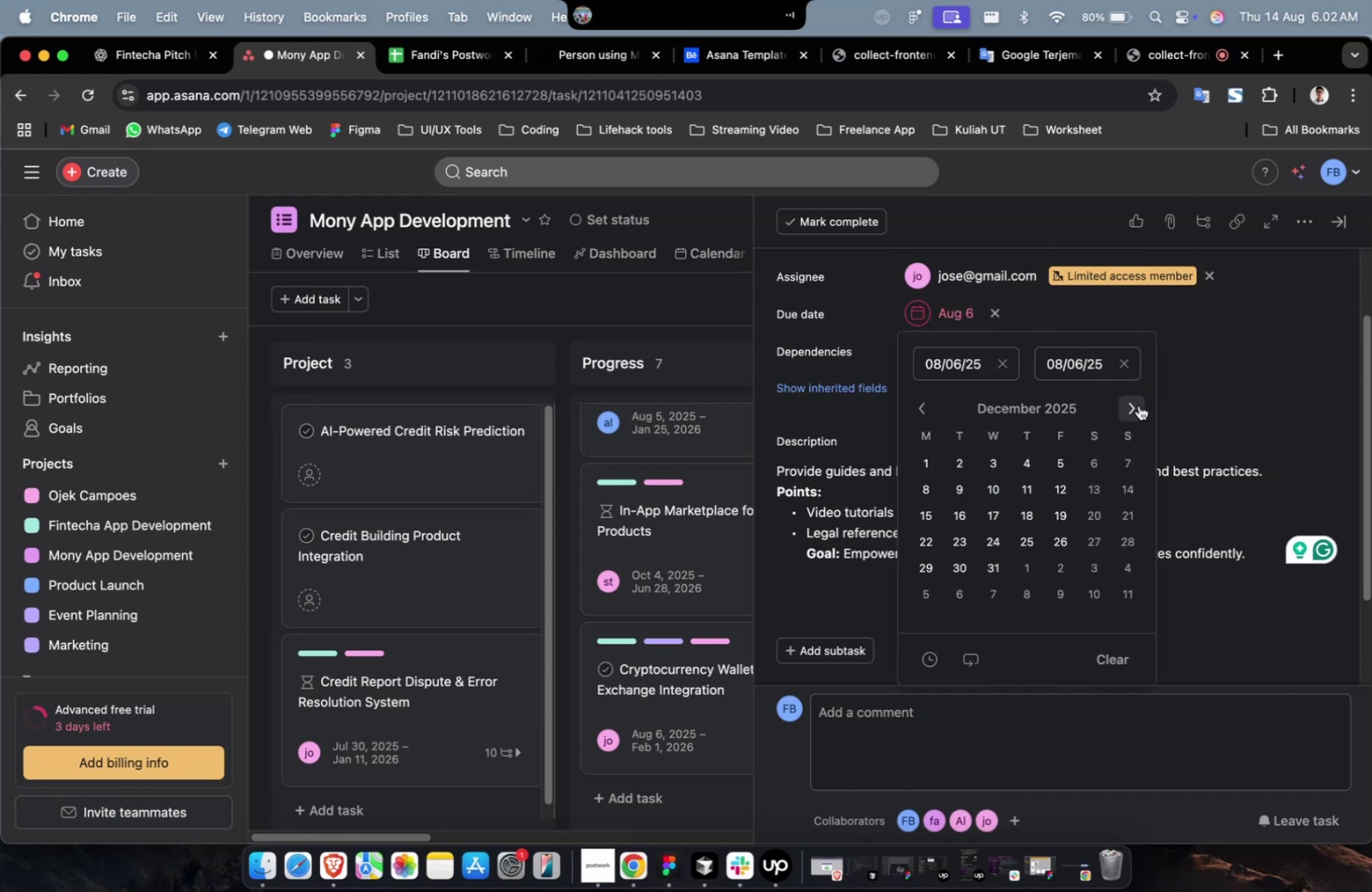 
triple_click([1138, 405])
 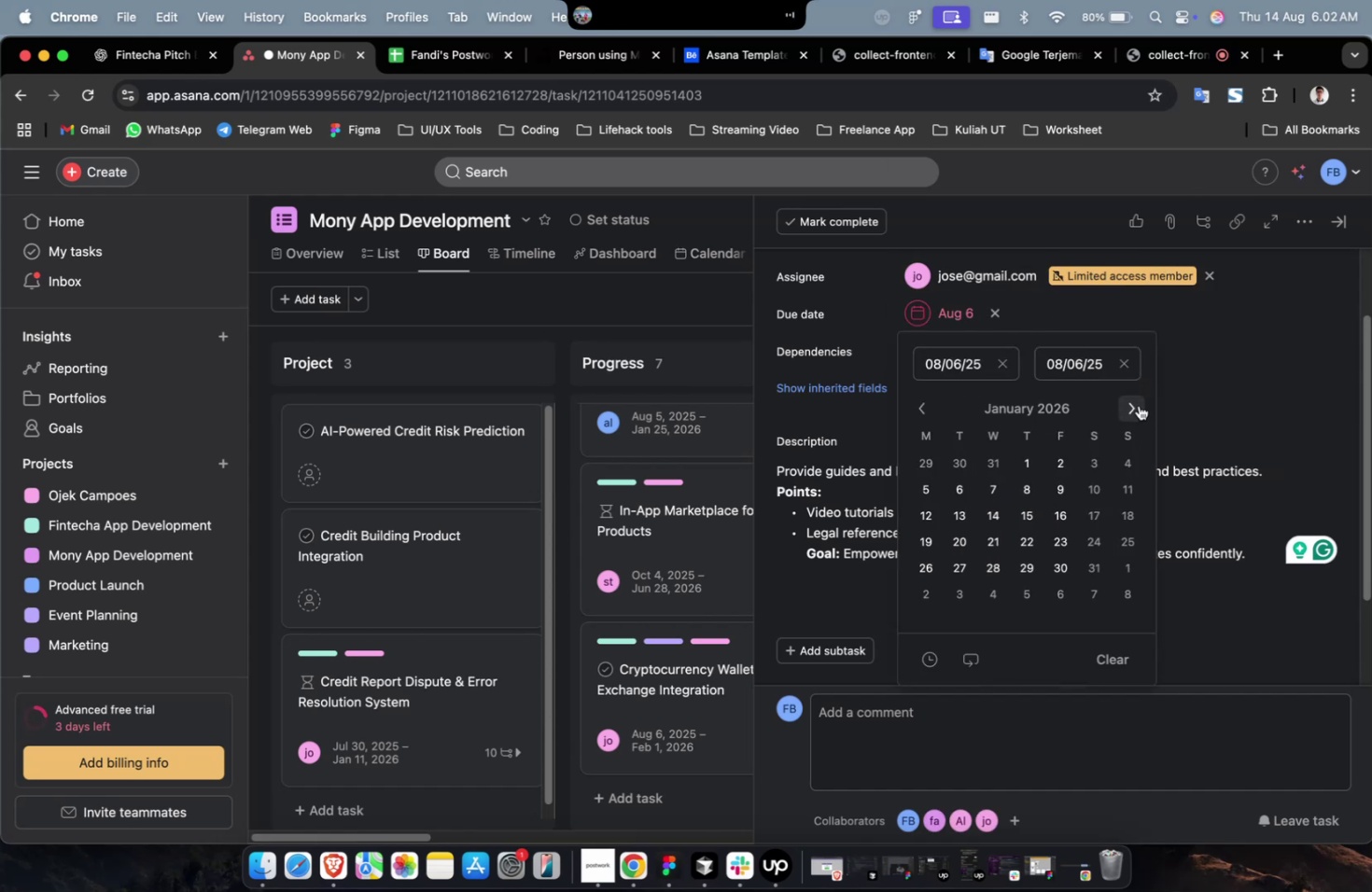 
triple_click([1138, 405])
 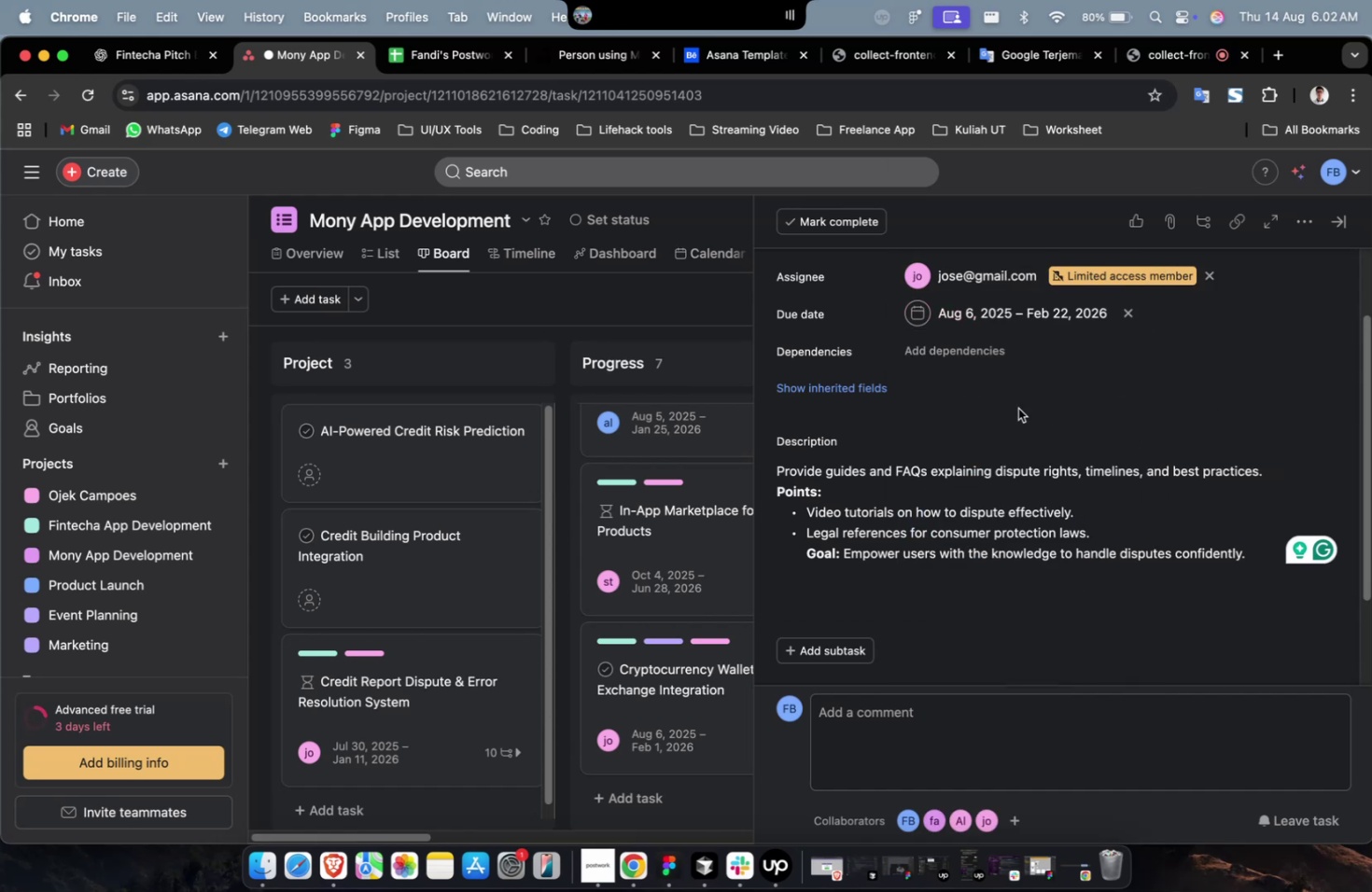 
triple_click([950, 362])
 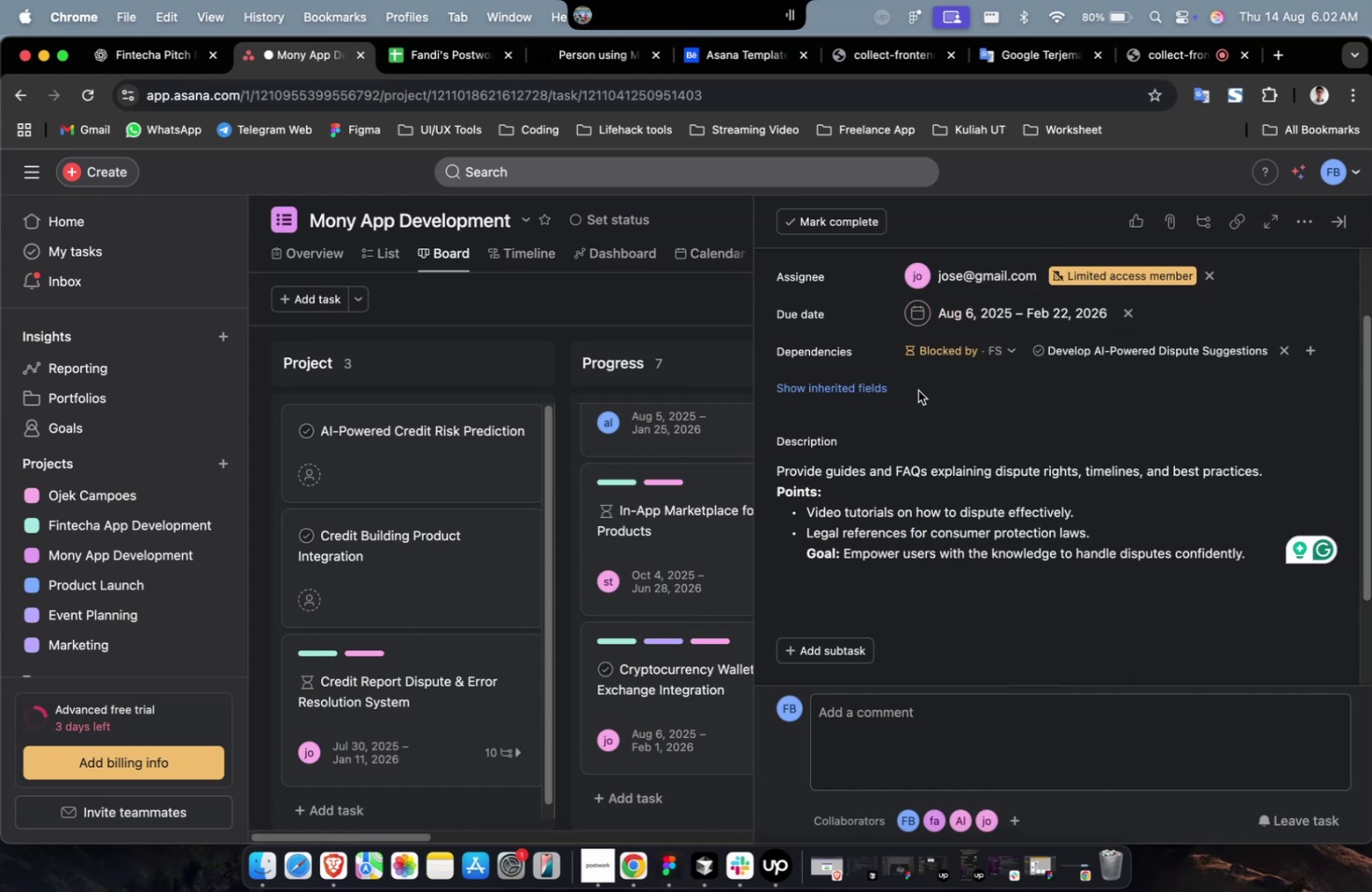 
double_click([847, 390])
 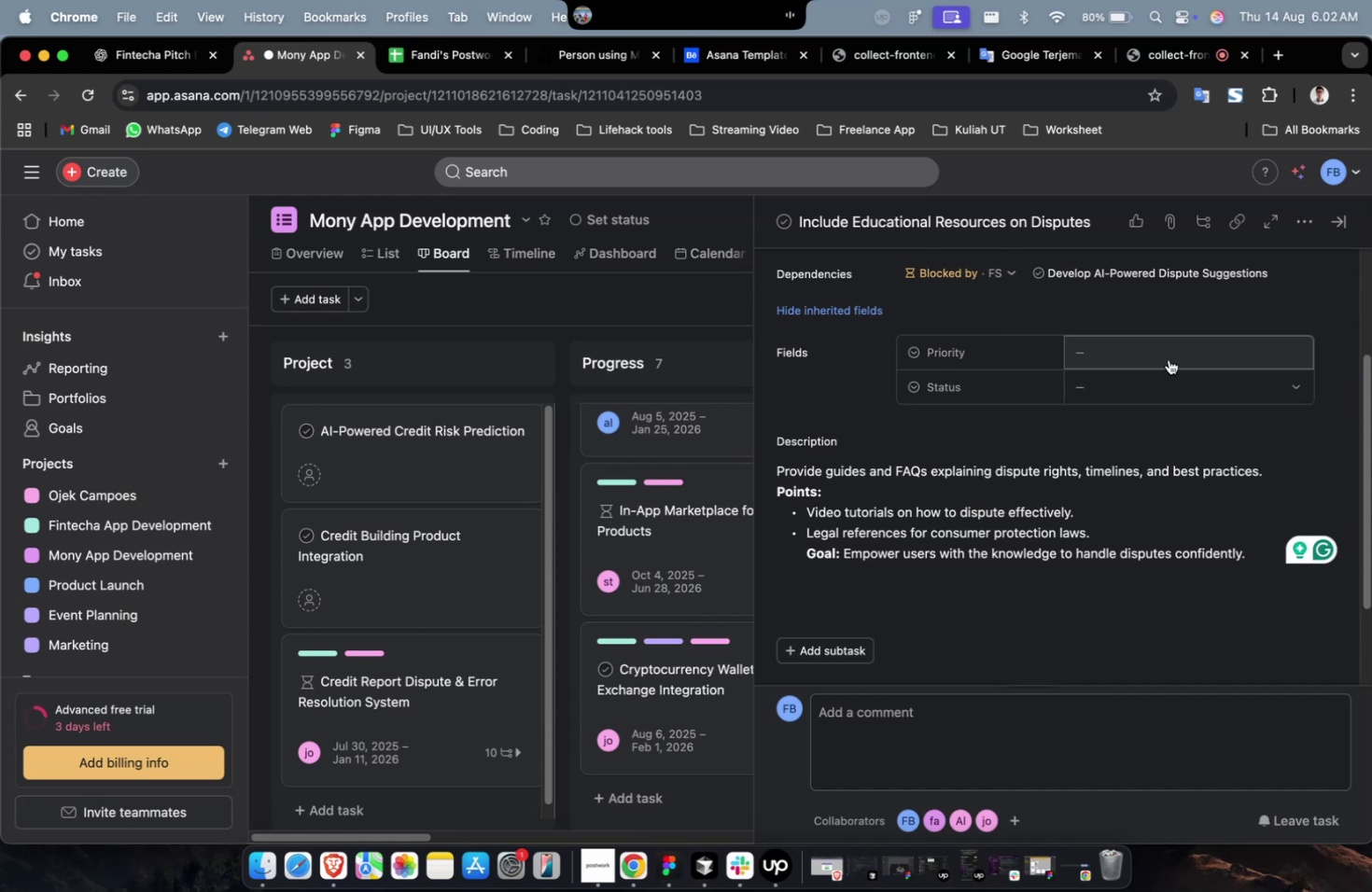 
triple_click([1177, 350])
 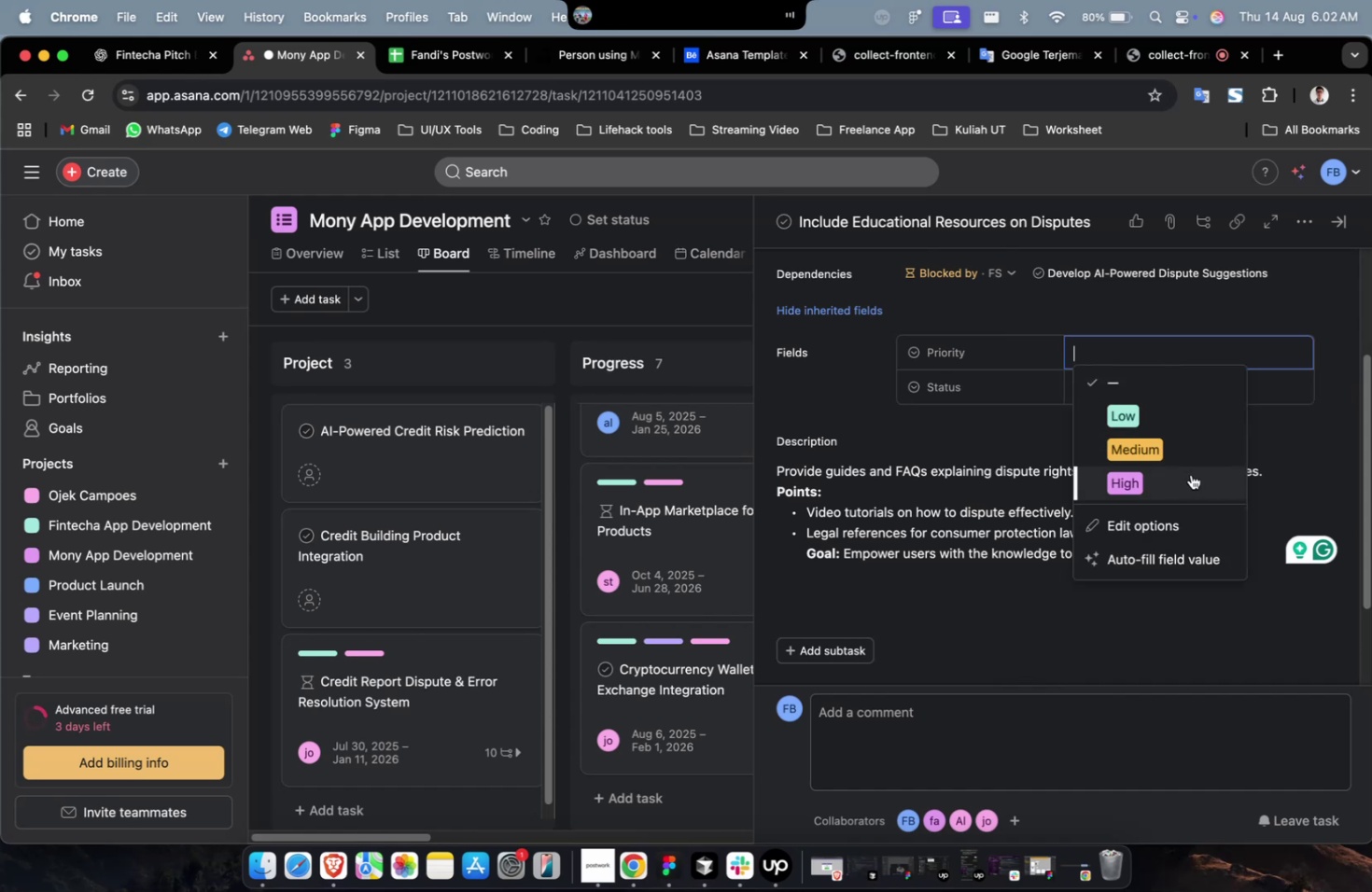 
triple_click([1190, 474])
 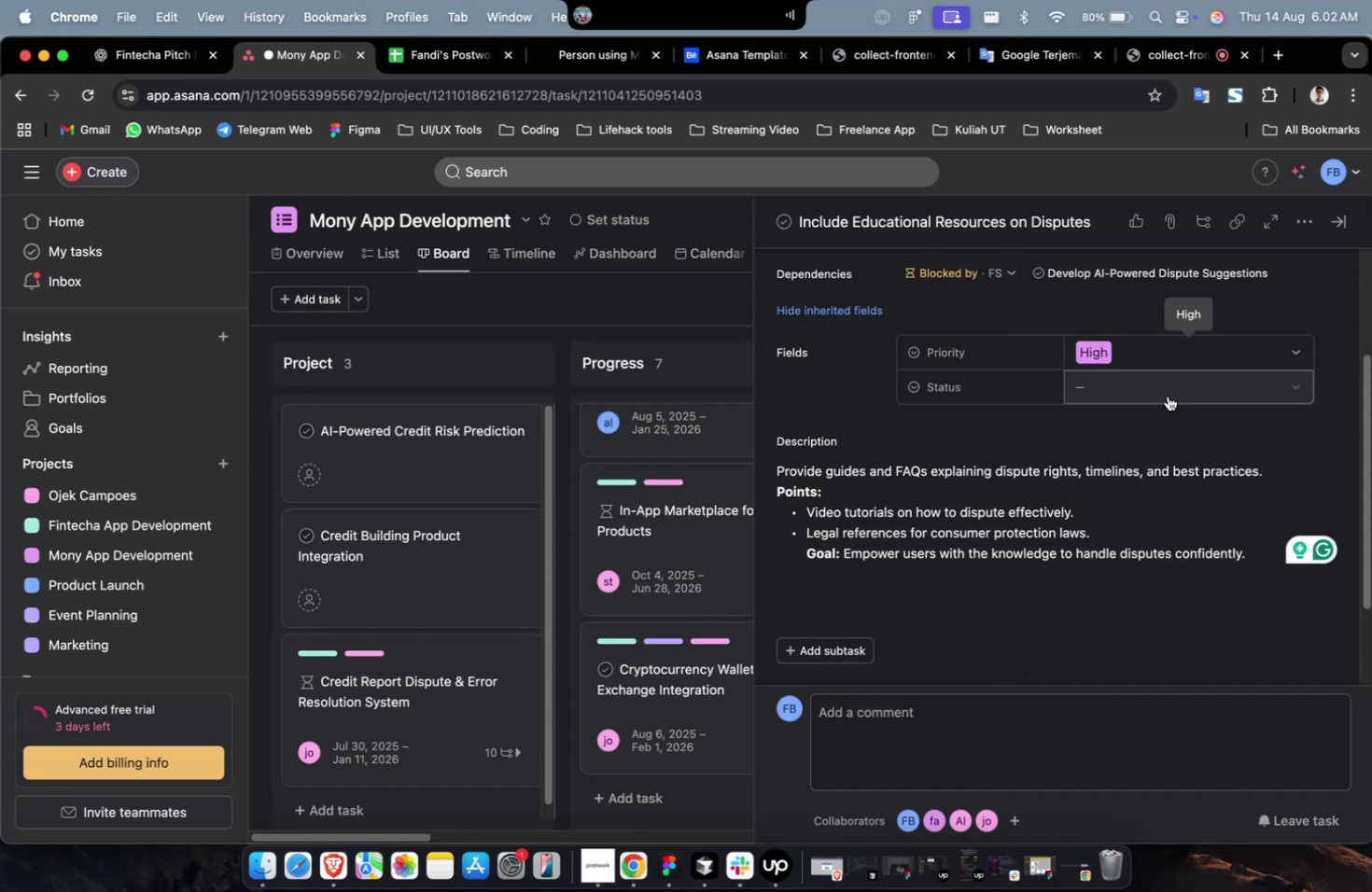 
triple_click([1168, 395])
 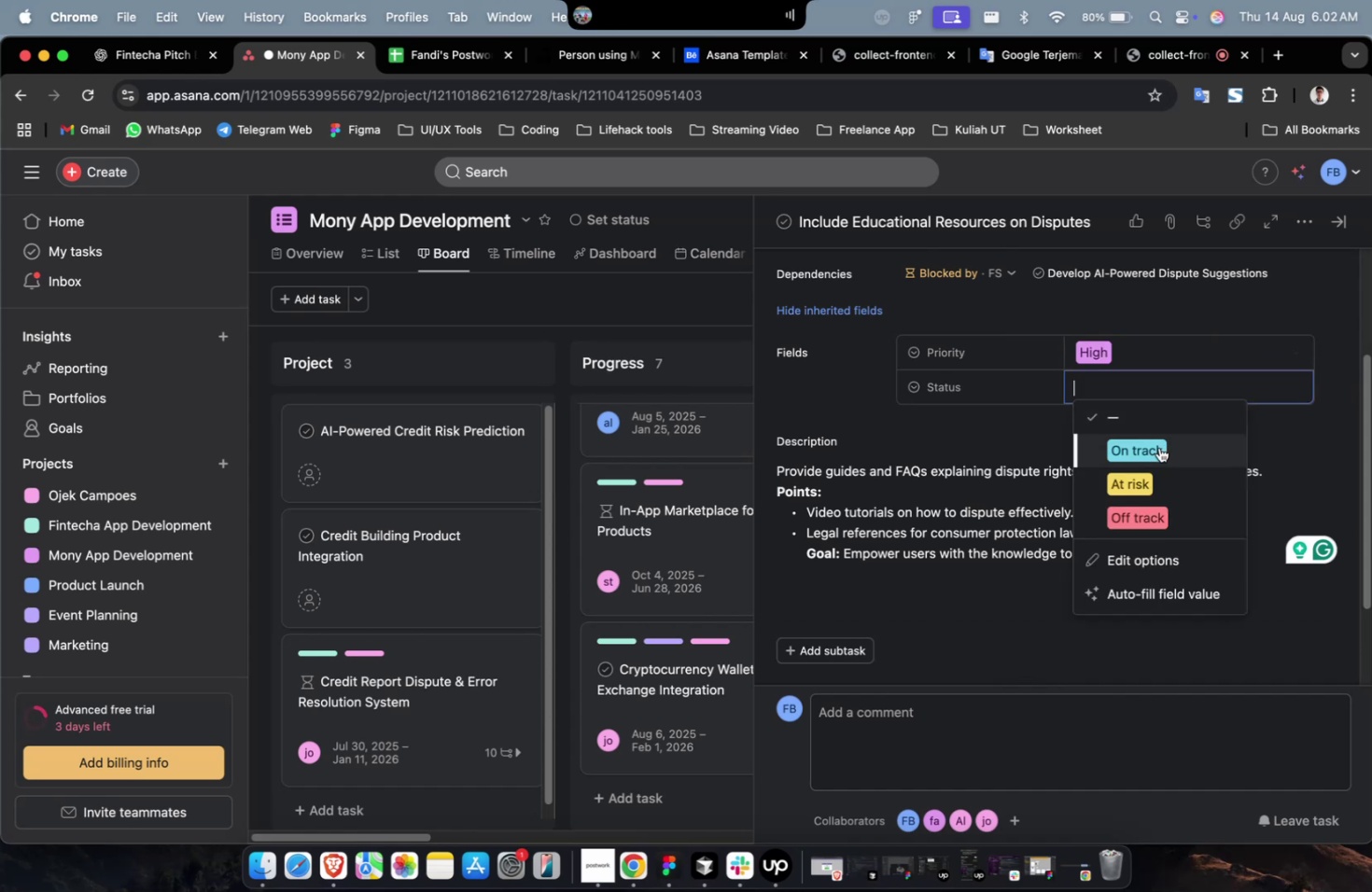 
triple_click([1158, 447])
 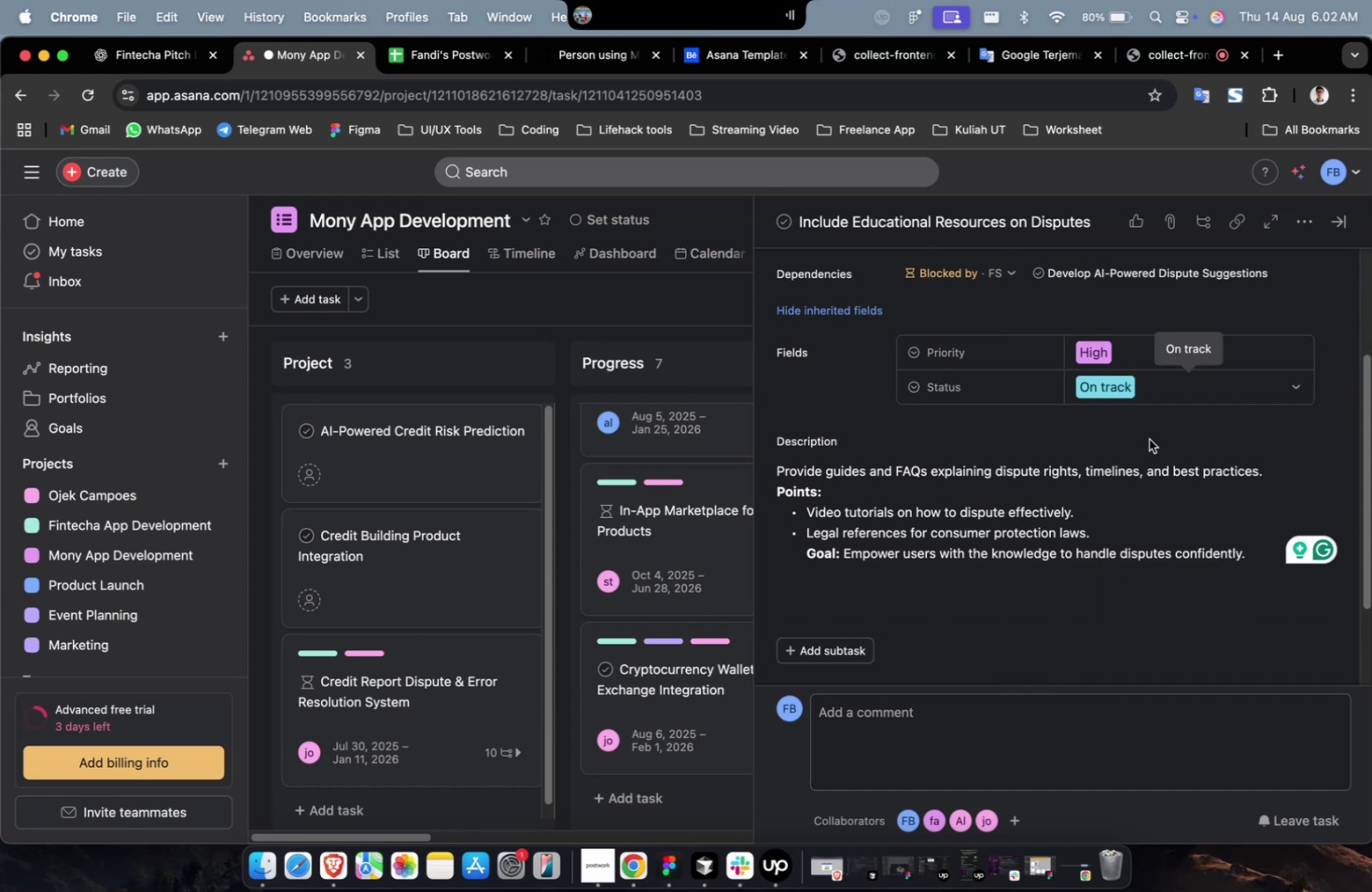 
wait(6.36)
 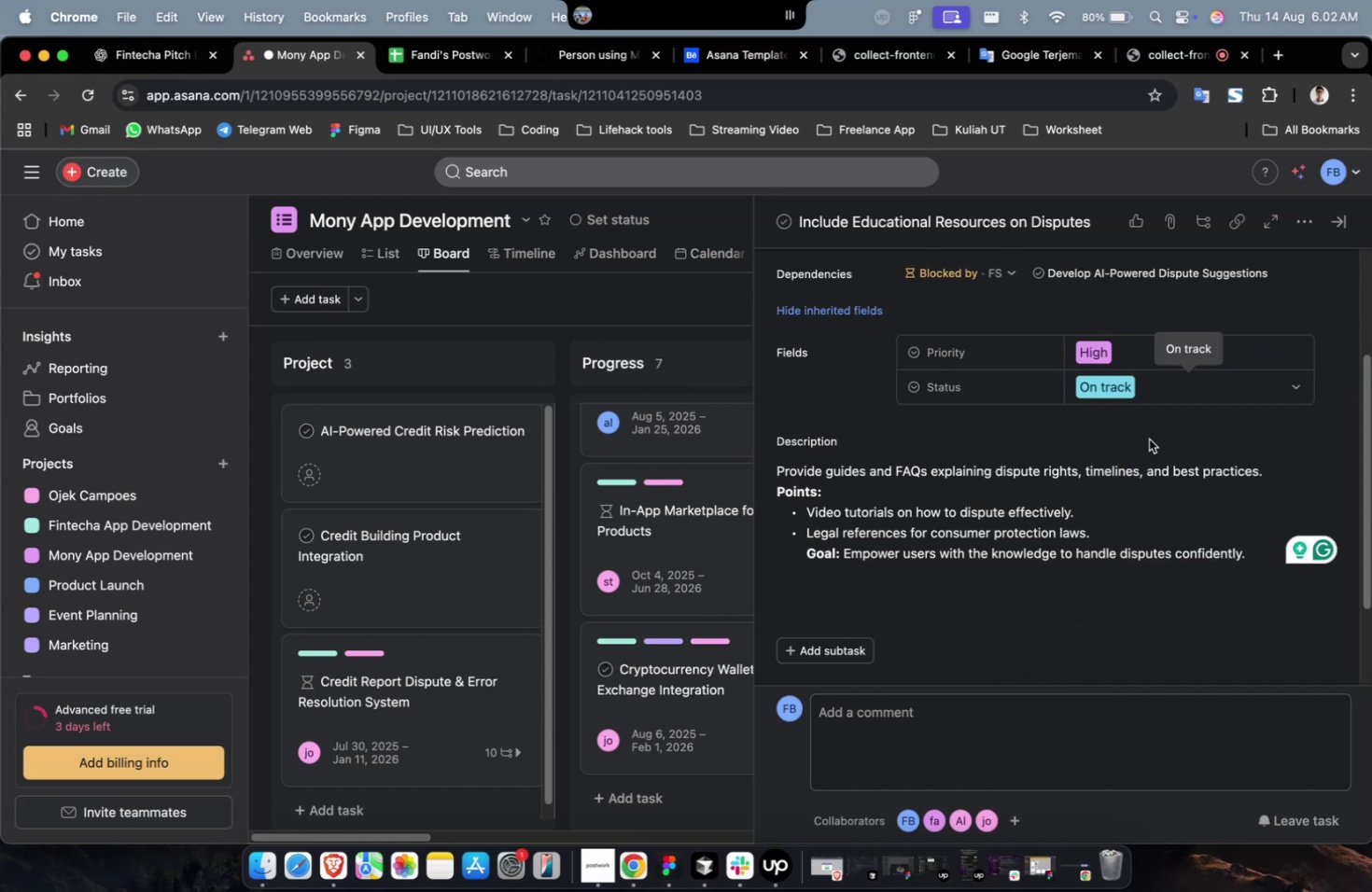 
scroll: coordinate [1142, 433], scroll_direction: down, amount: 31.0
 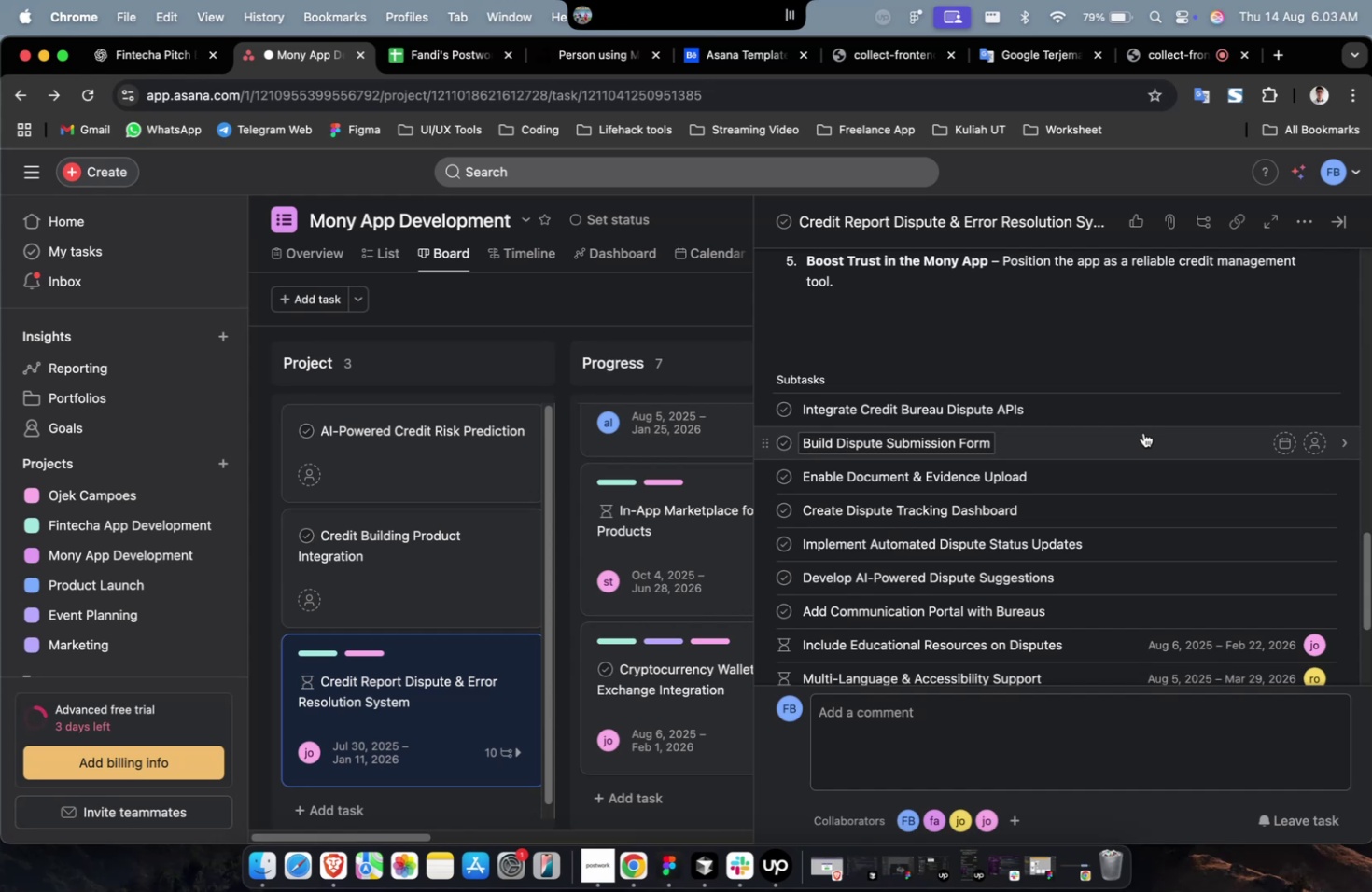 
wait(39.22)
 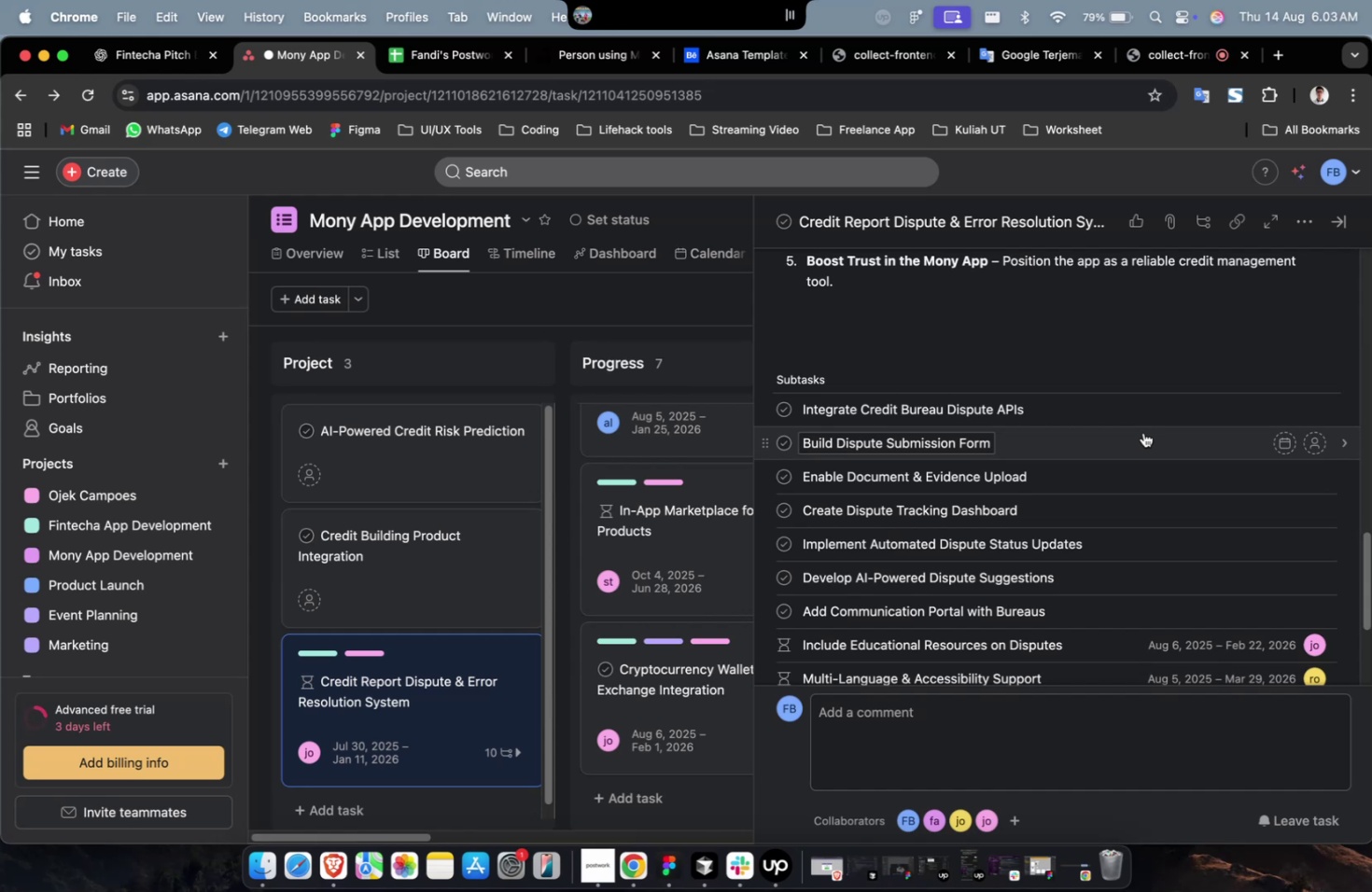 
left_click([1166, 610])
 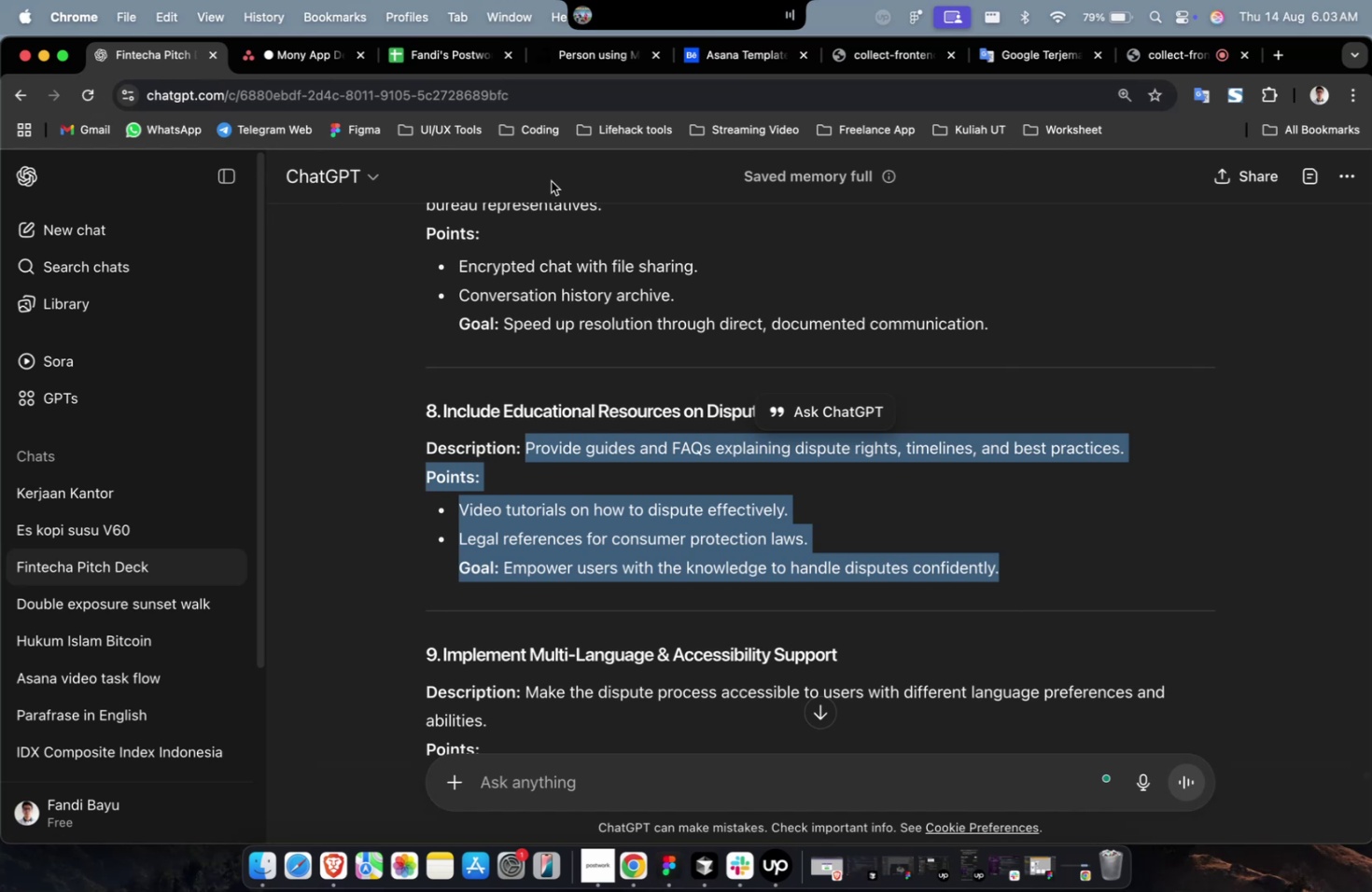 
scroll: coordinate [904, 404], scroll_direction: up, amount: 2.0
 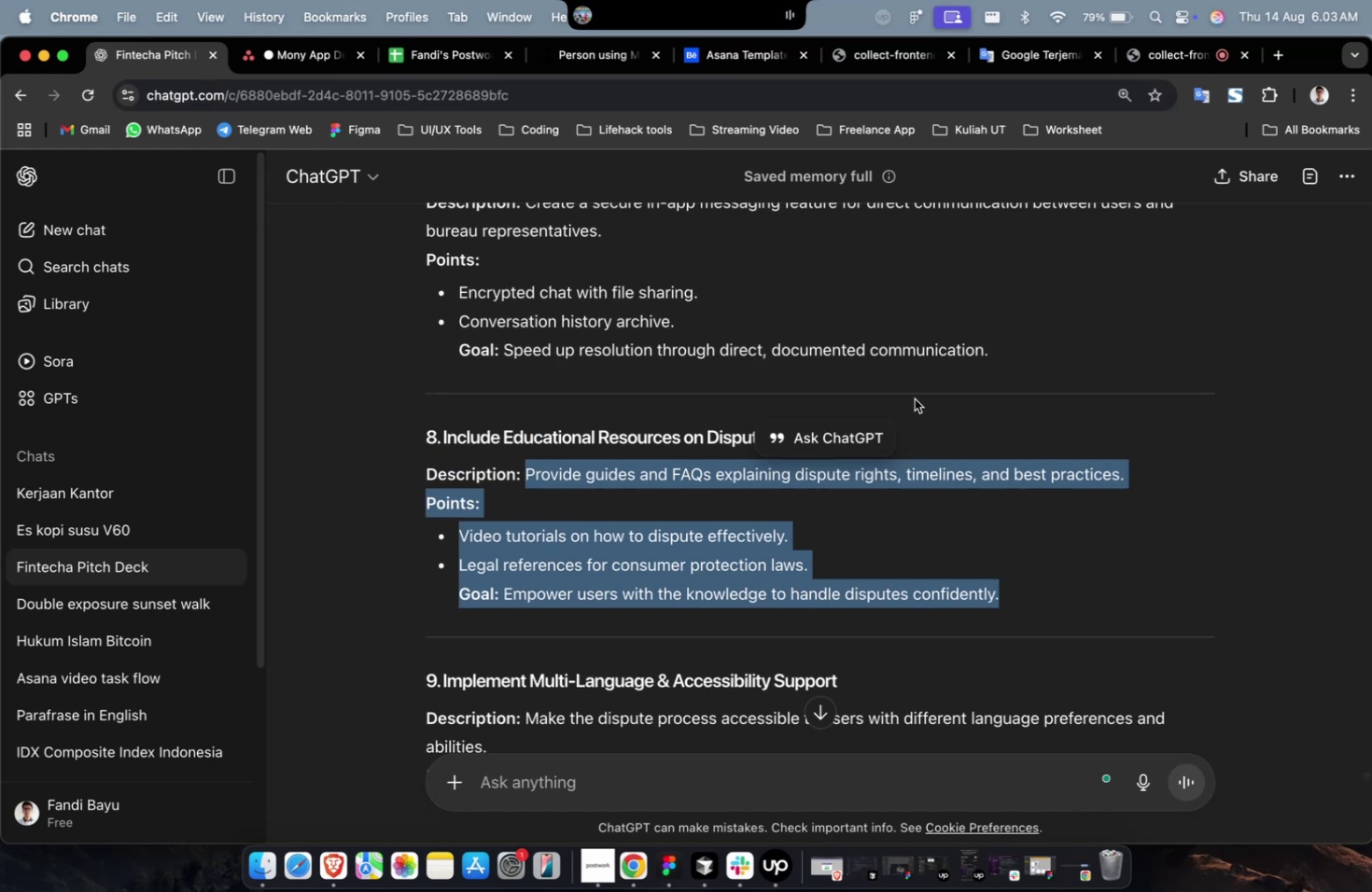 
left_click([914, 398])
 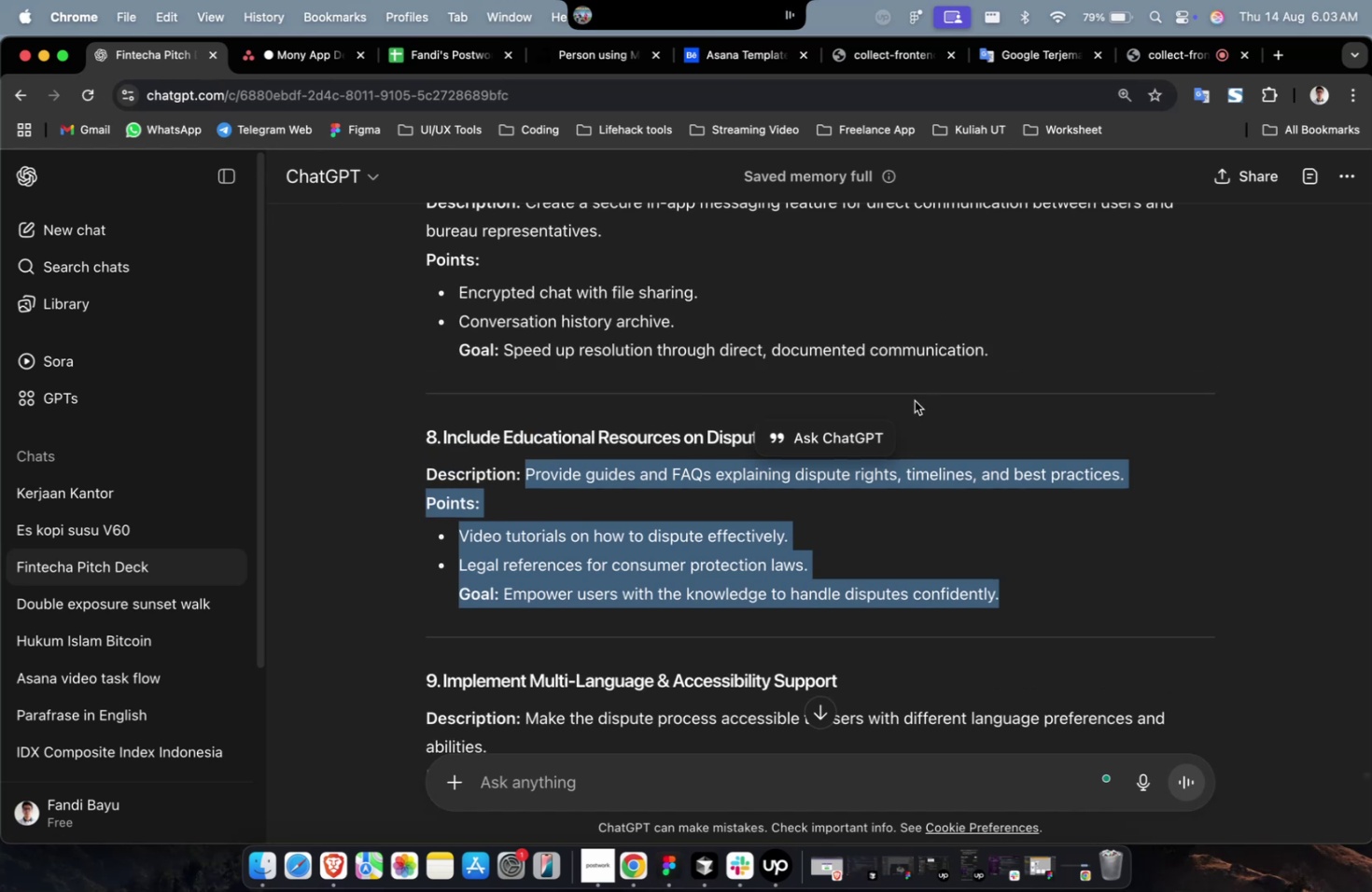 
scroll: coordinate [915, 400], scroll_direction: up, amount: 6.0
 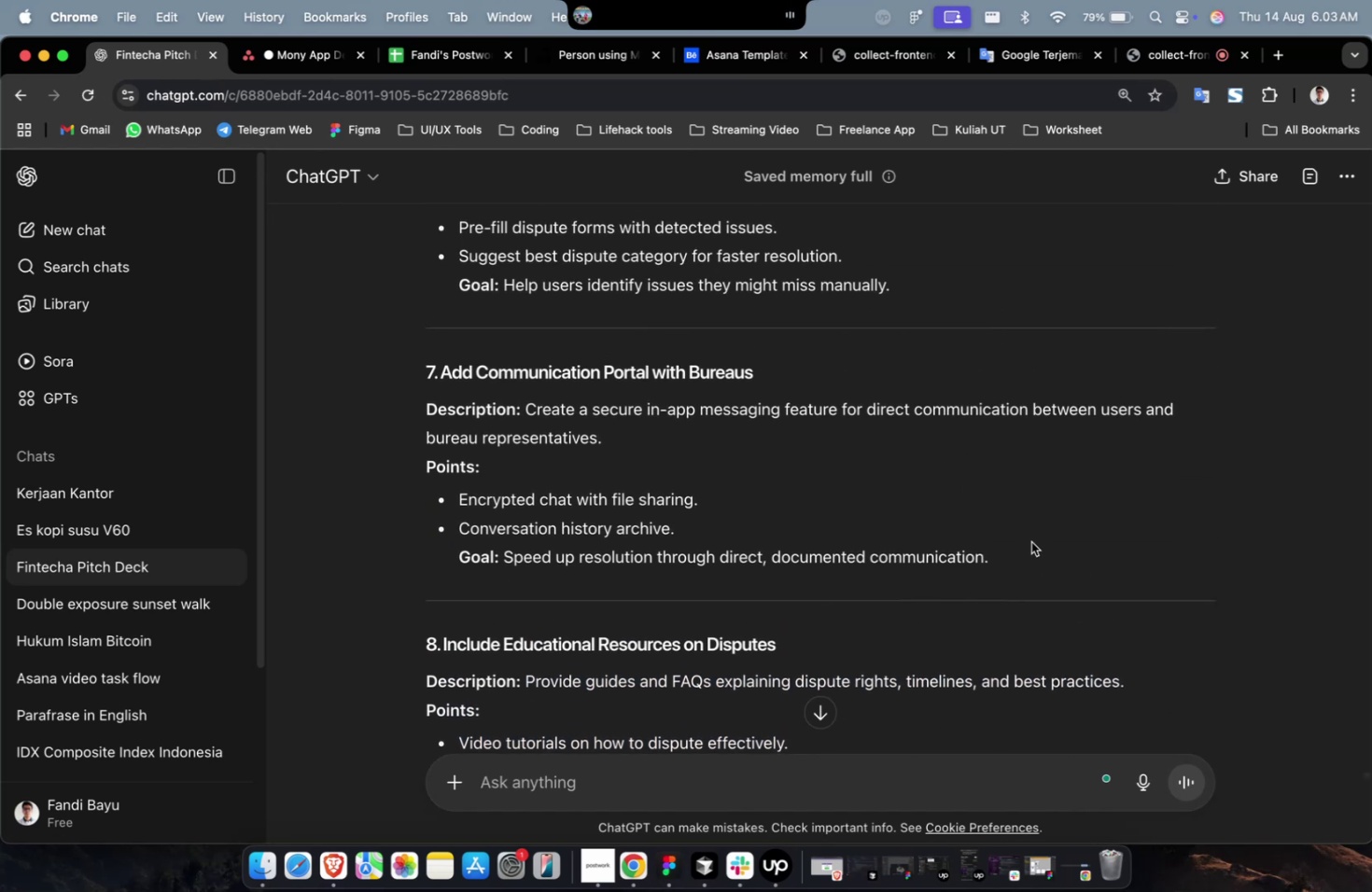 
left_click_drag(start_coordinate=[1018, 558], to_coordinate=[529, 411])
 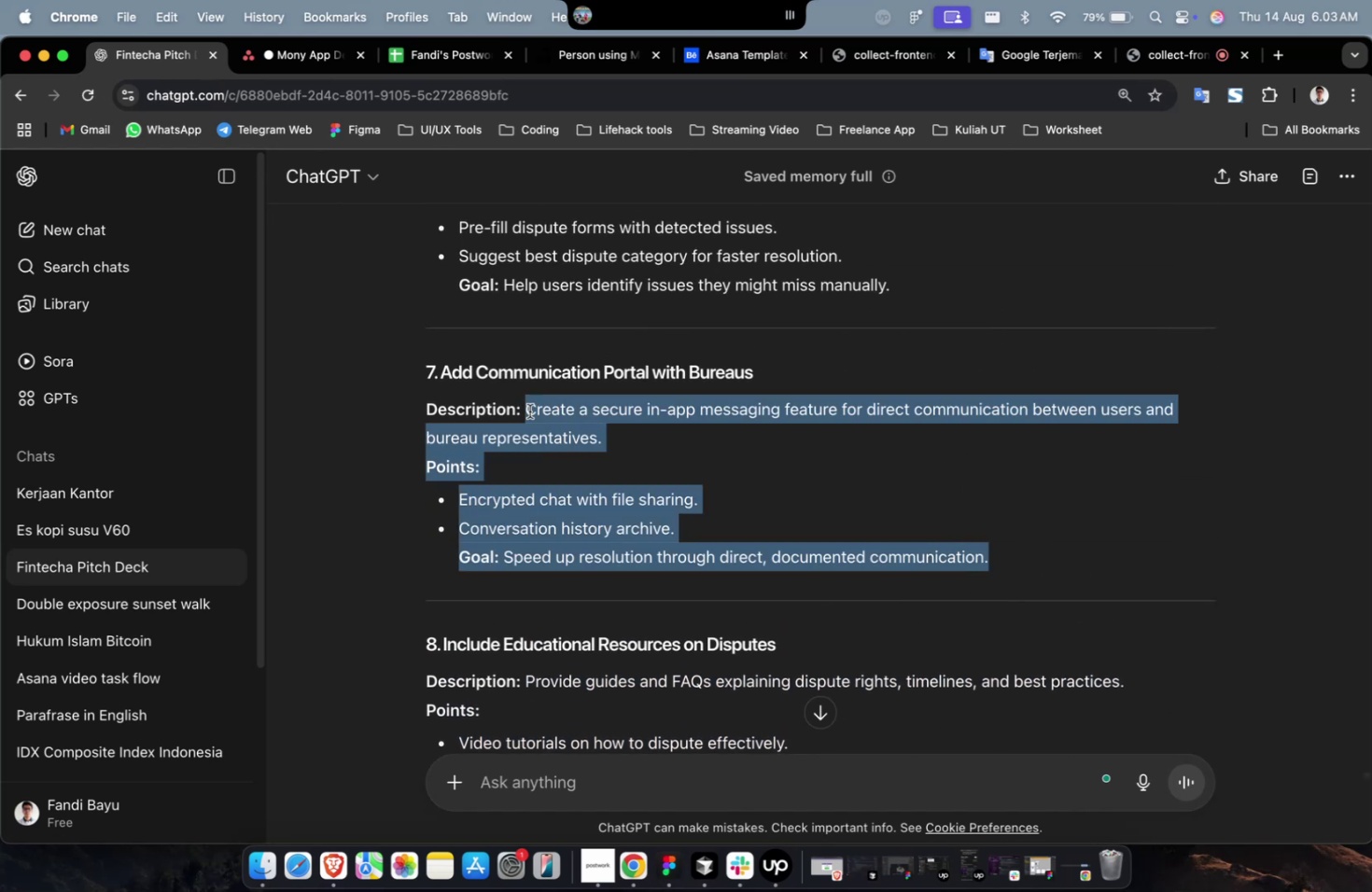 
key(Meta+C)
 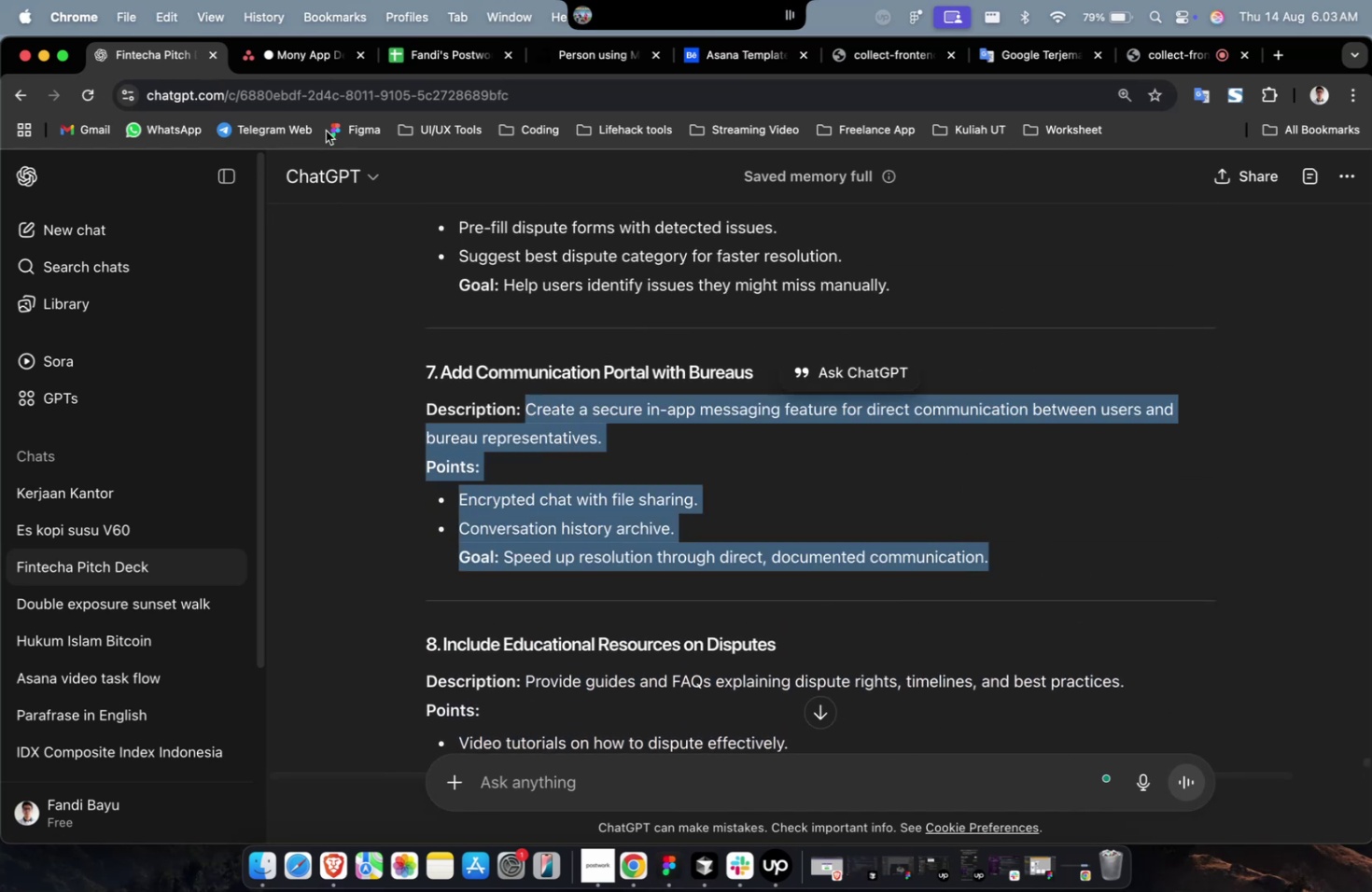 
key(Meta+C)
 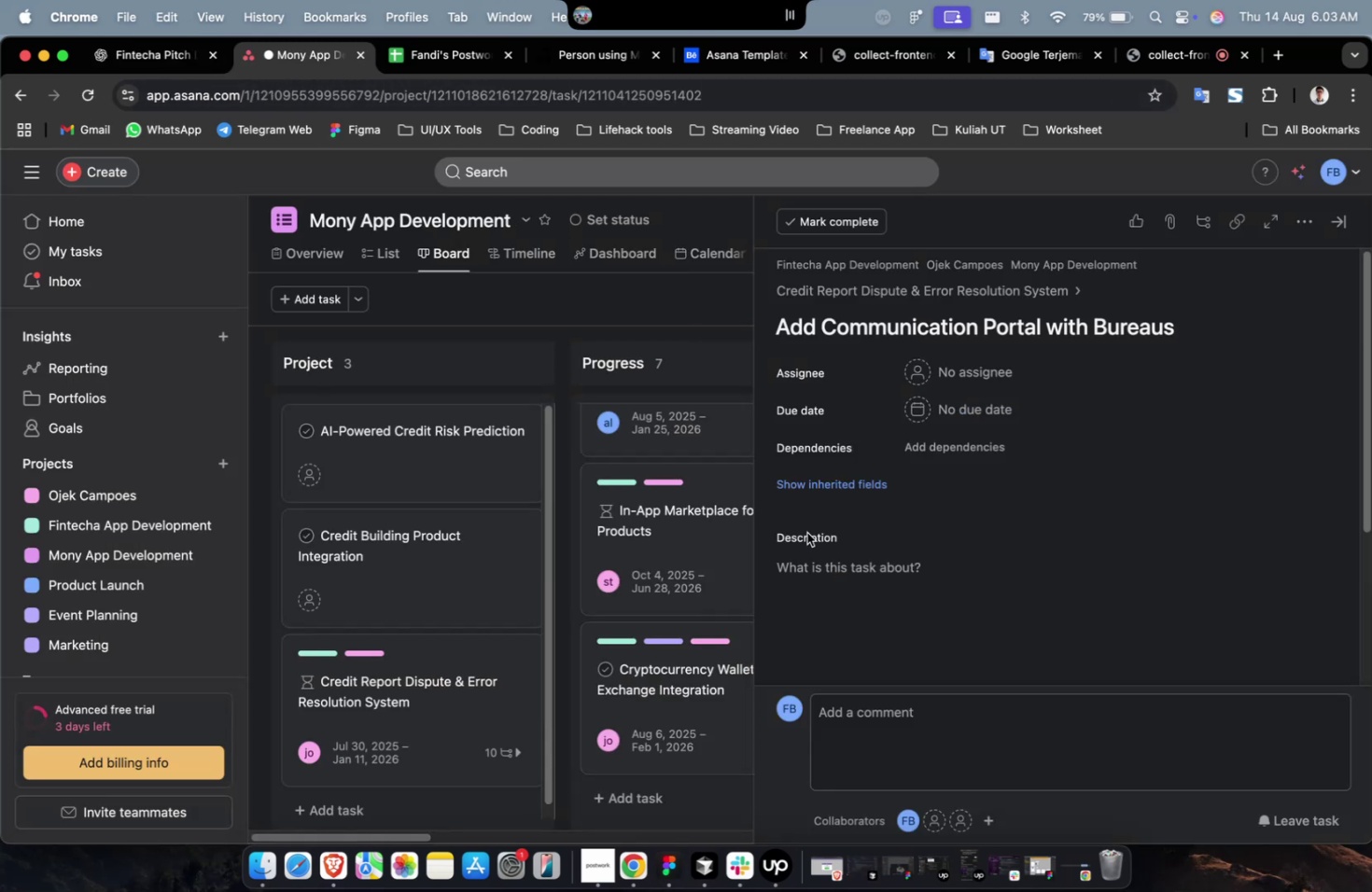 
key(Meta+CommandLeft)
 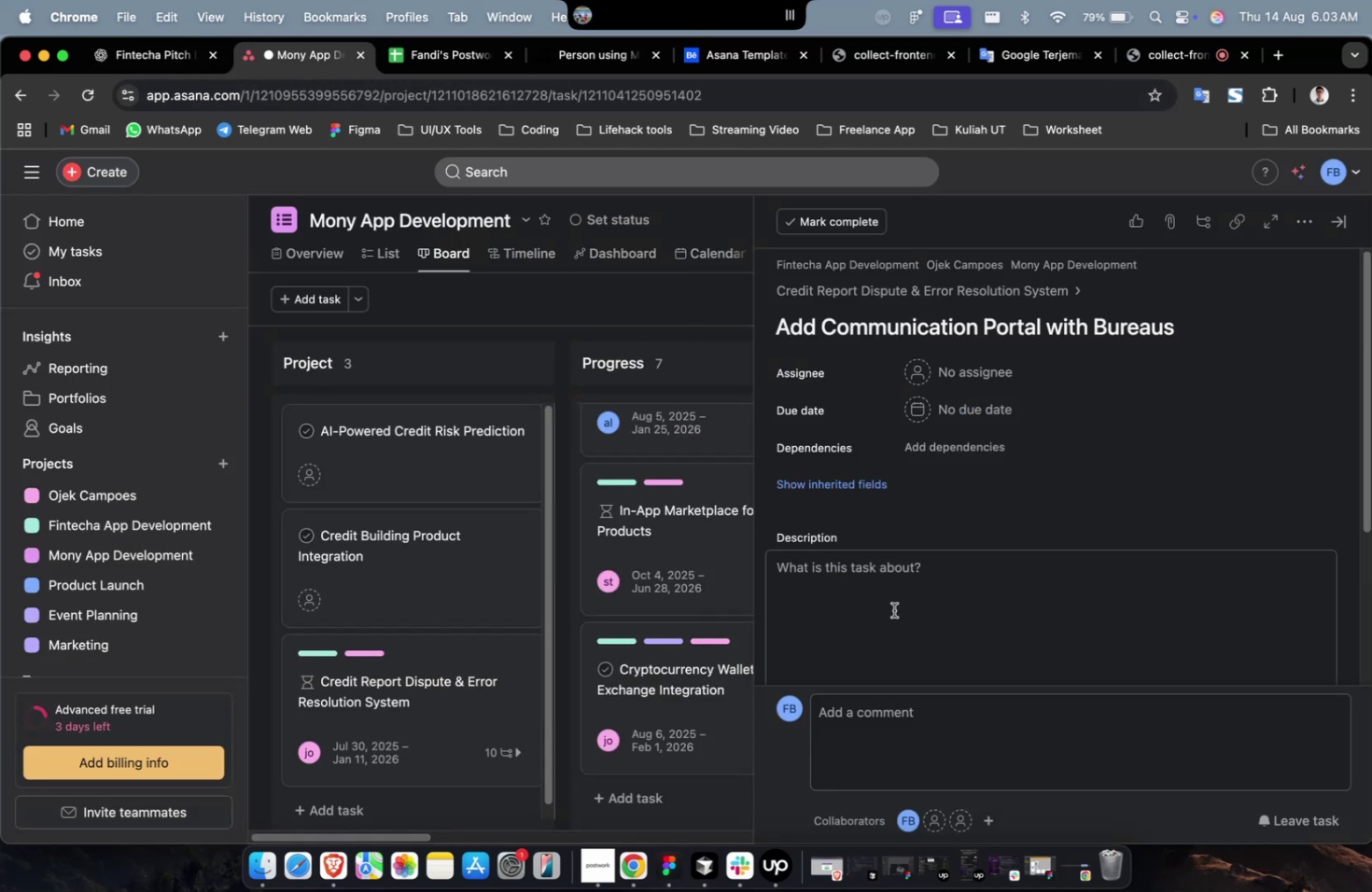 
double_click([893, 609])
 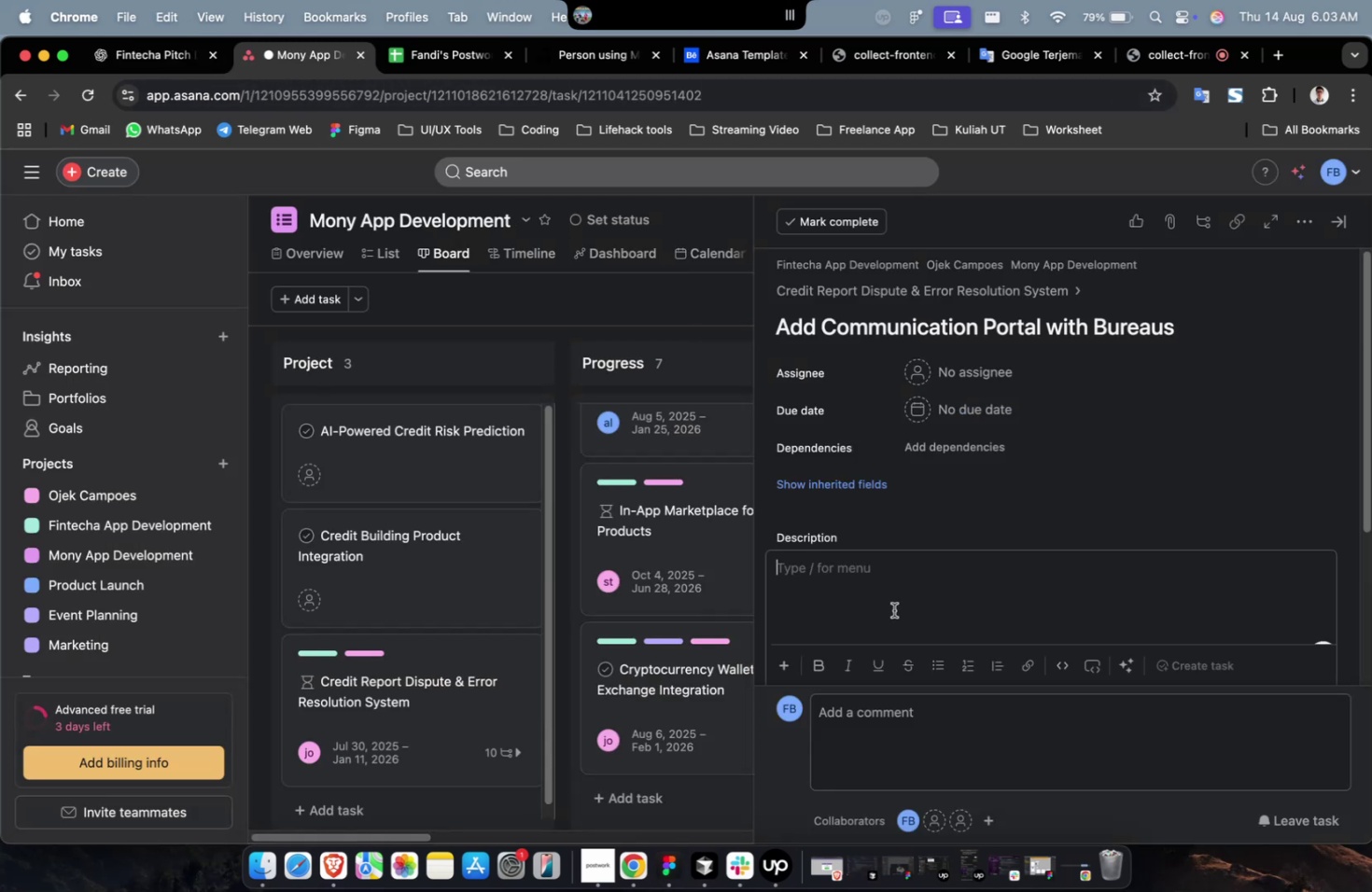 
key(Meta+V)
 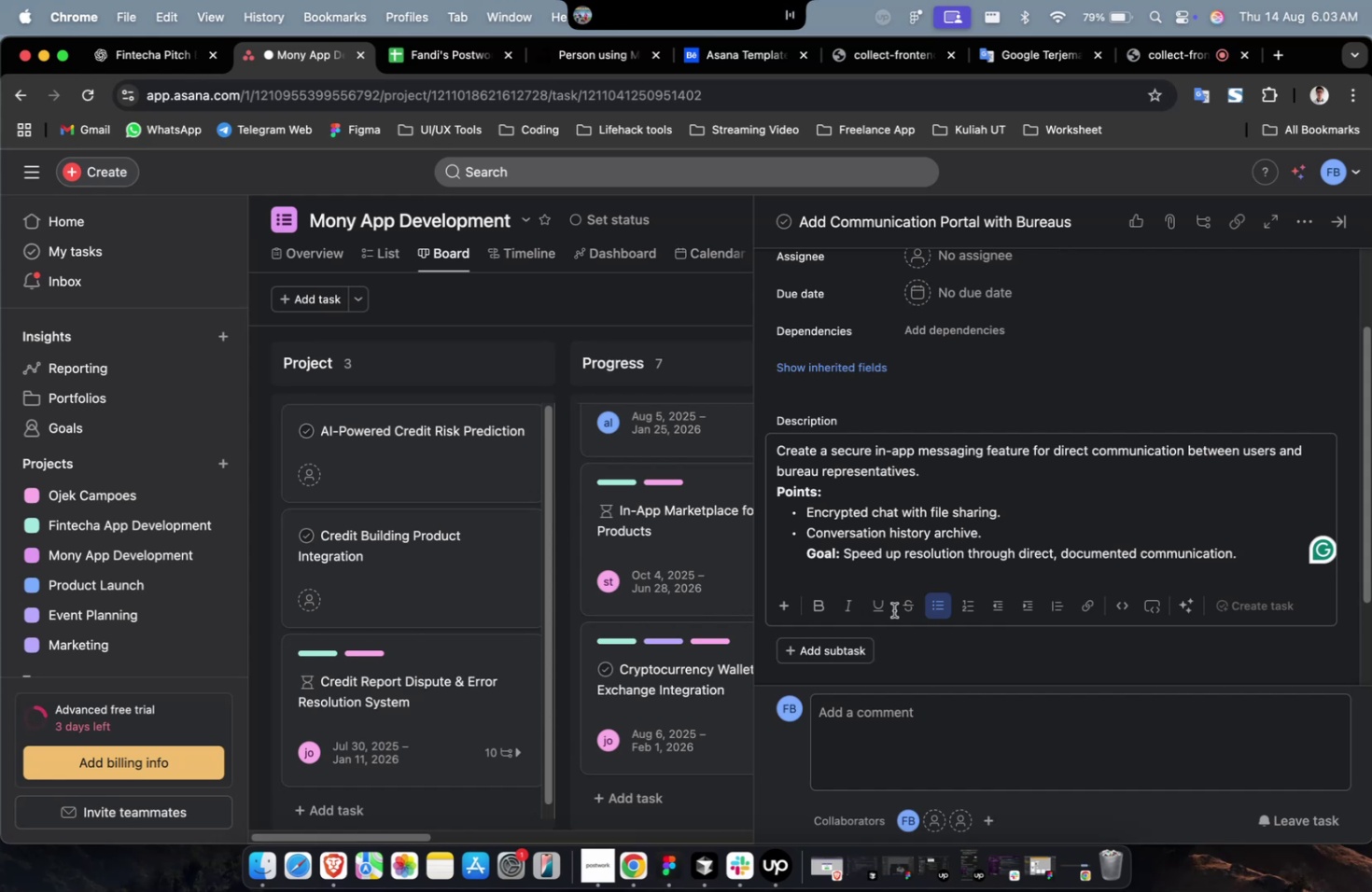 
wait(7.54)
 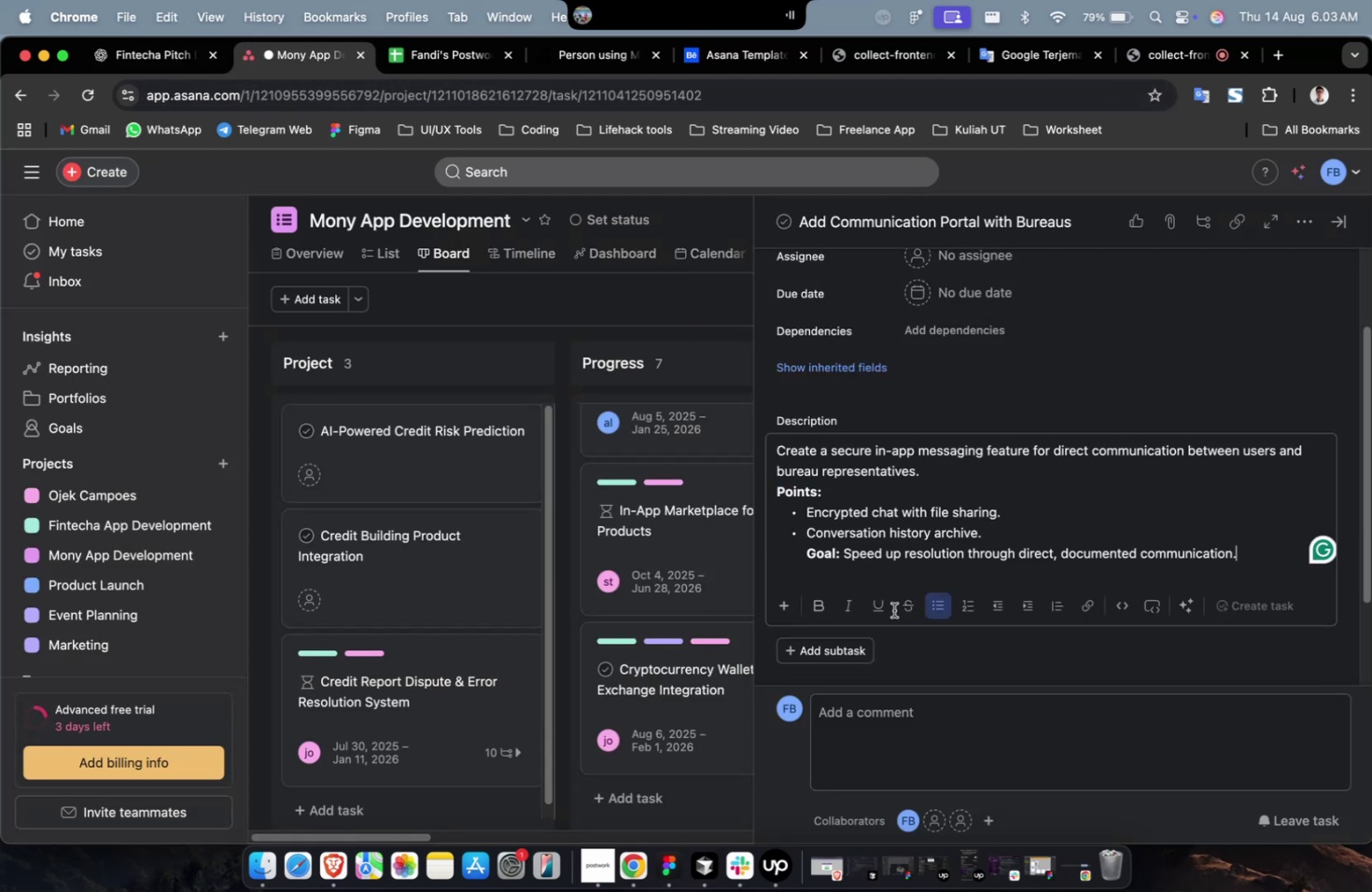 
scroll: coordinate [893, 609], scroll_direction: up, amount: 8.0
 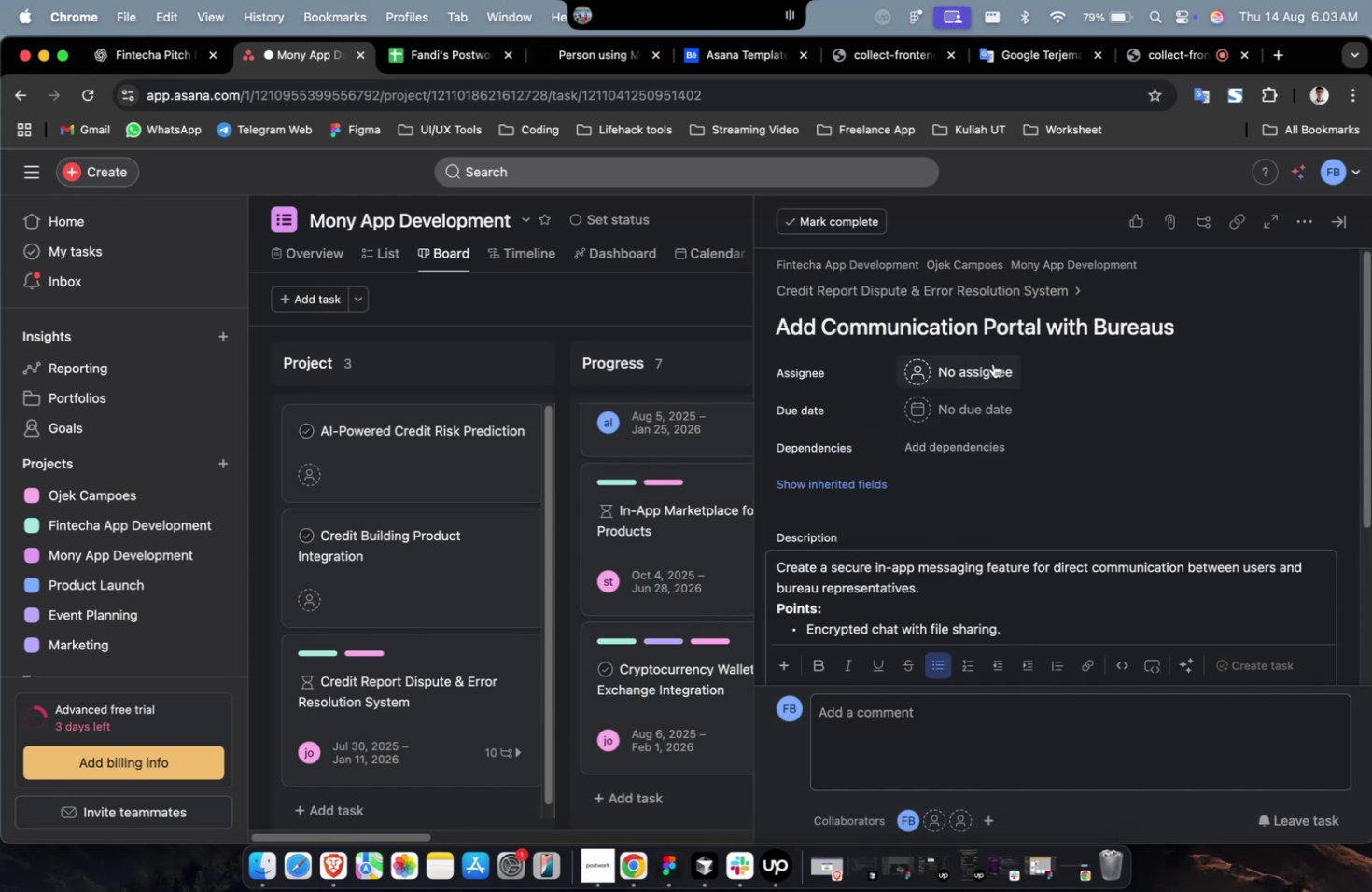 
left_click([993, 365])
 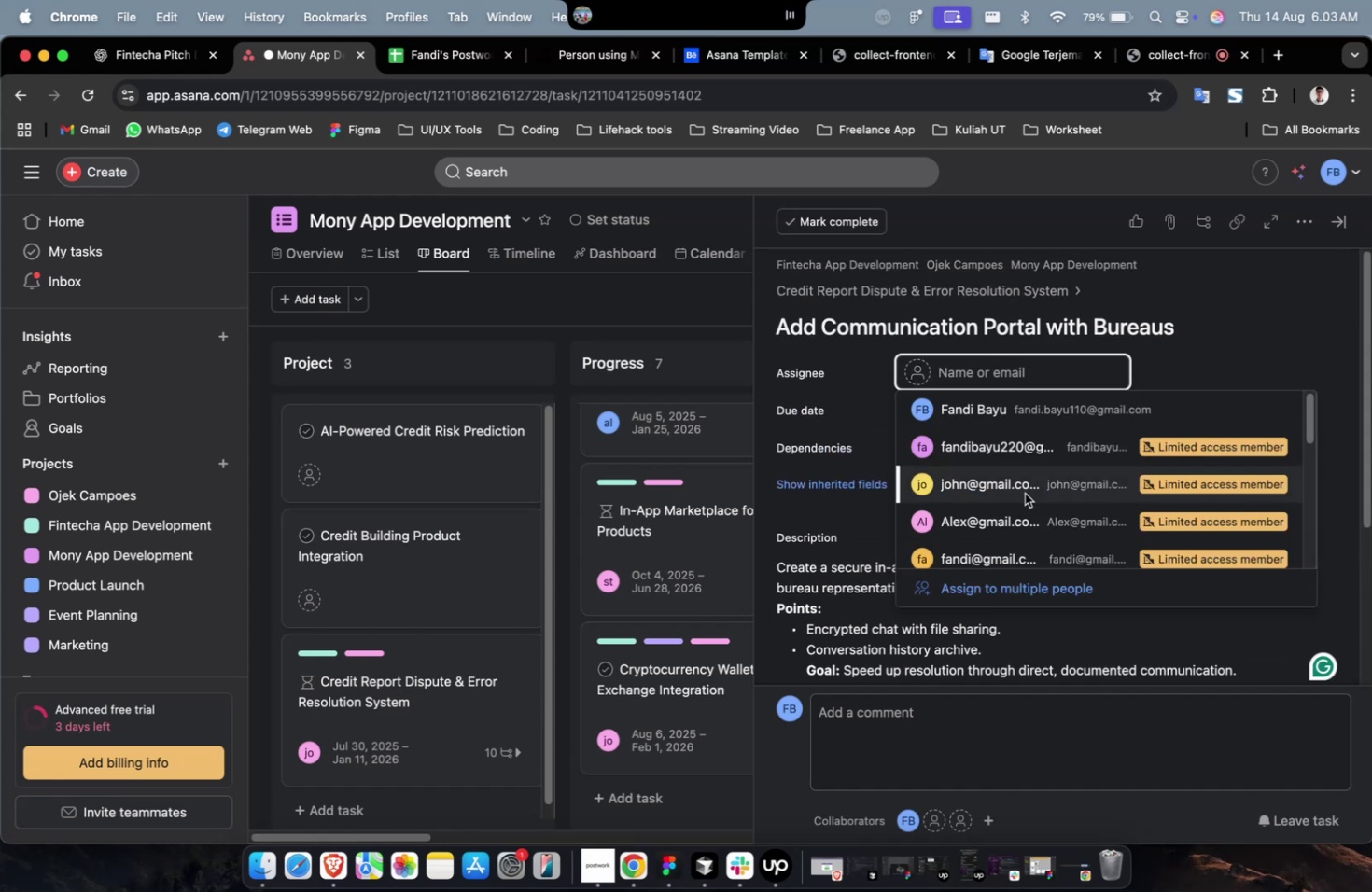 
double_click([1024, 484])
 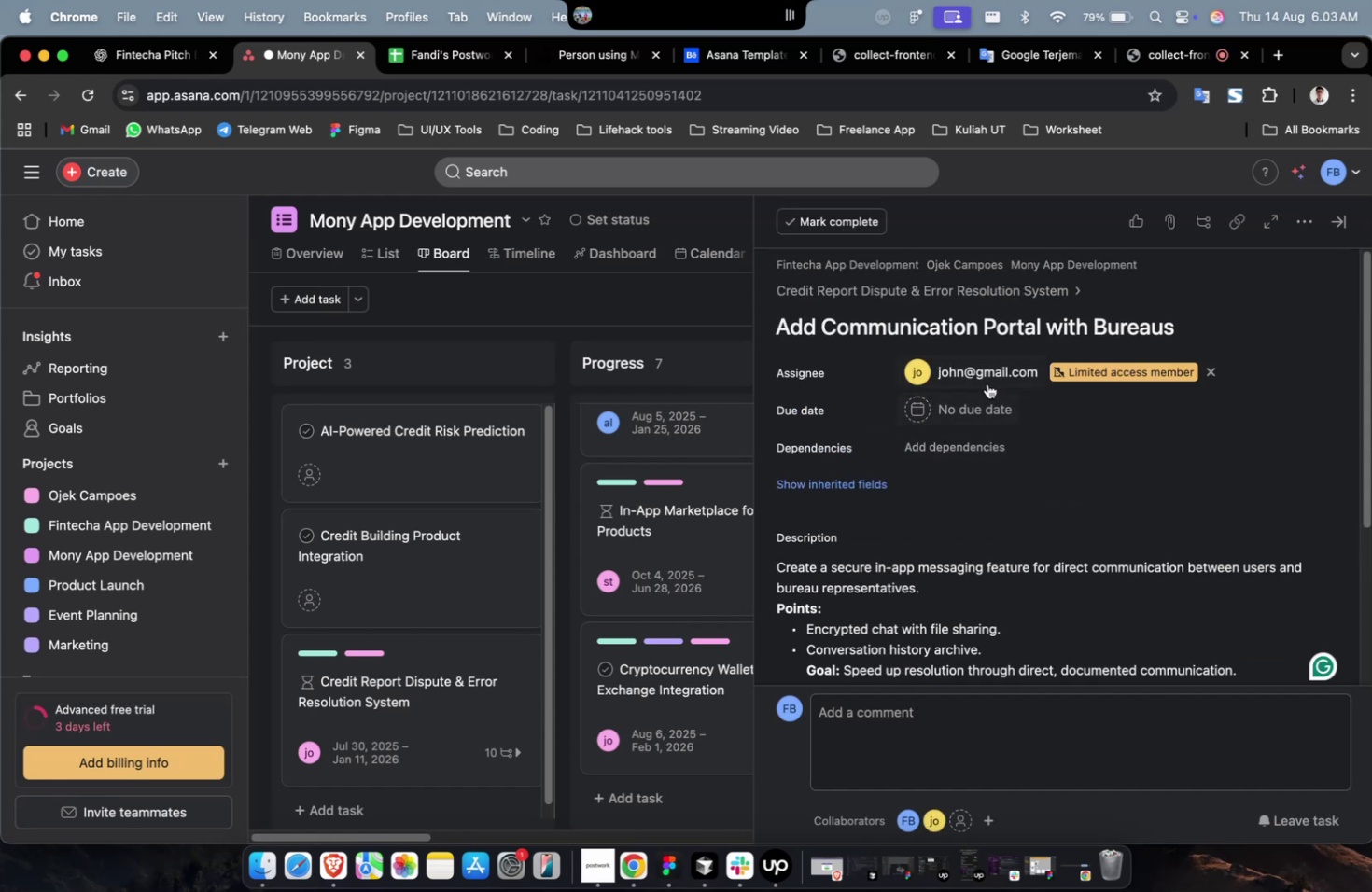 
triple_click([987, 383])
 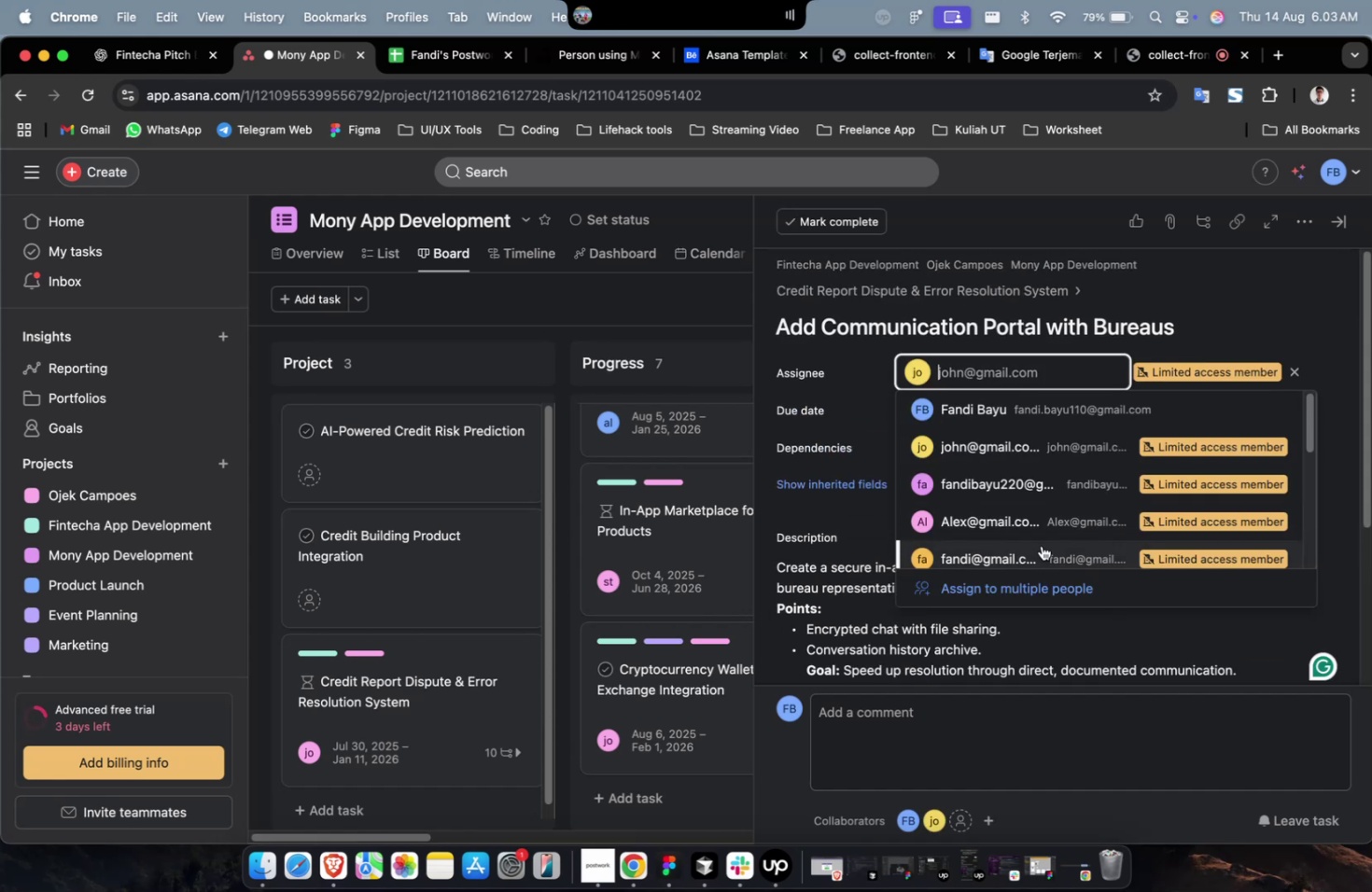 
triple_click([1041, 545])
 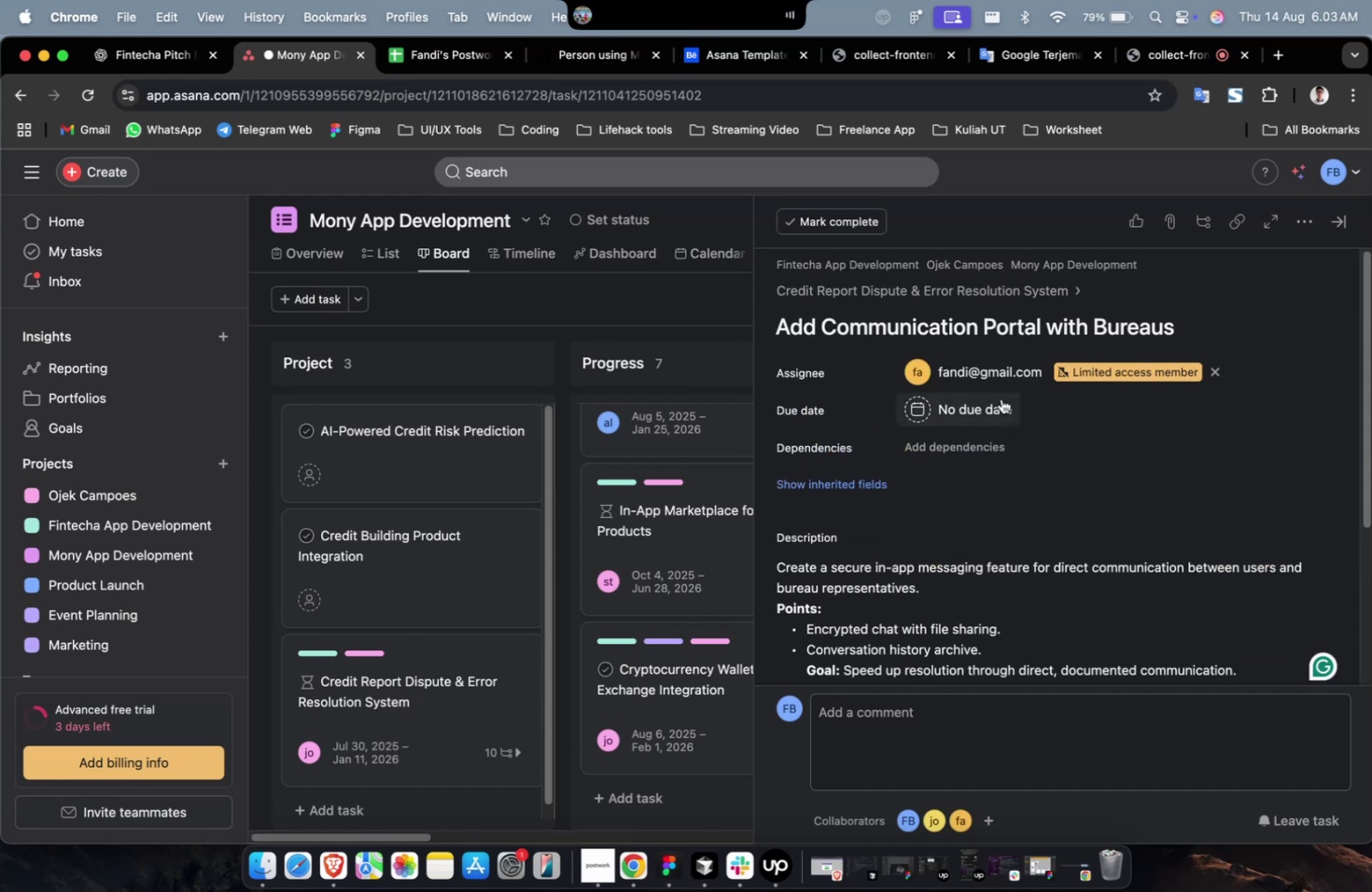 
triple_click([1001, 398])
 